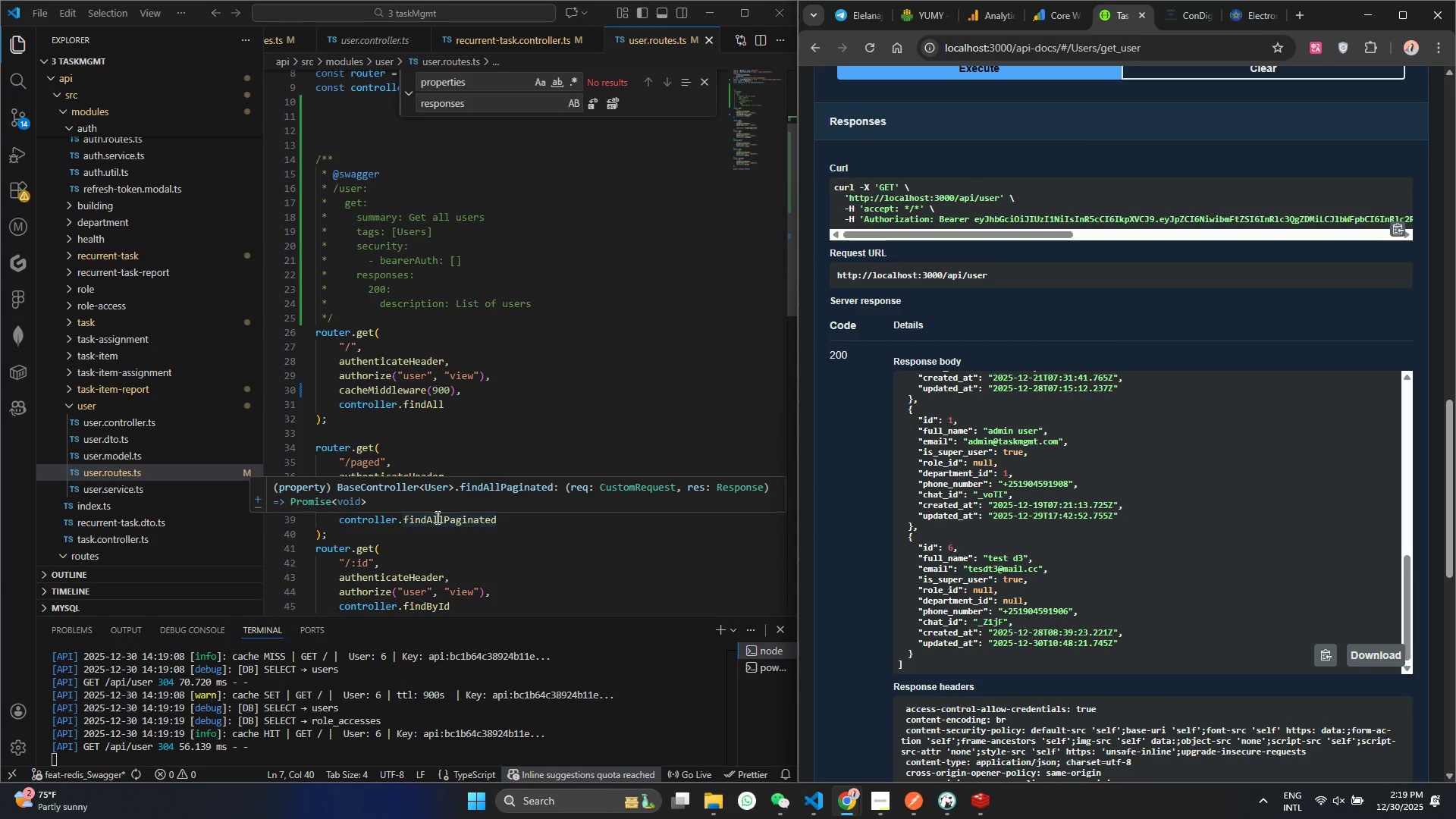 
left_click_drag(start_coordinate=[342, 322], to_coordinate=[264, 156])
 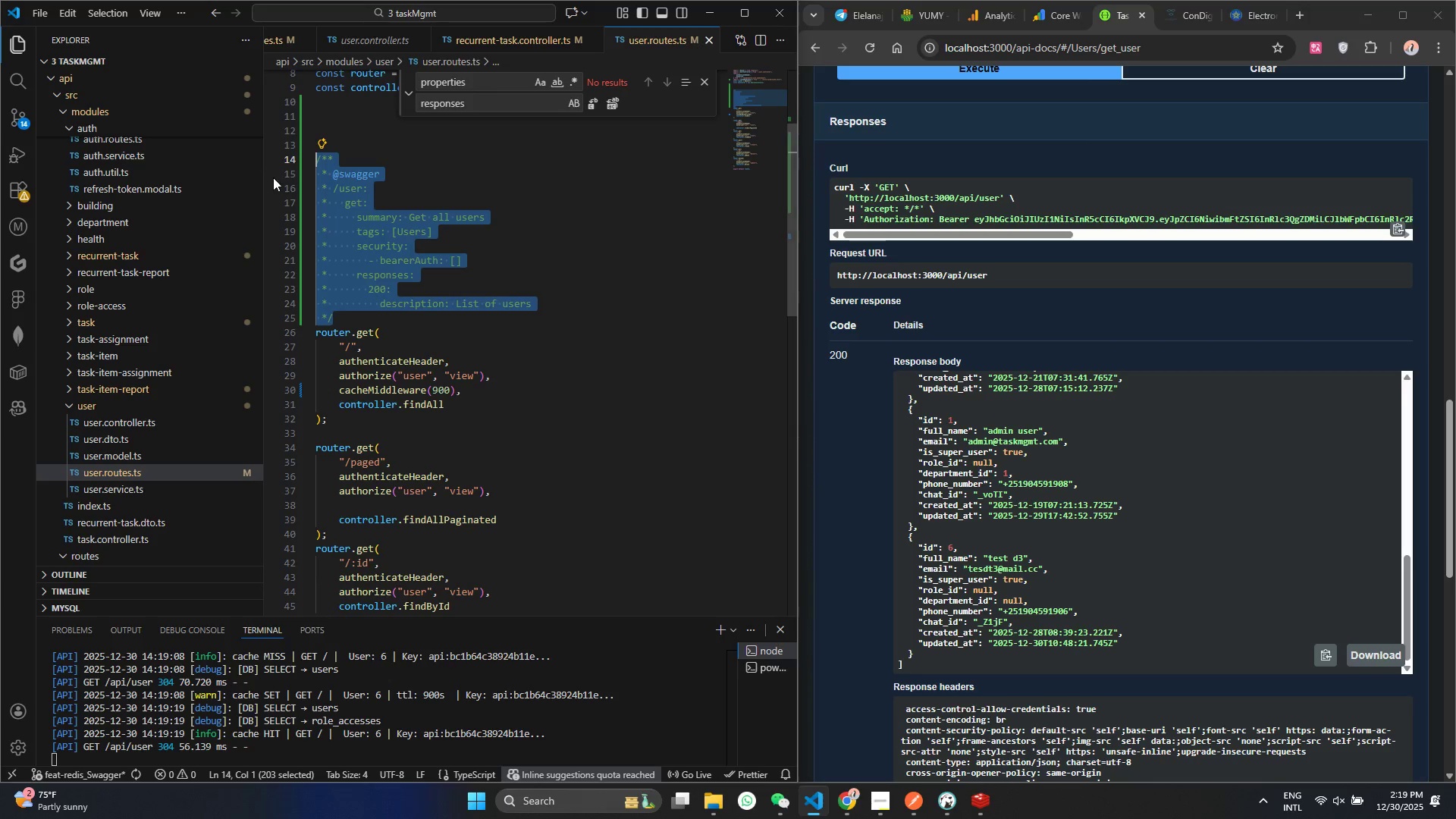 
key(Control+ControlLeft)
 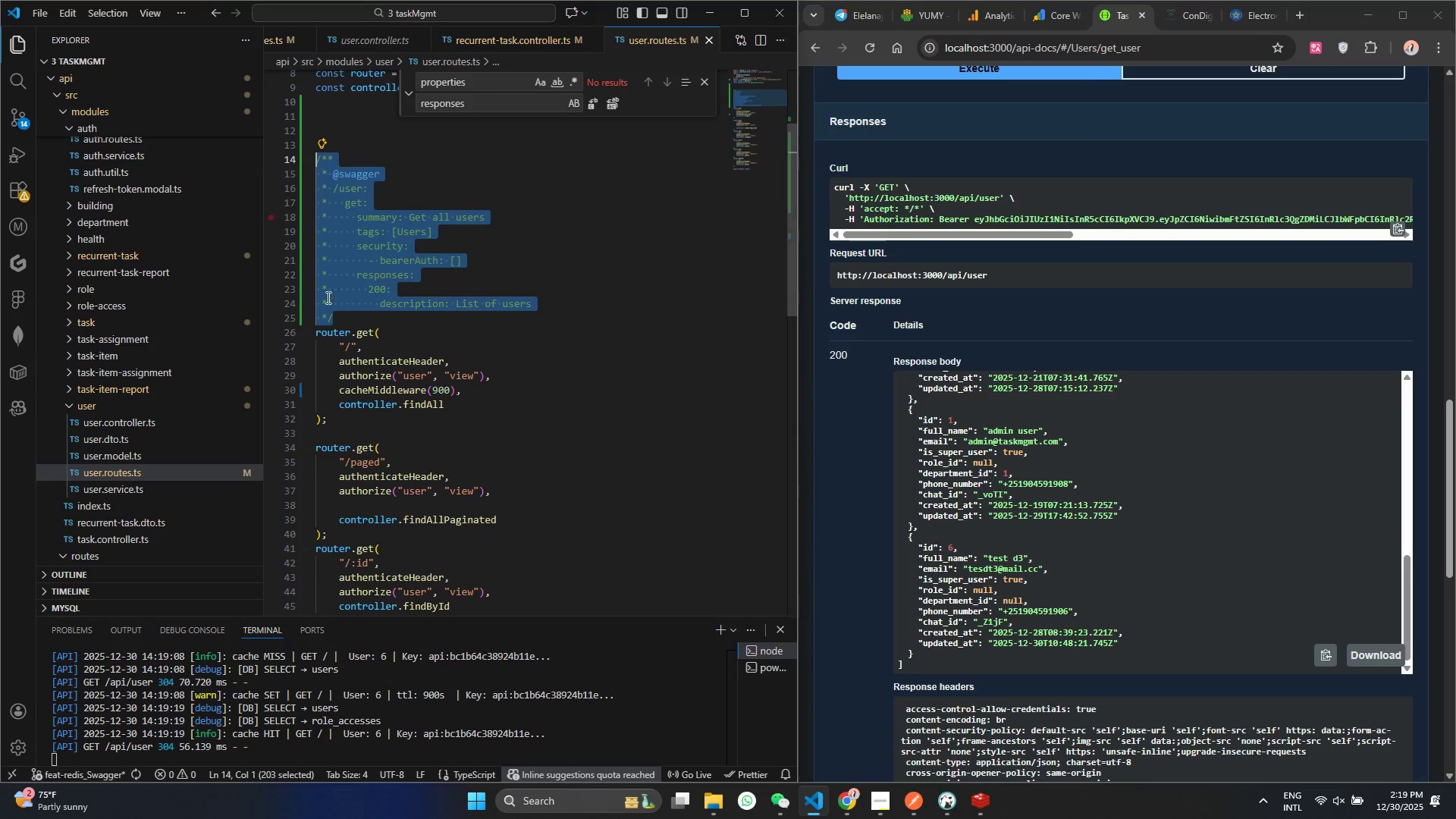 
key(Control+C)
 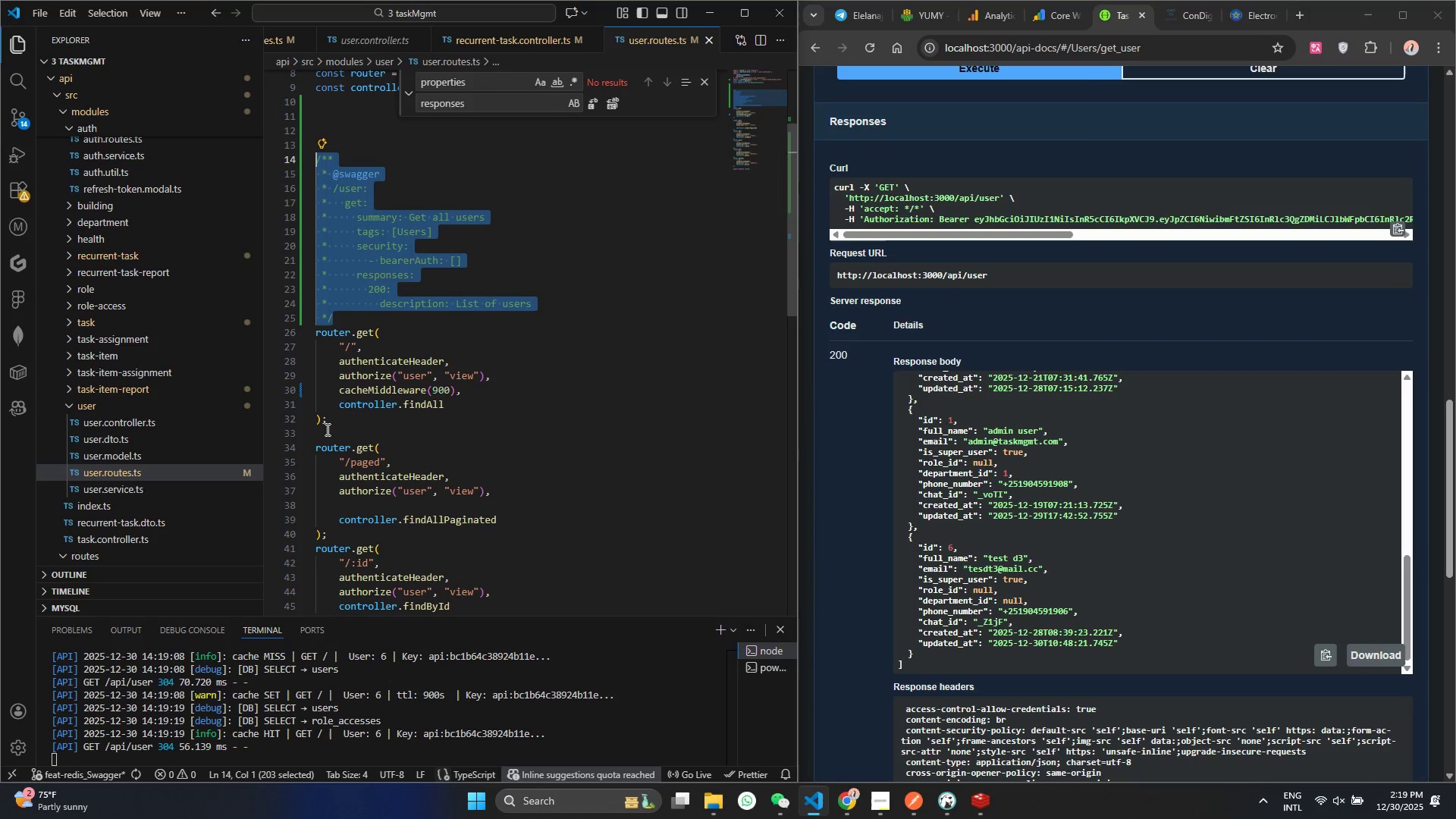 
left_click([344, 430])
 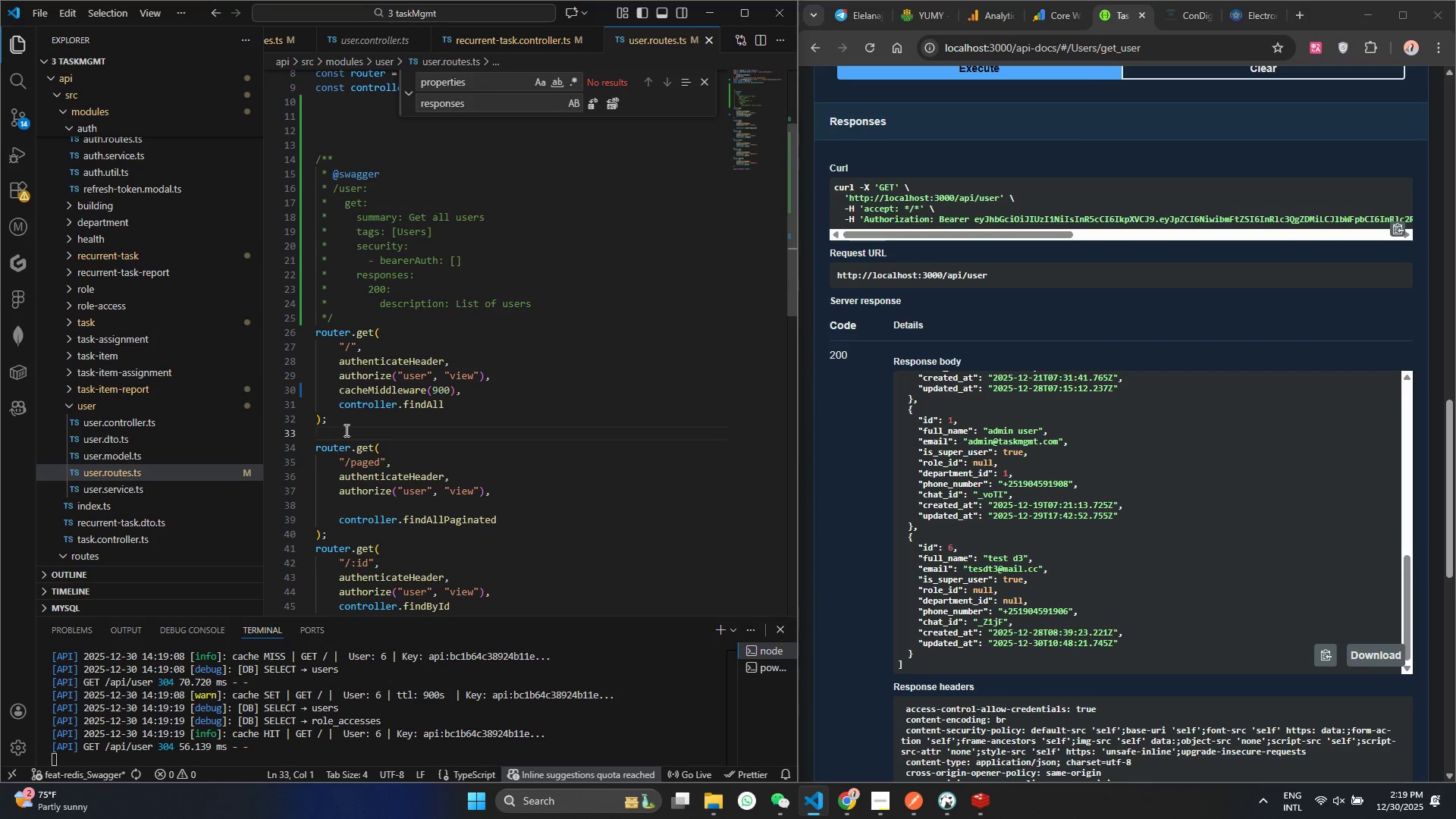 
key(Enter)
 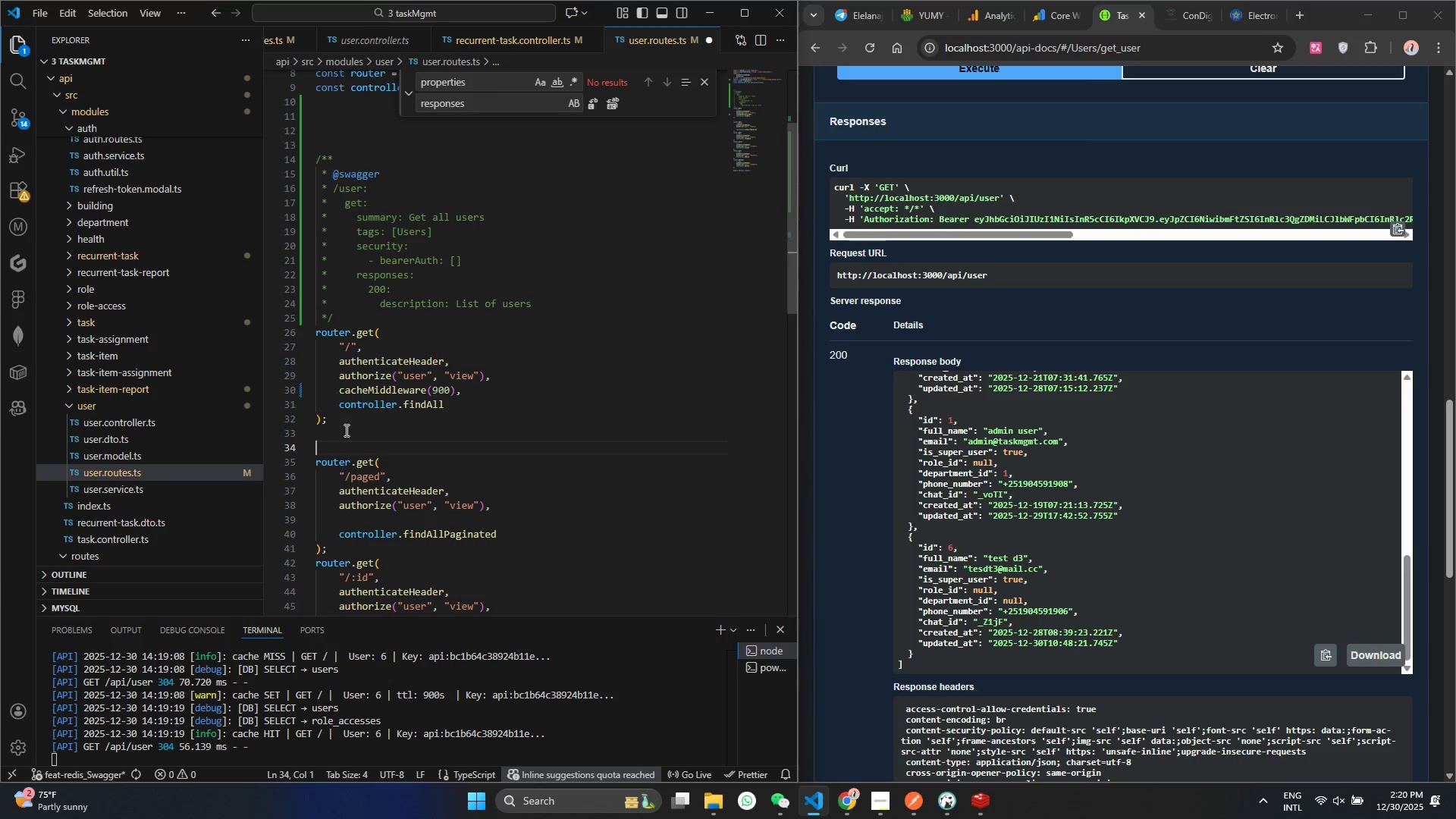 
key(Control+ControlLeft)
 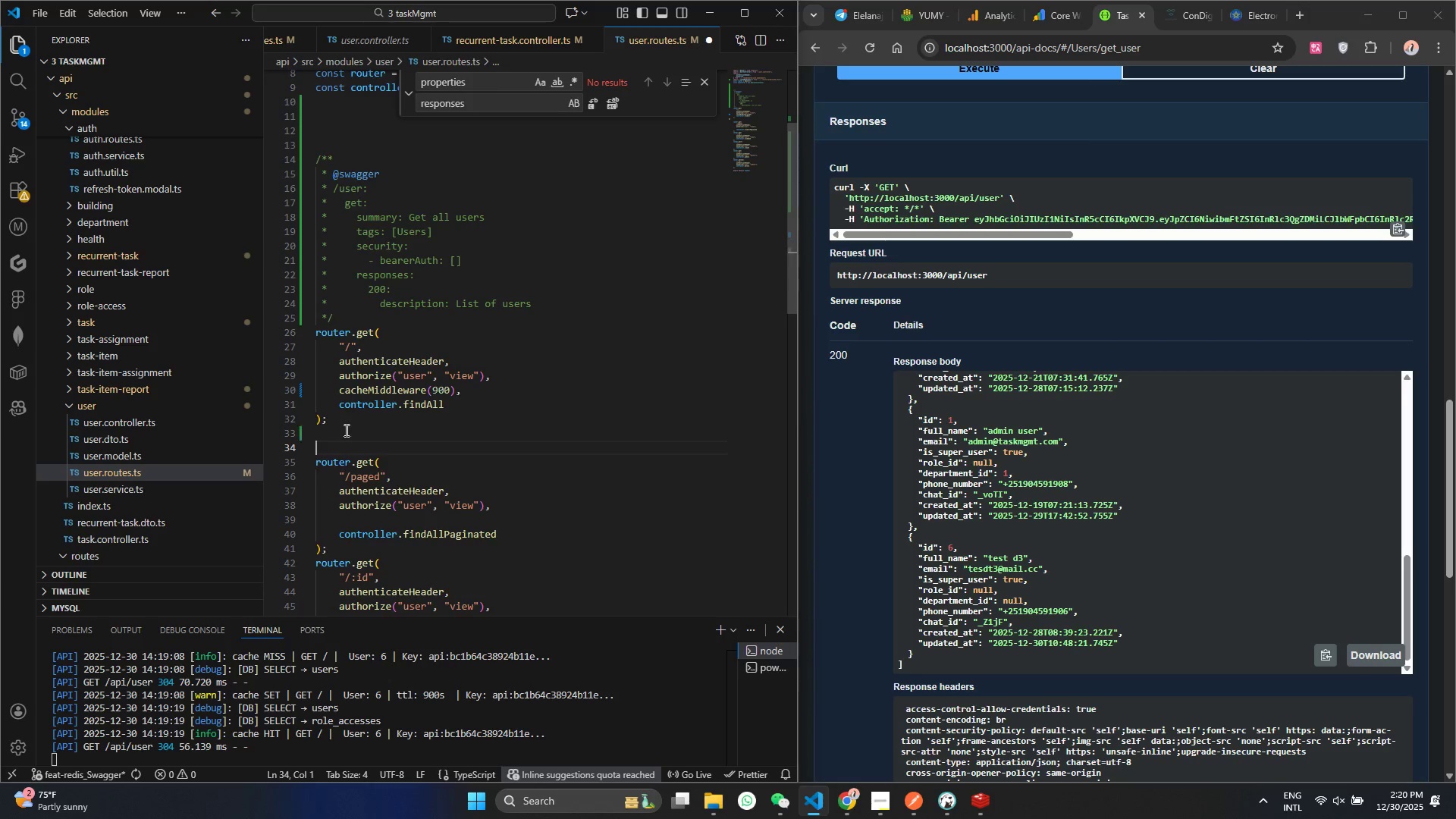 
key(Control+V)
 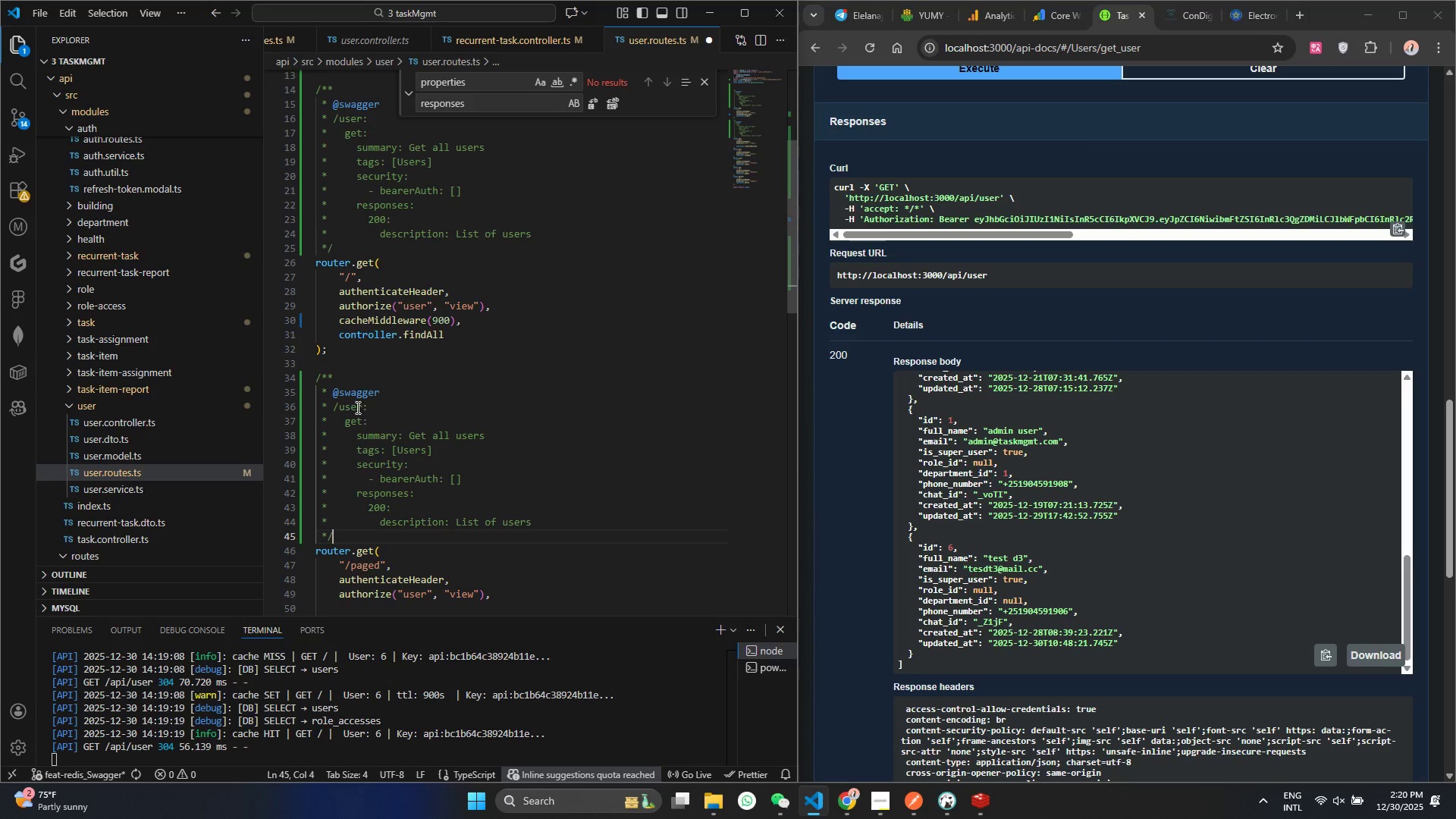 
left_click([361, 411])
 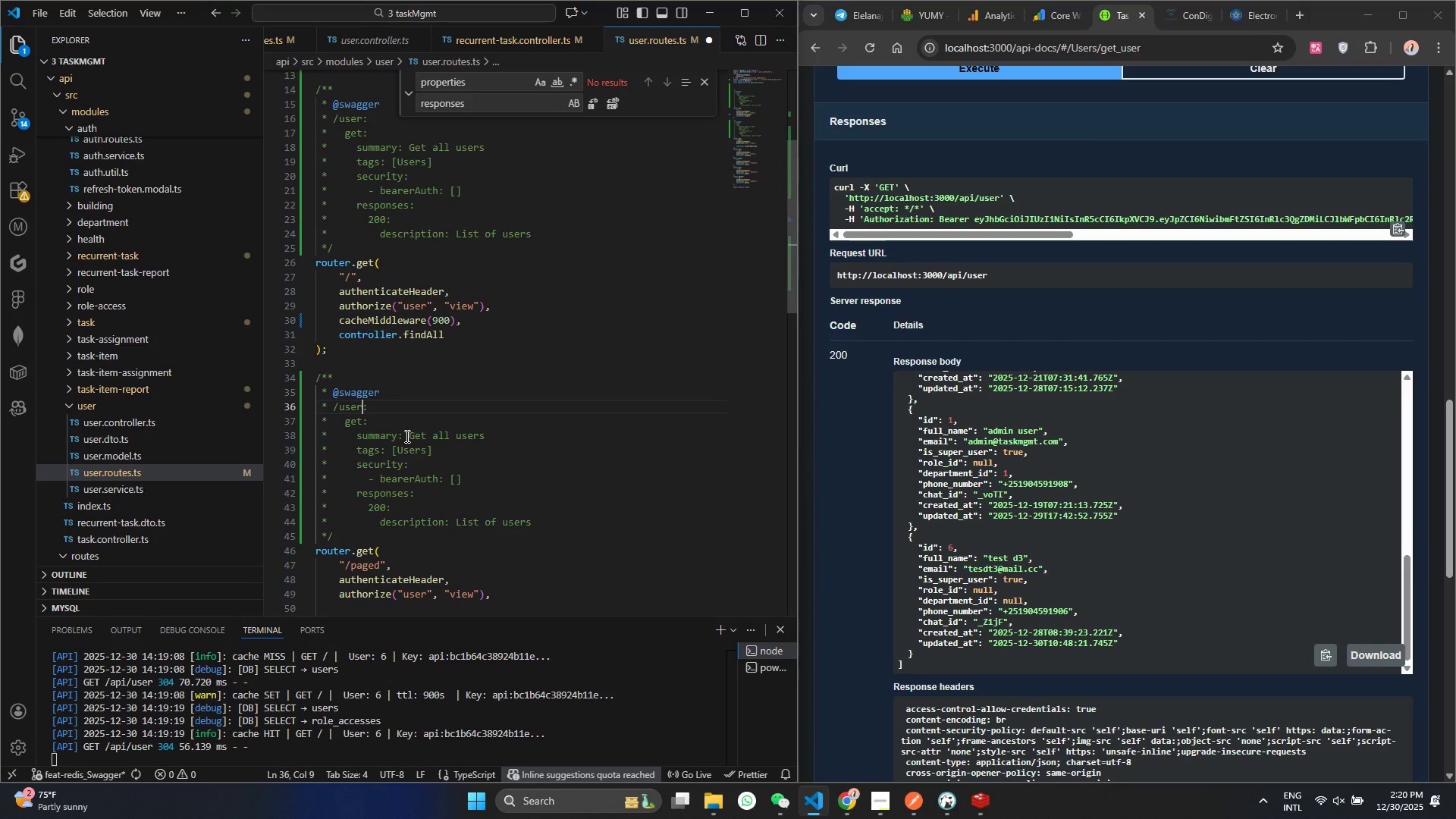 
type(/oa)
key(Backspace)
key(Backspace)
type(paged)
 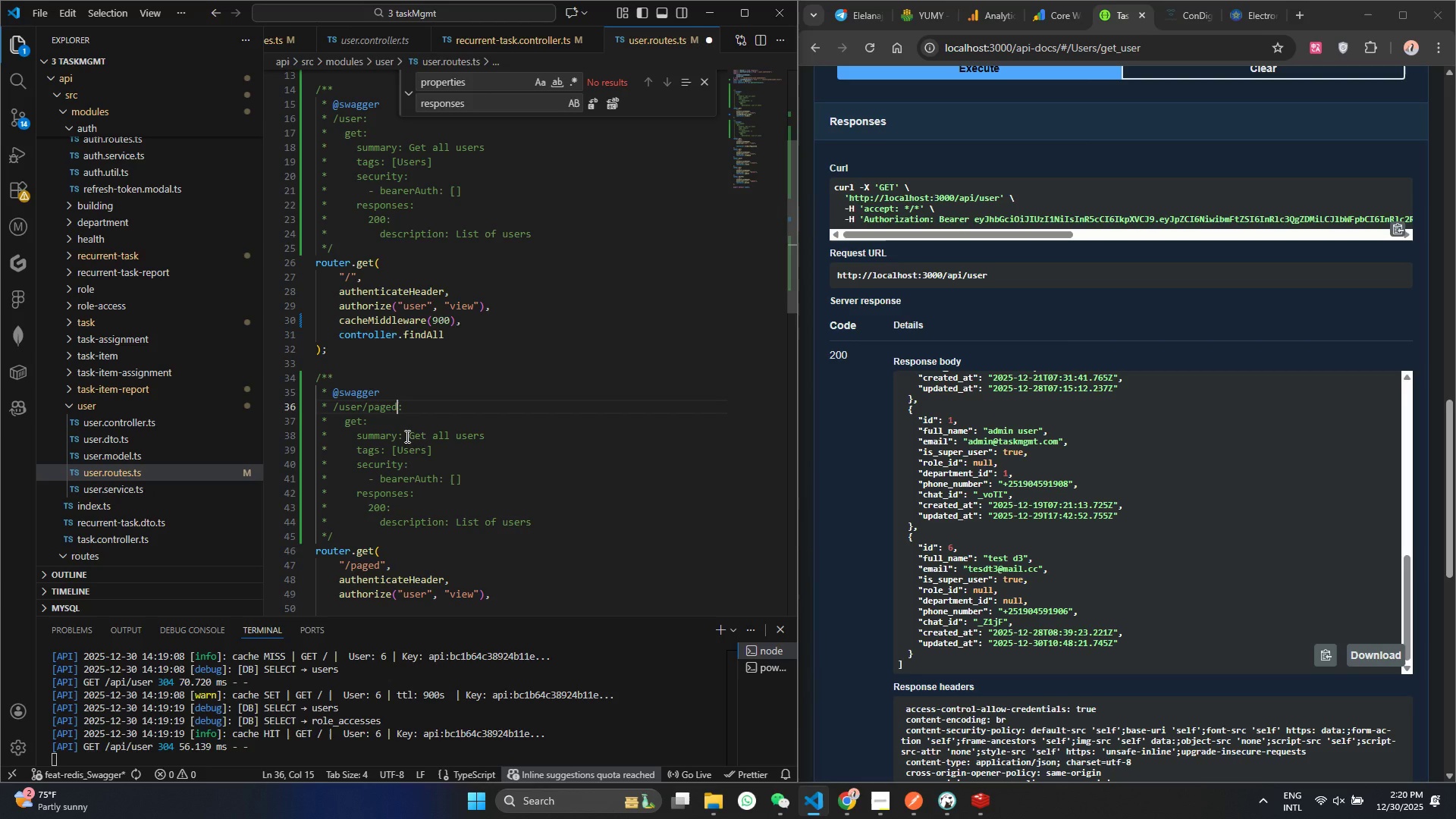 
key(Control+ControlLeft)
 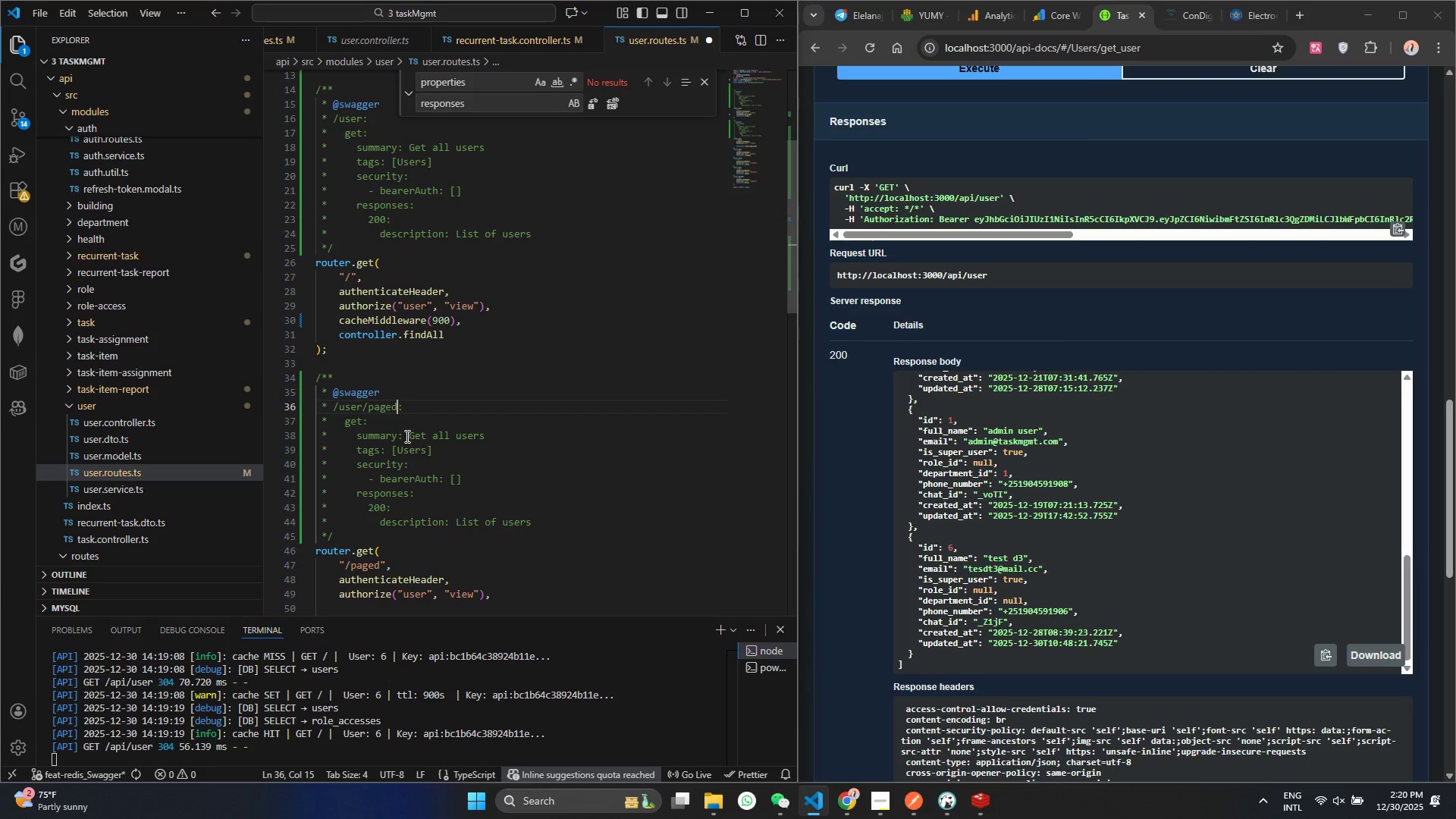 
key(Control+S)
 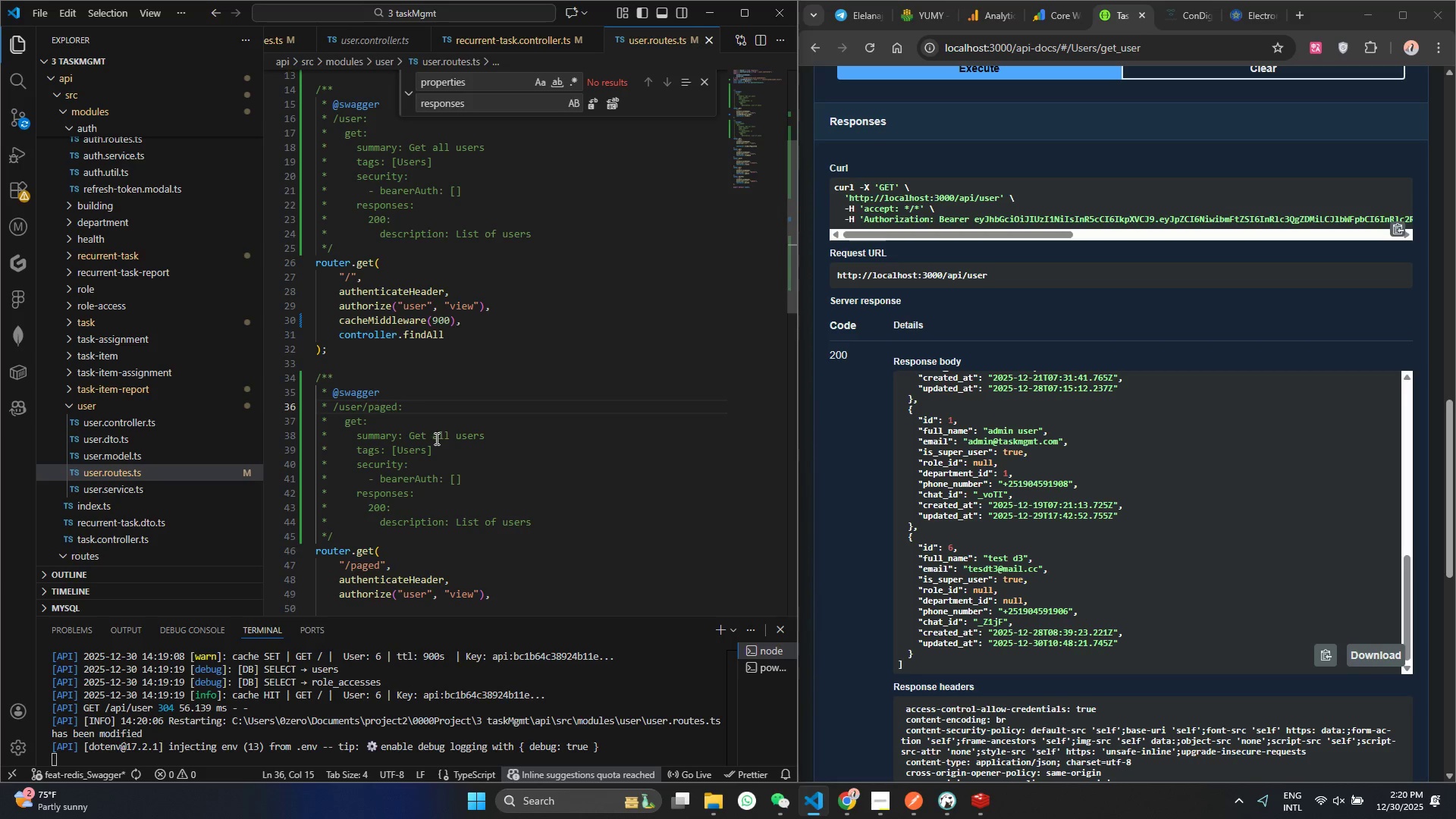 
left_click_drag(start_coordinate=[438, 436], to_coordinate=[496, 438])
 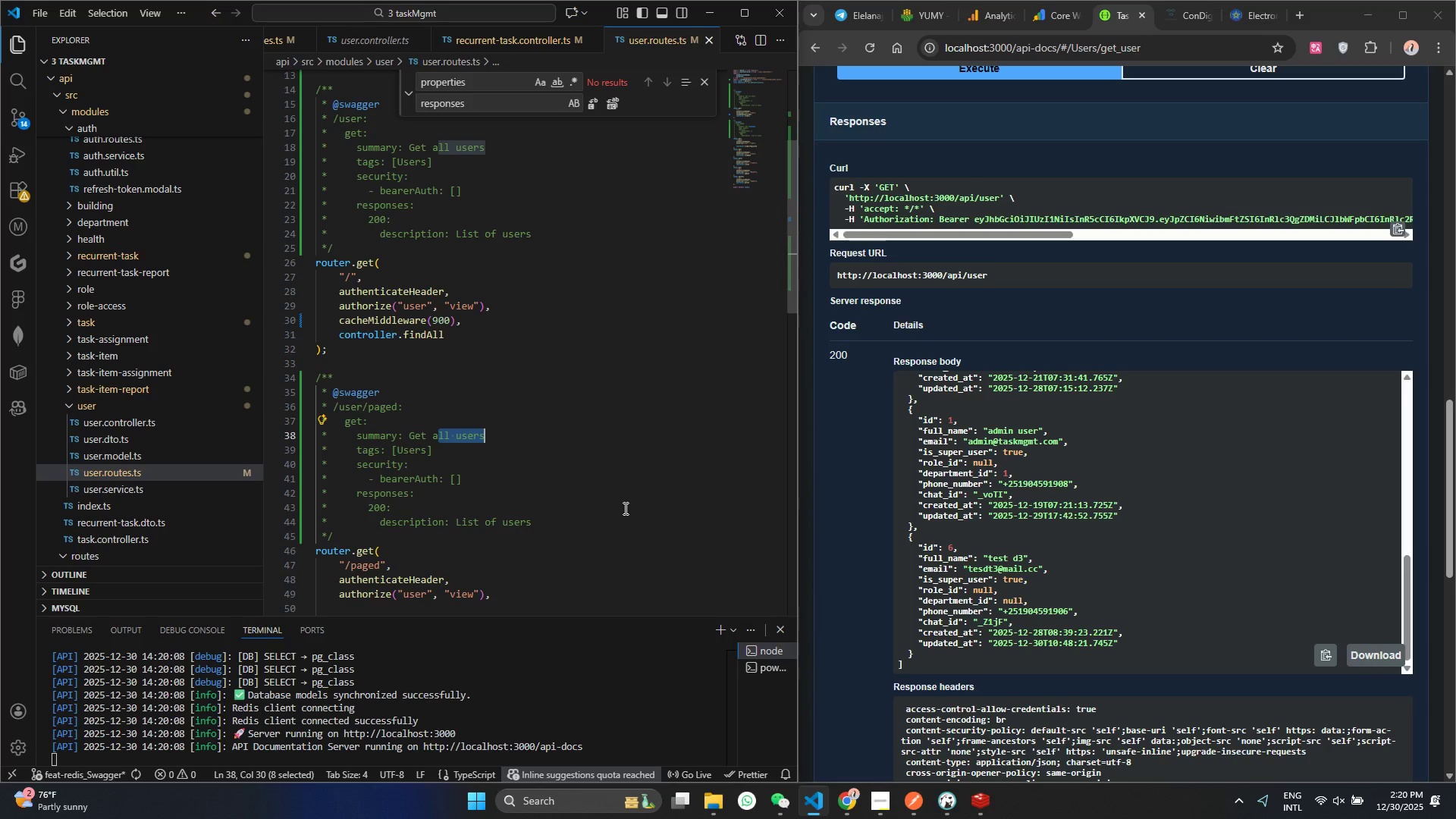 
key(Backspace)
key(Backspace)
type(paginated users)
 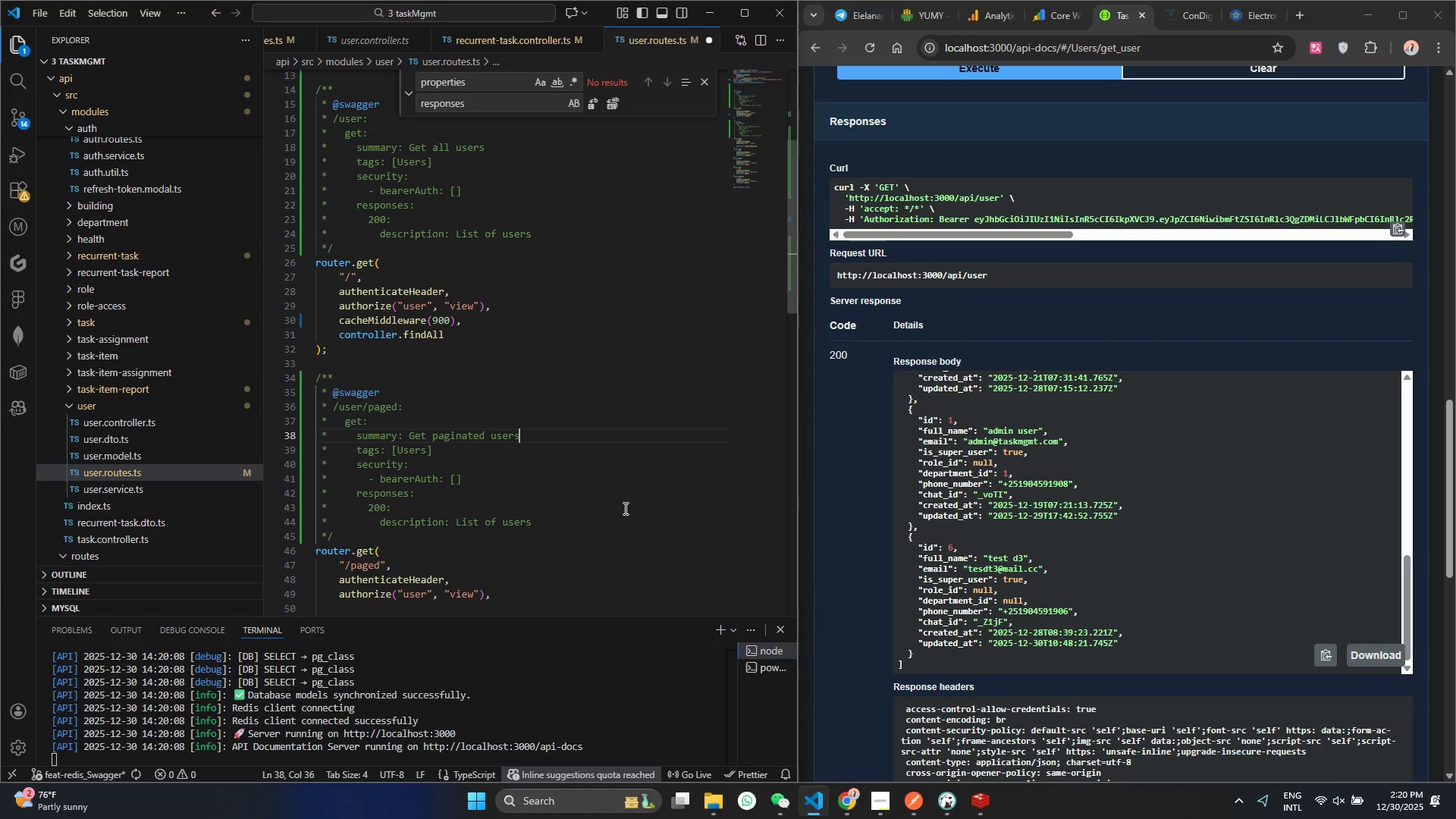 
key(Control+ControlLeft)
 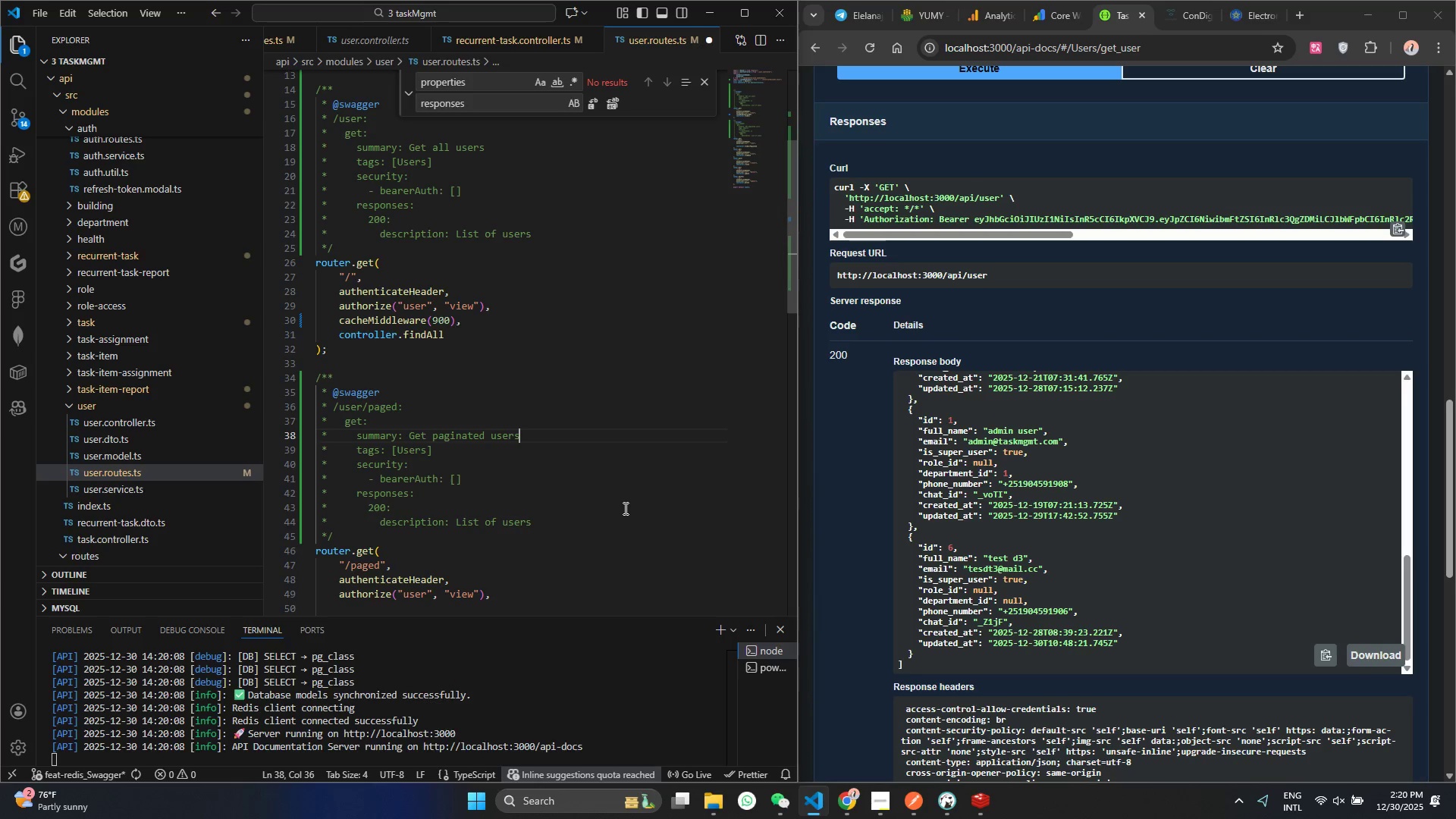 
key(Control+S)
 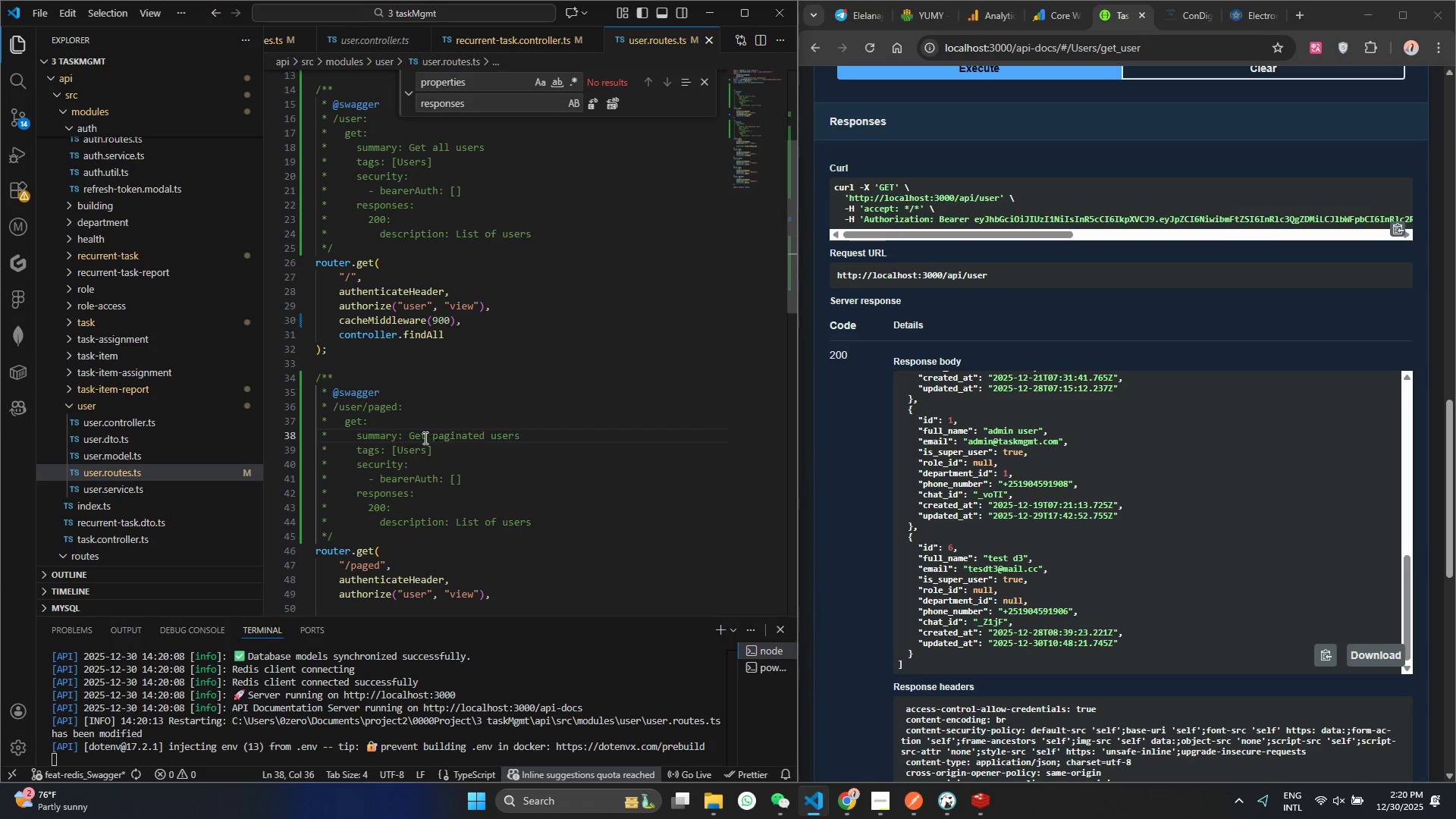 
left_click_drag(start_coordinate=[406, 438], to_coordinate=[566, 441])
 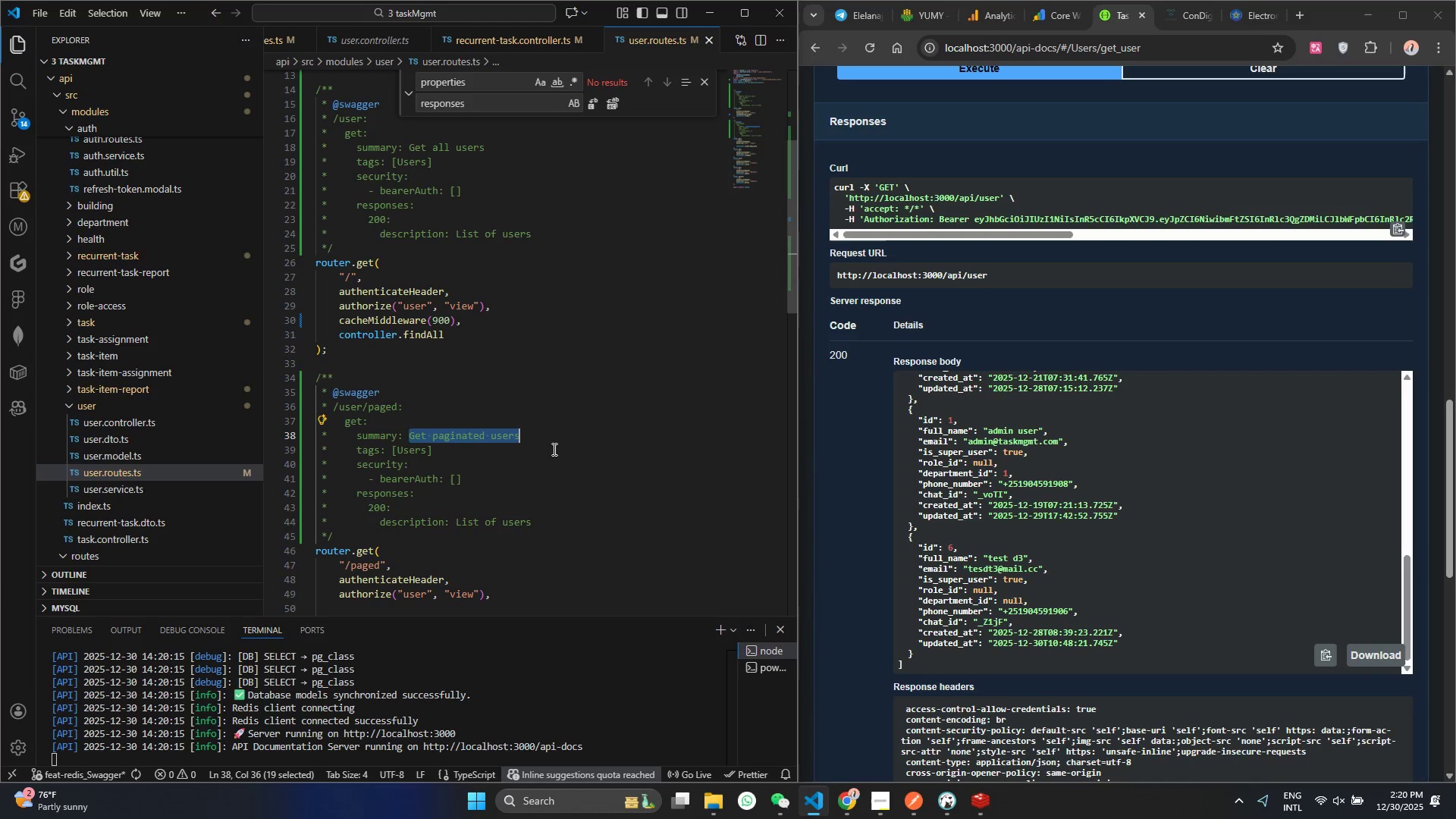 
key(Control+ControlLeft)
 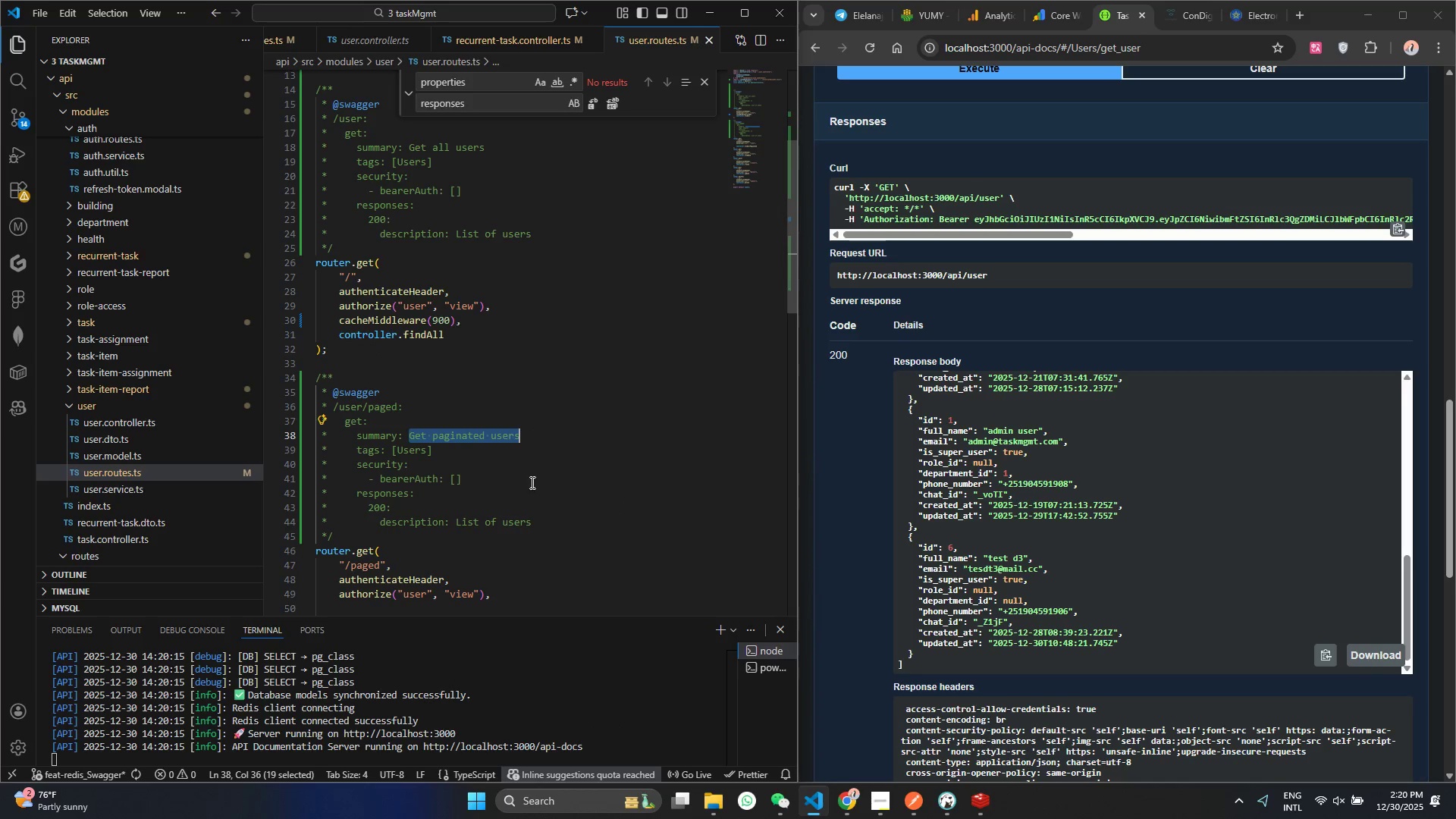 
key(Control+C)
 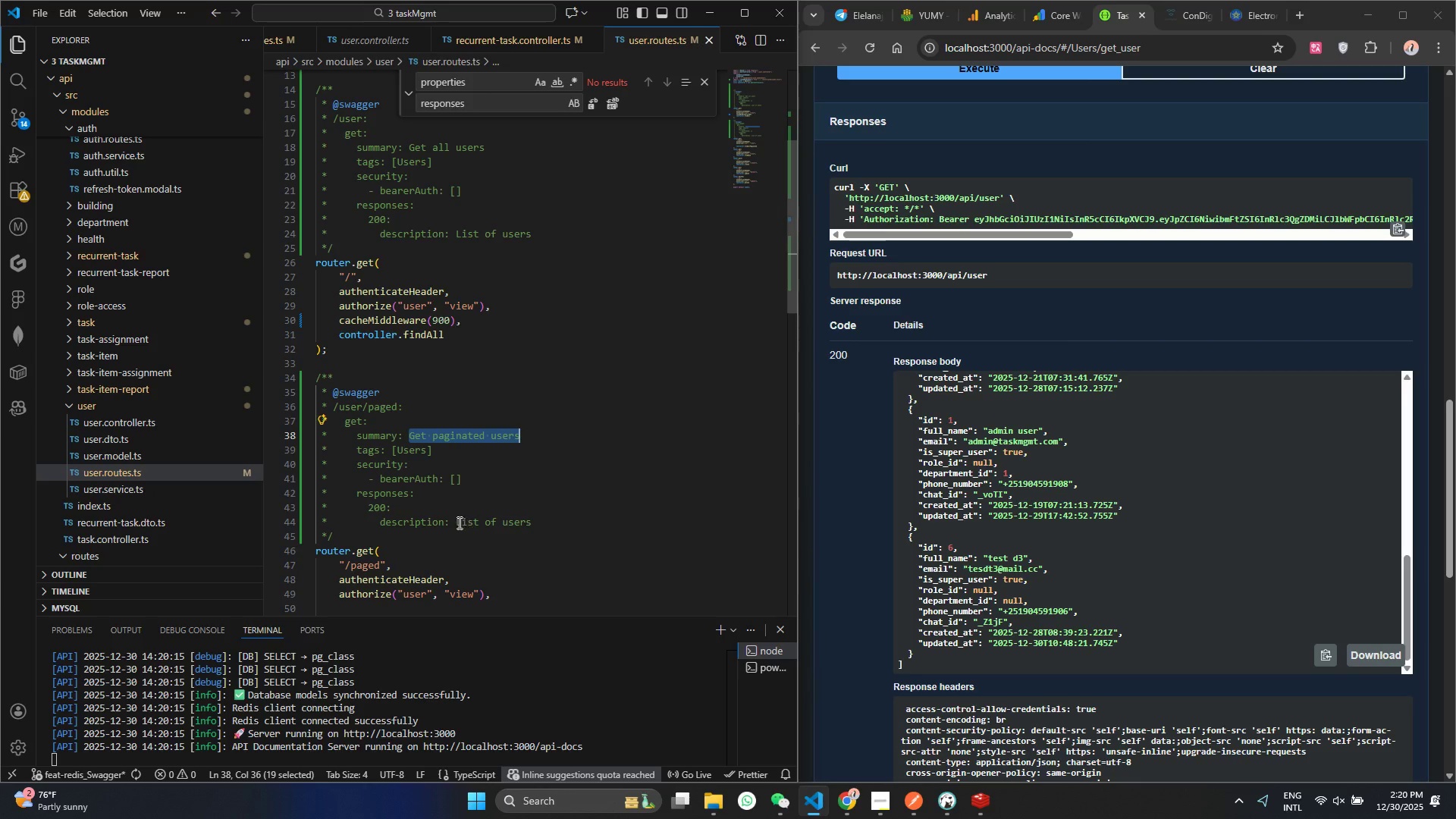 
left_click_drag(start_coordinate=[455, 522], to_coordinate=[550, 522])
 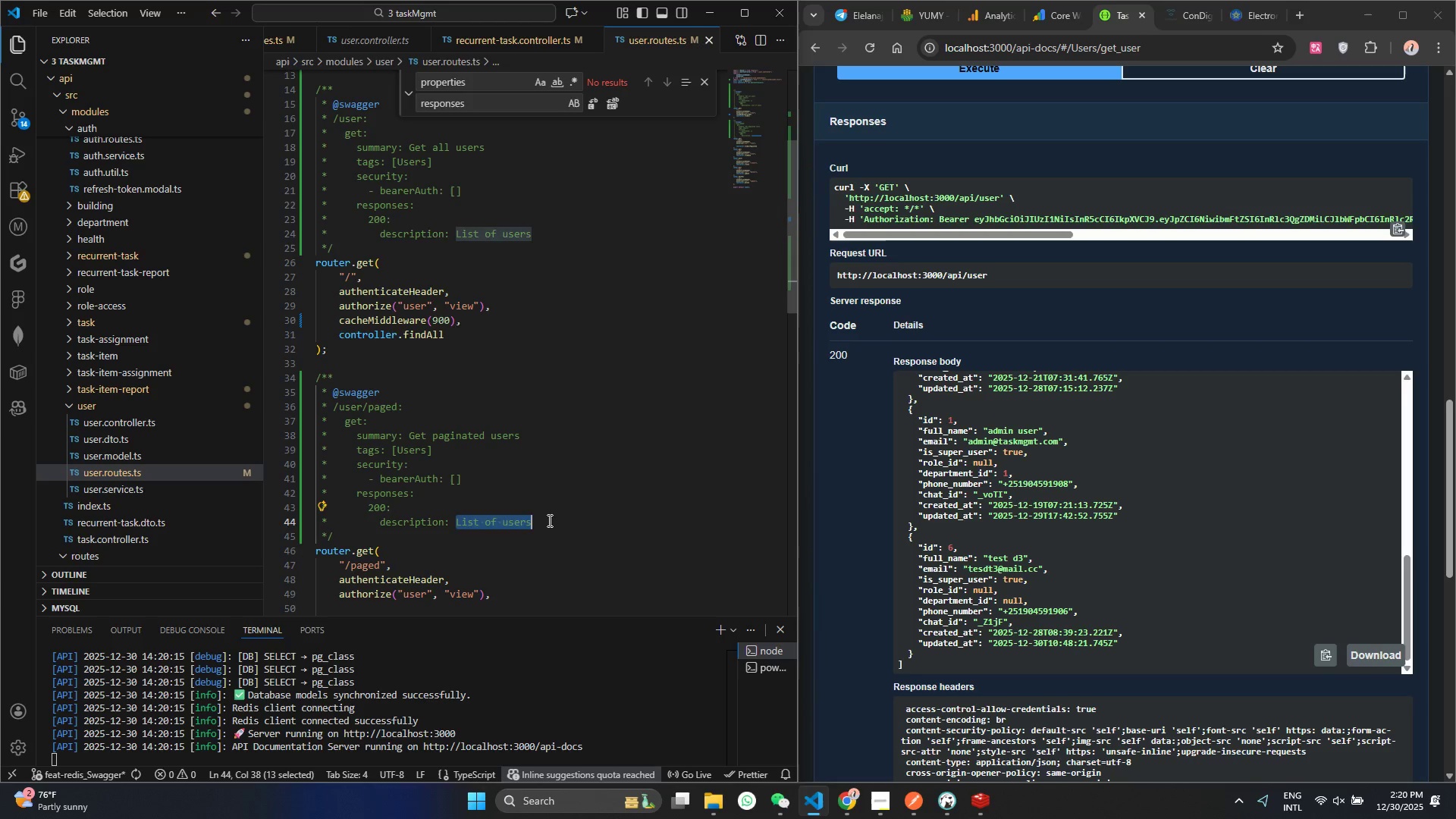 
key(Control+V)
 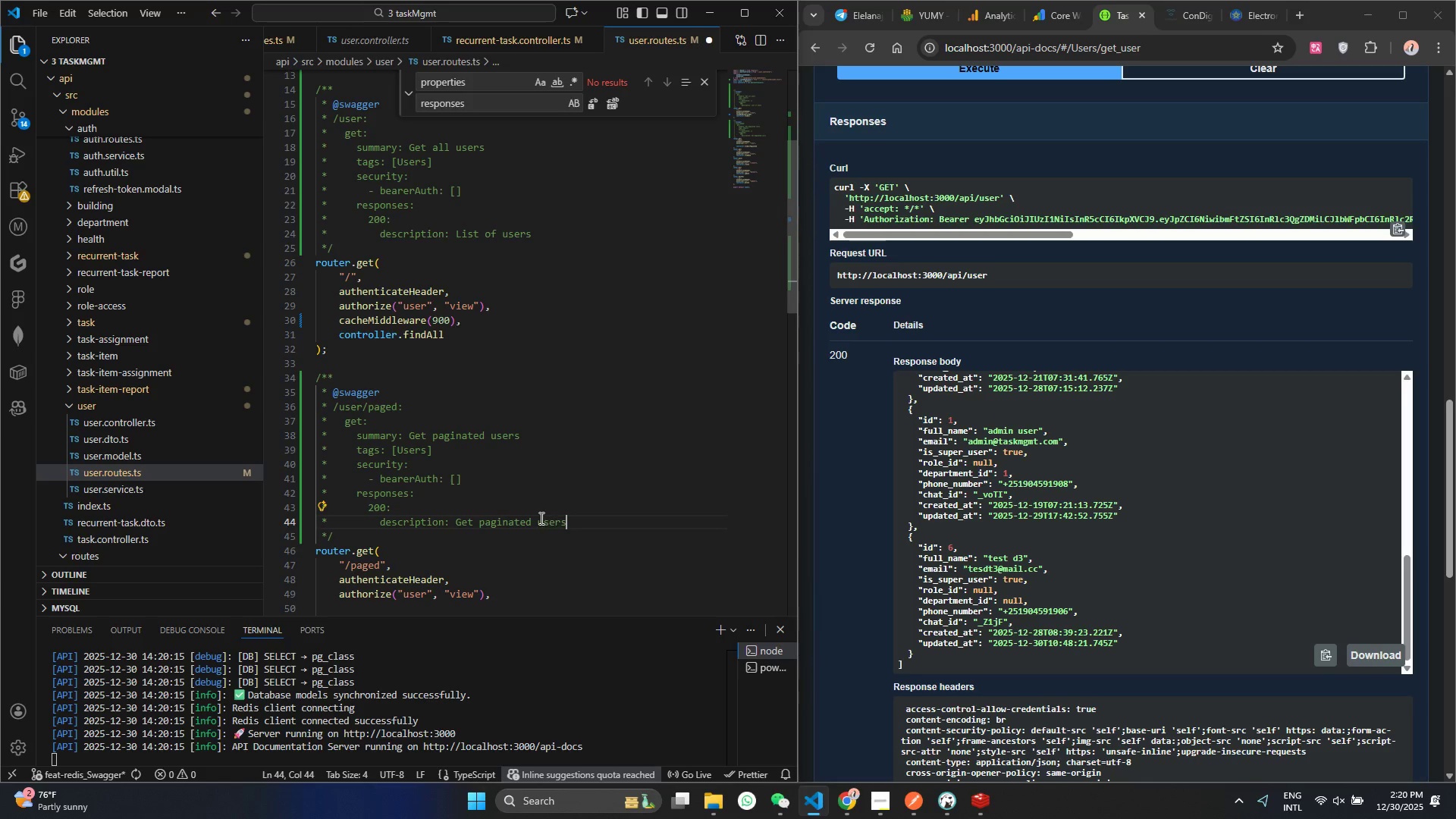 
key(Control+S)
 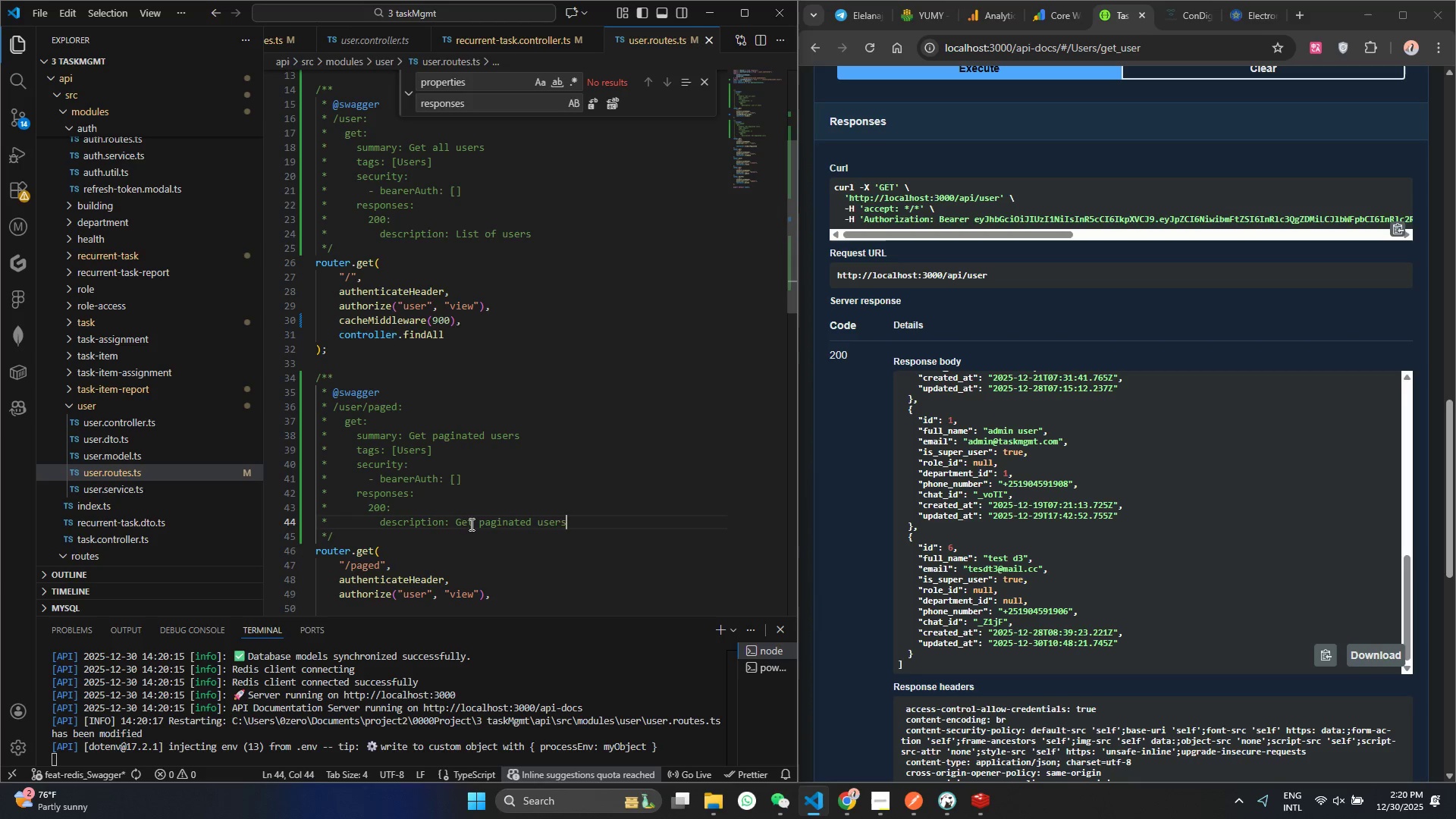 
double_click([469, 524])
 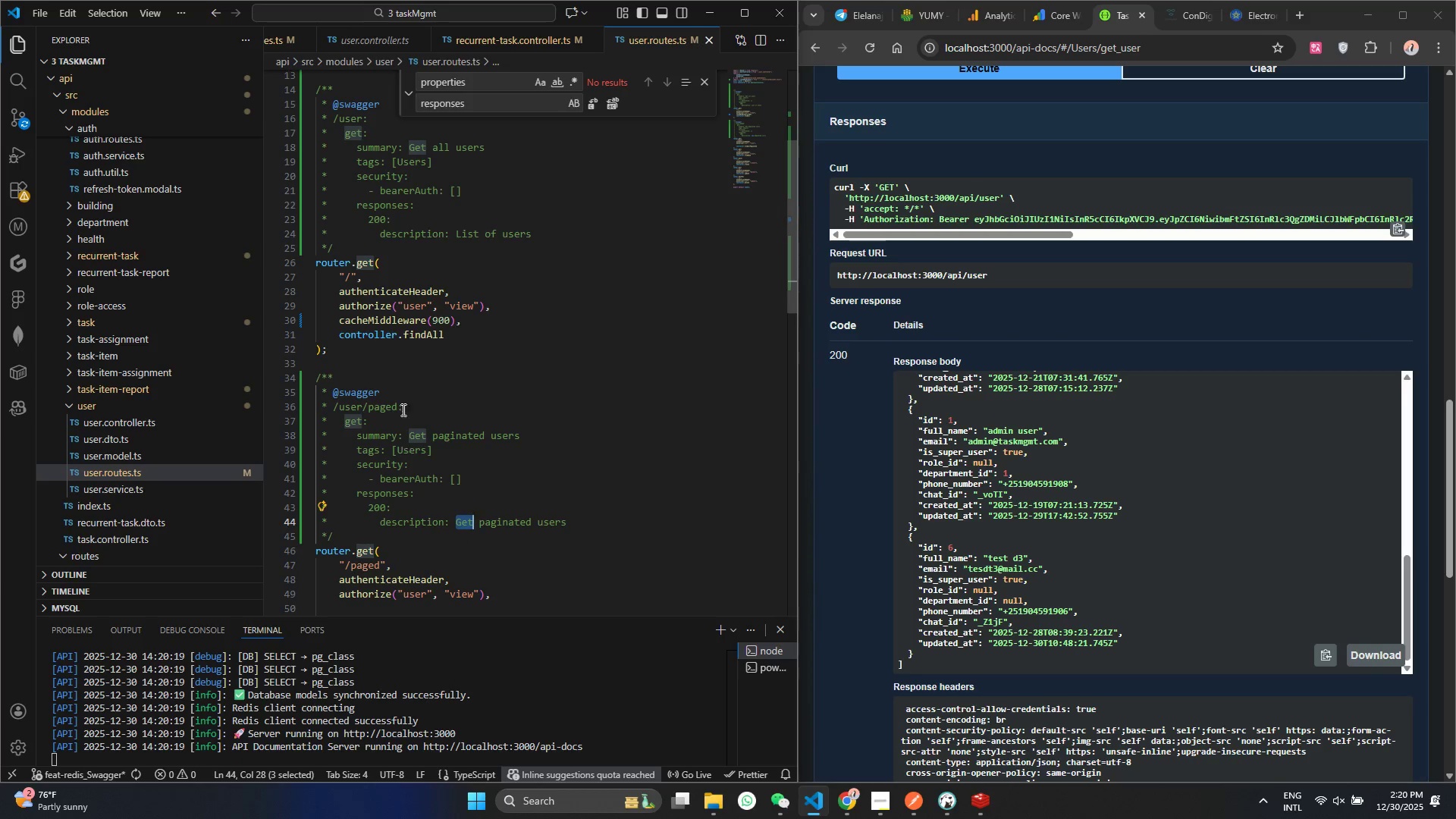 
scroll: coordinate [425, 336], scroll_direction: down, amount: 4.0
 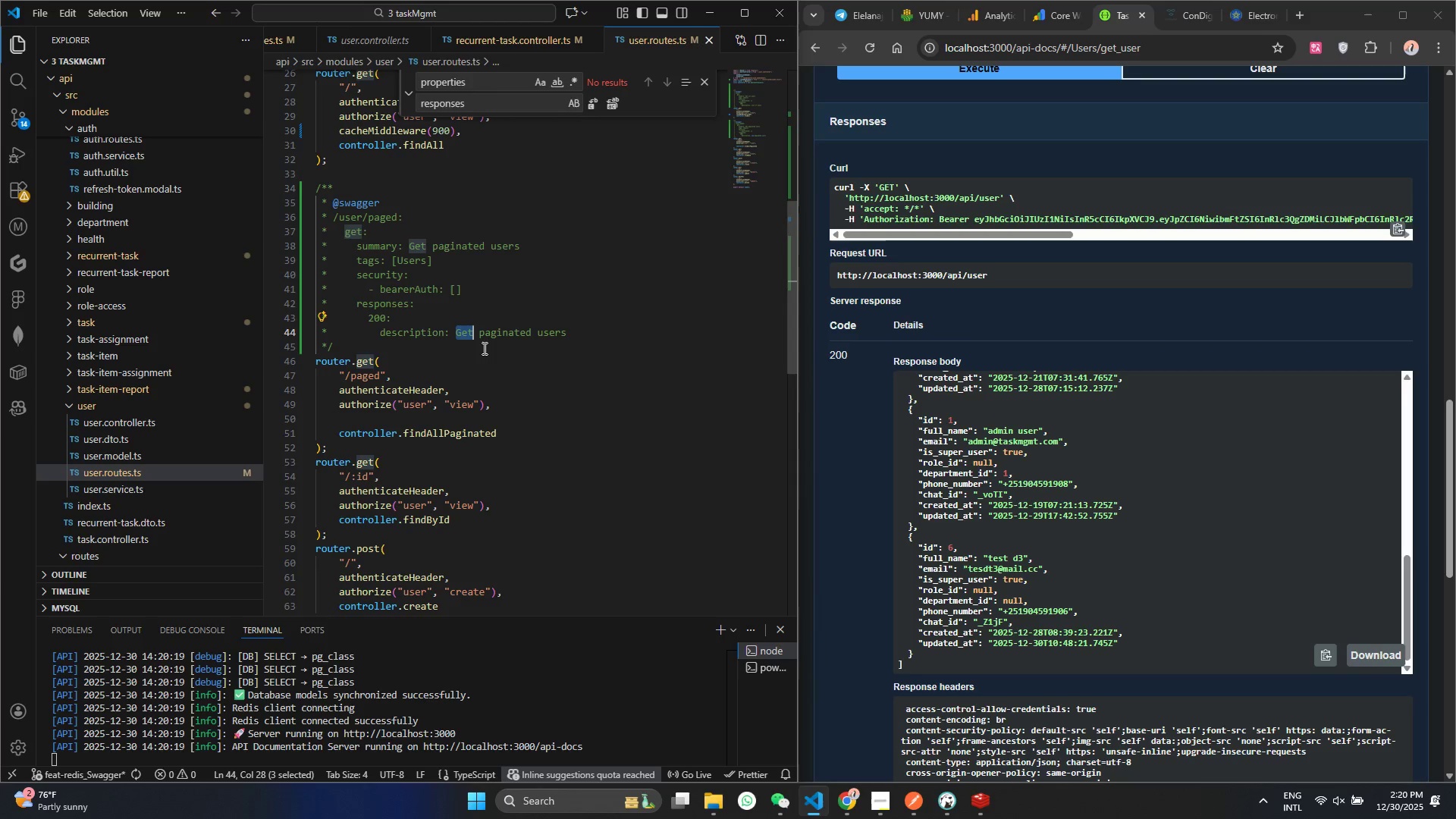 
left_click_drag(start_coordinate=[338, 348], to_coordinate=[297, 188])
 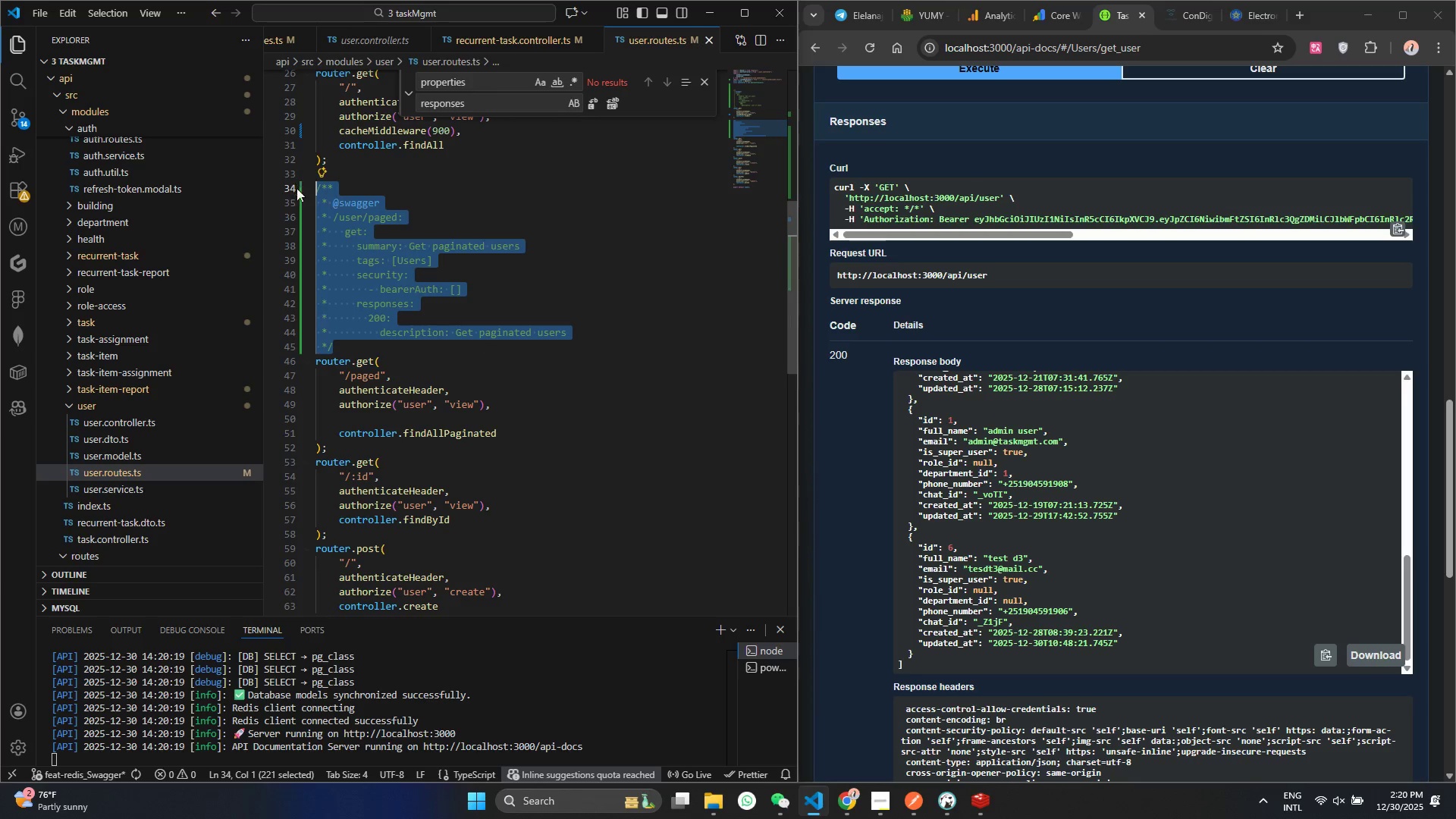 
key(Control+ControlLeft)
 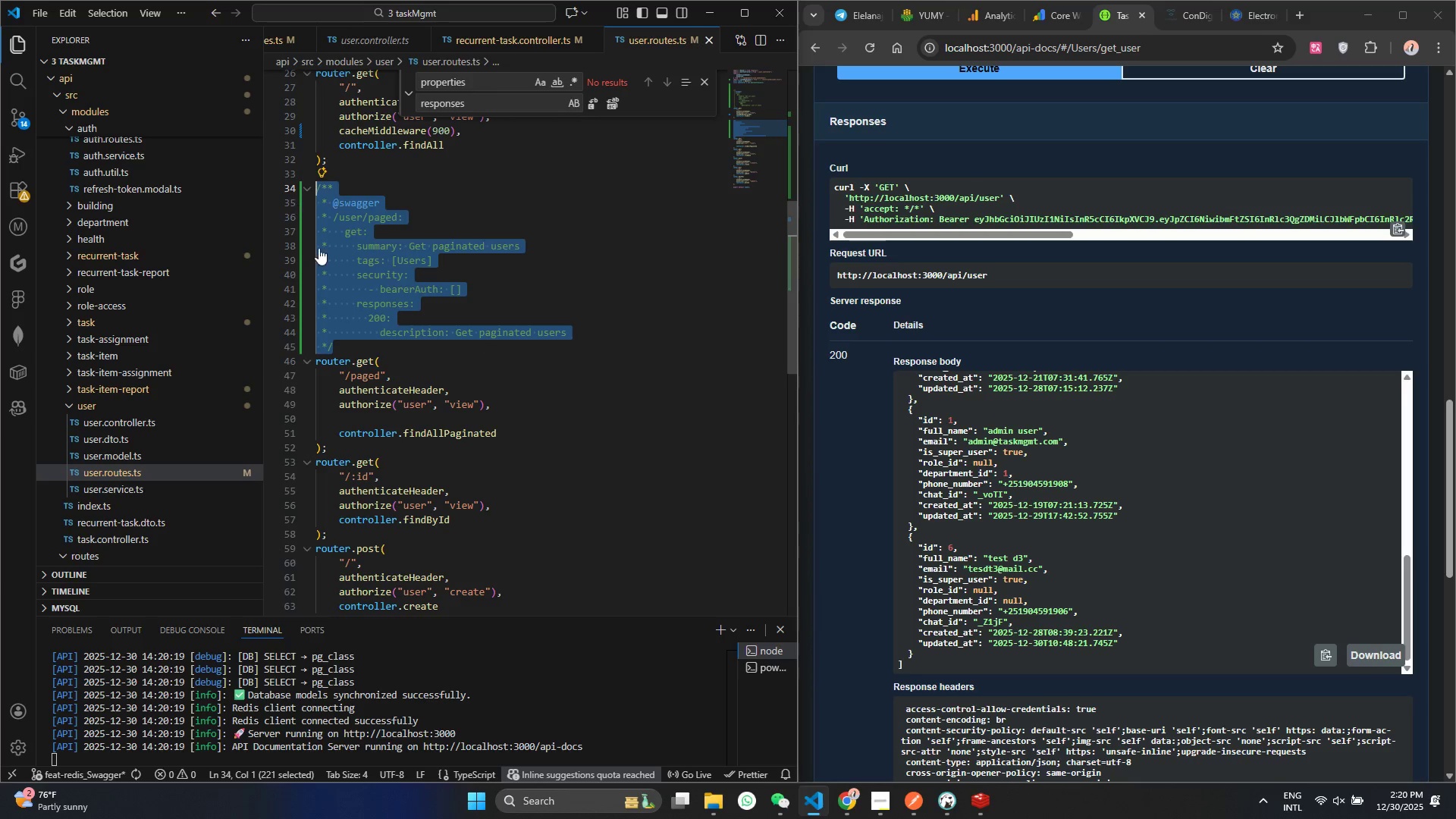 
key(Control+C)
 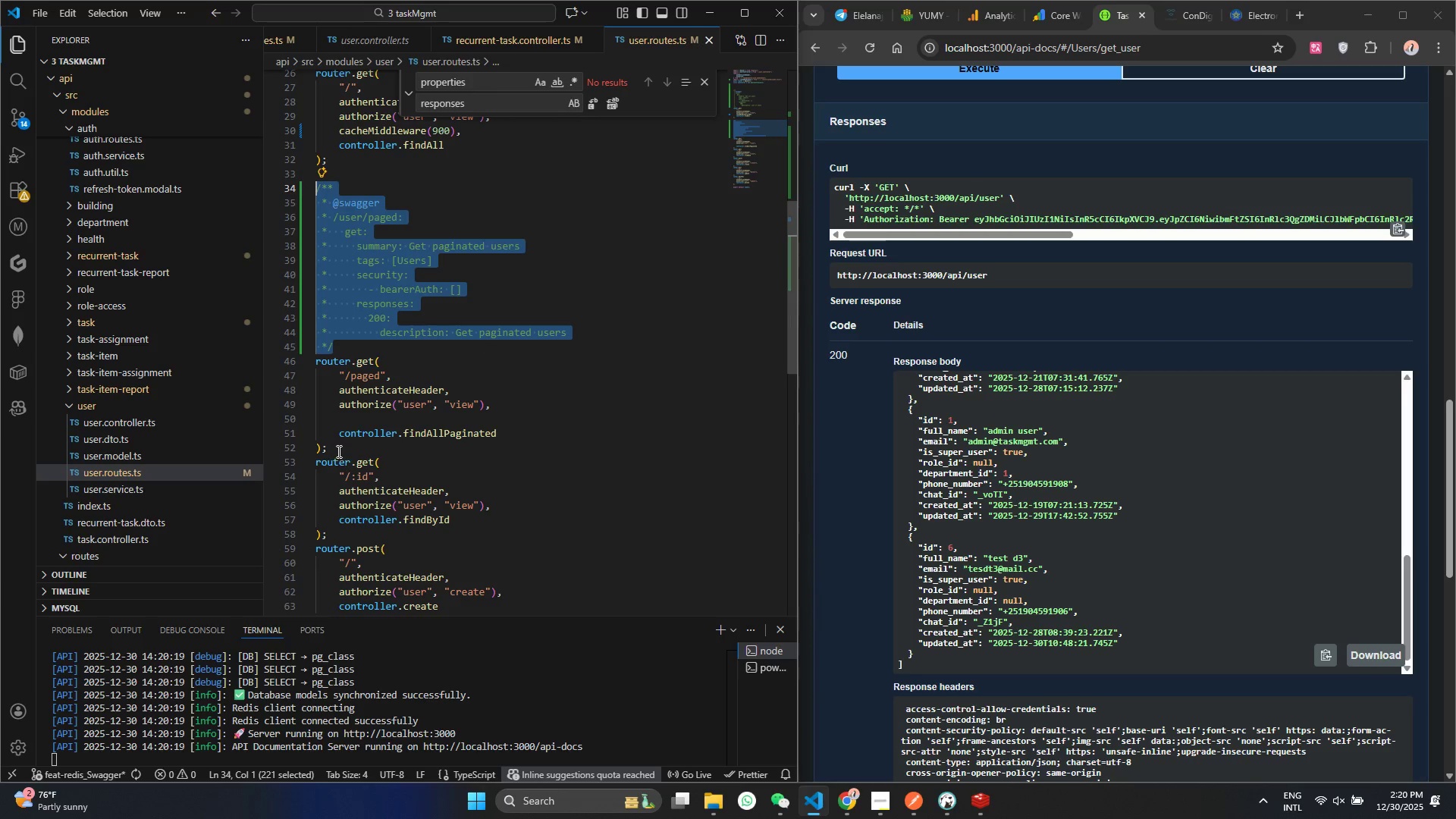 
left_click([334, 446])
 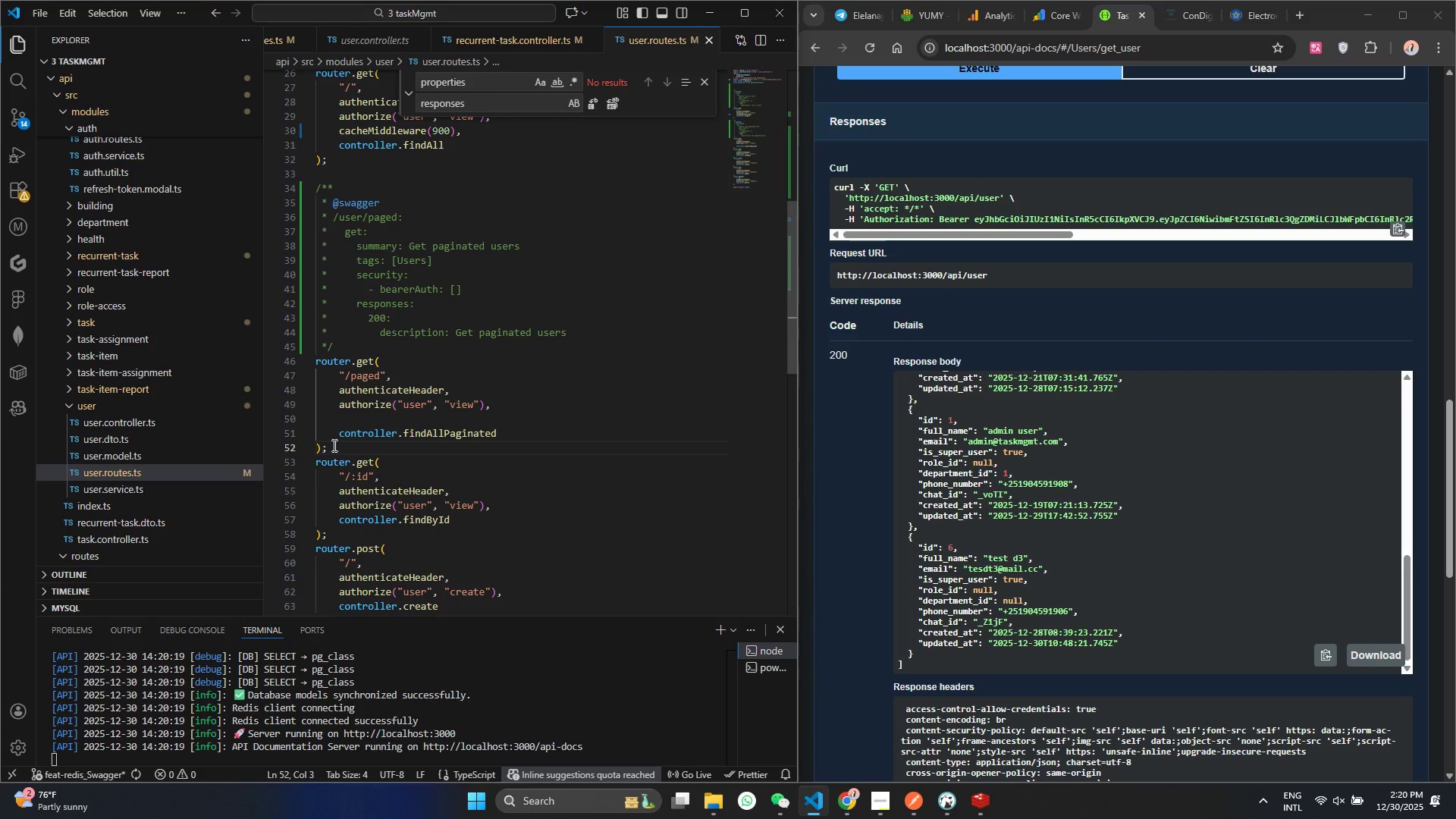 
key(Enter)
 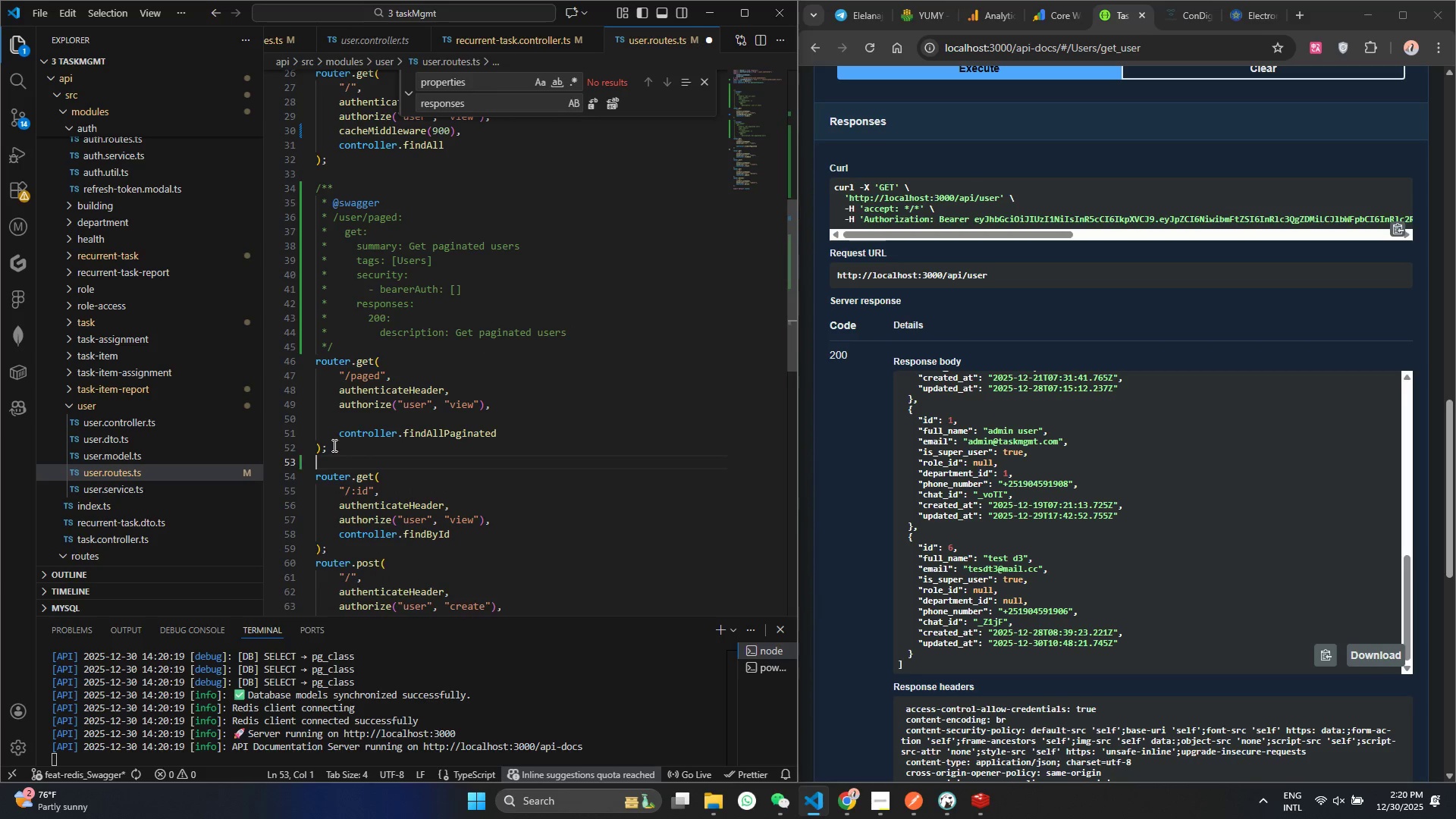 
key(Enter)
 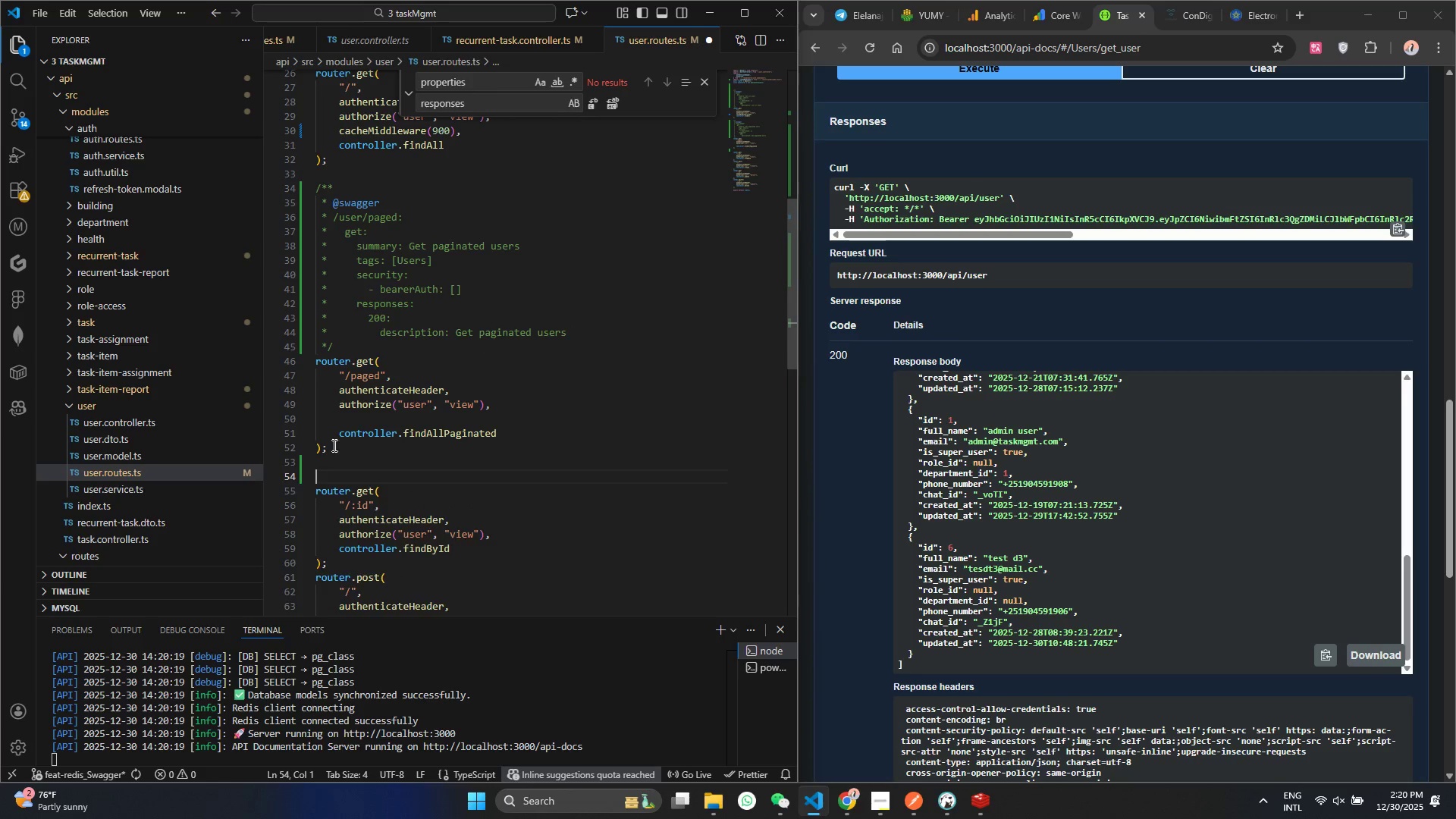 
key(Enter)
 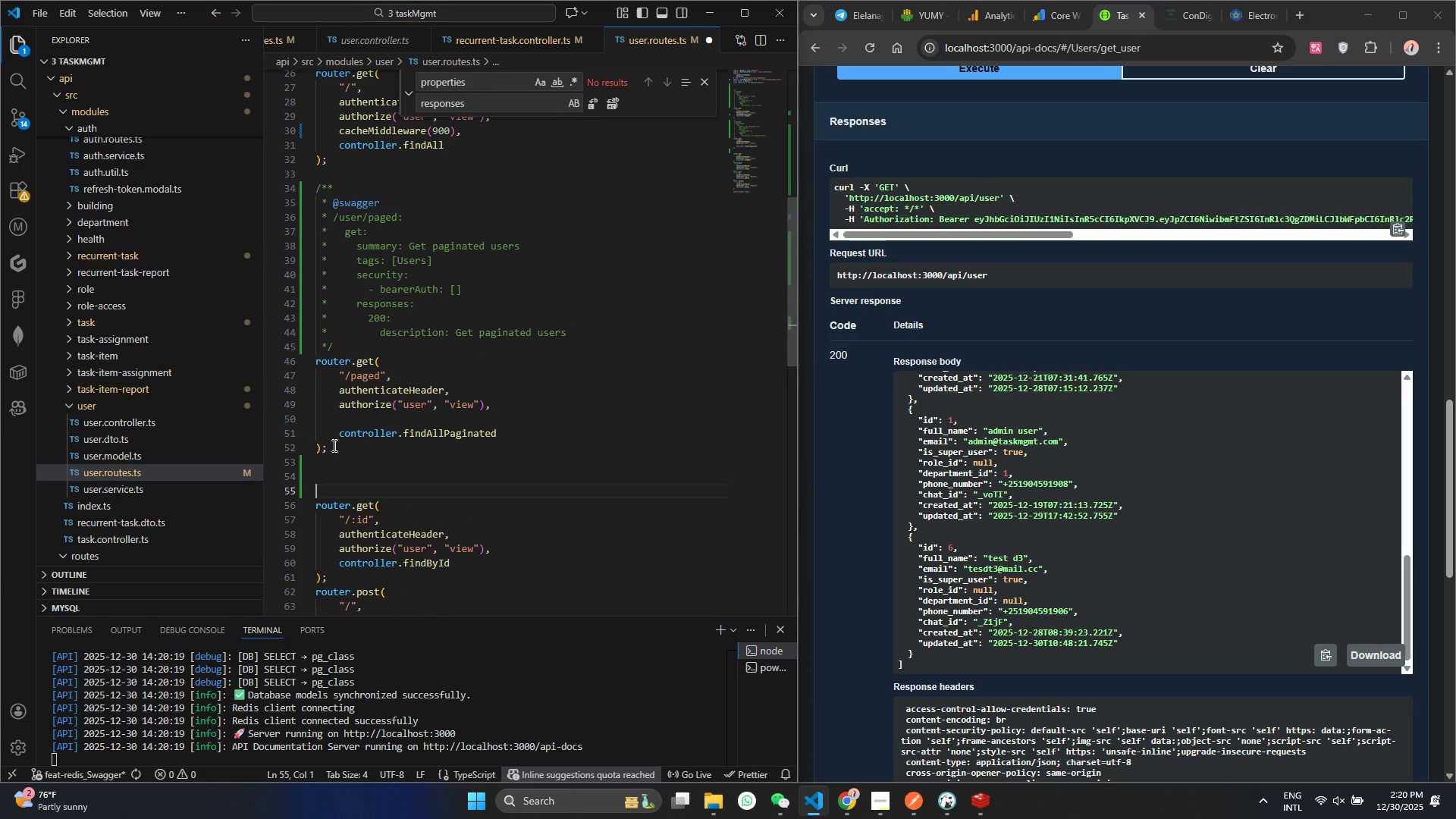 
key(Control+ControlLeft)
 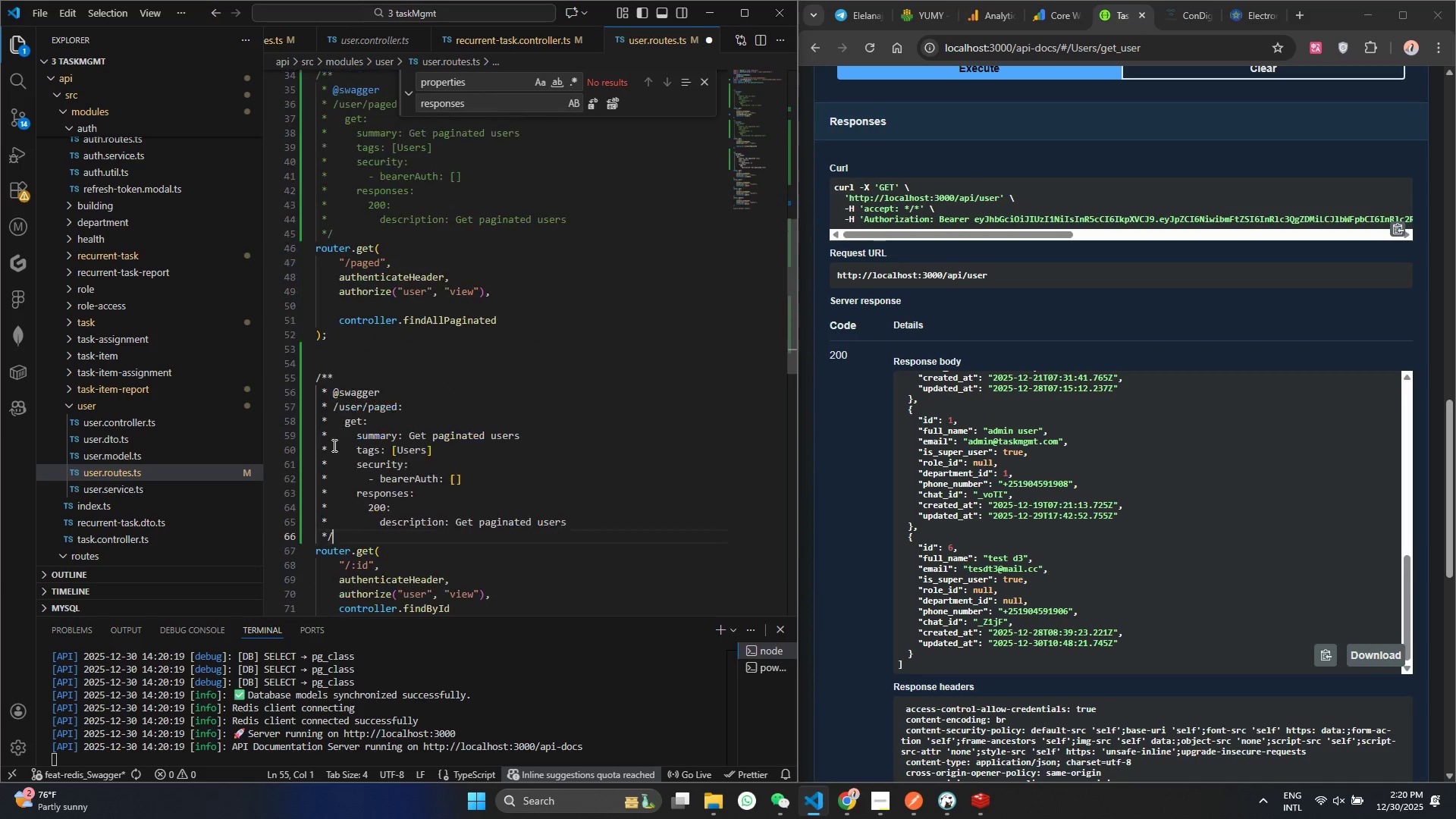 
key(Control+V)
 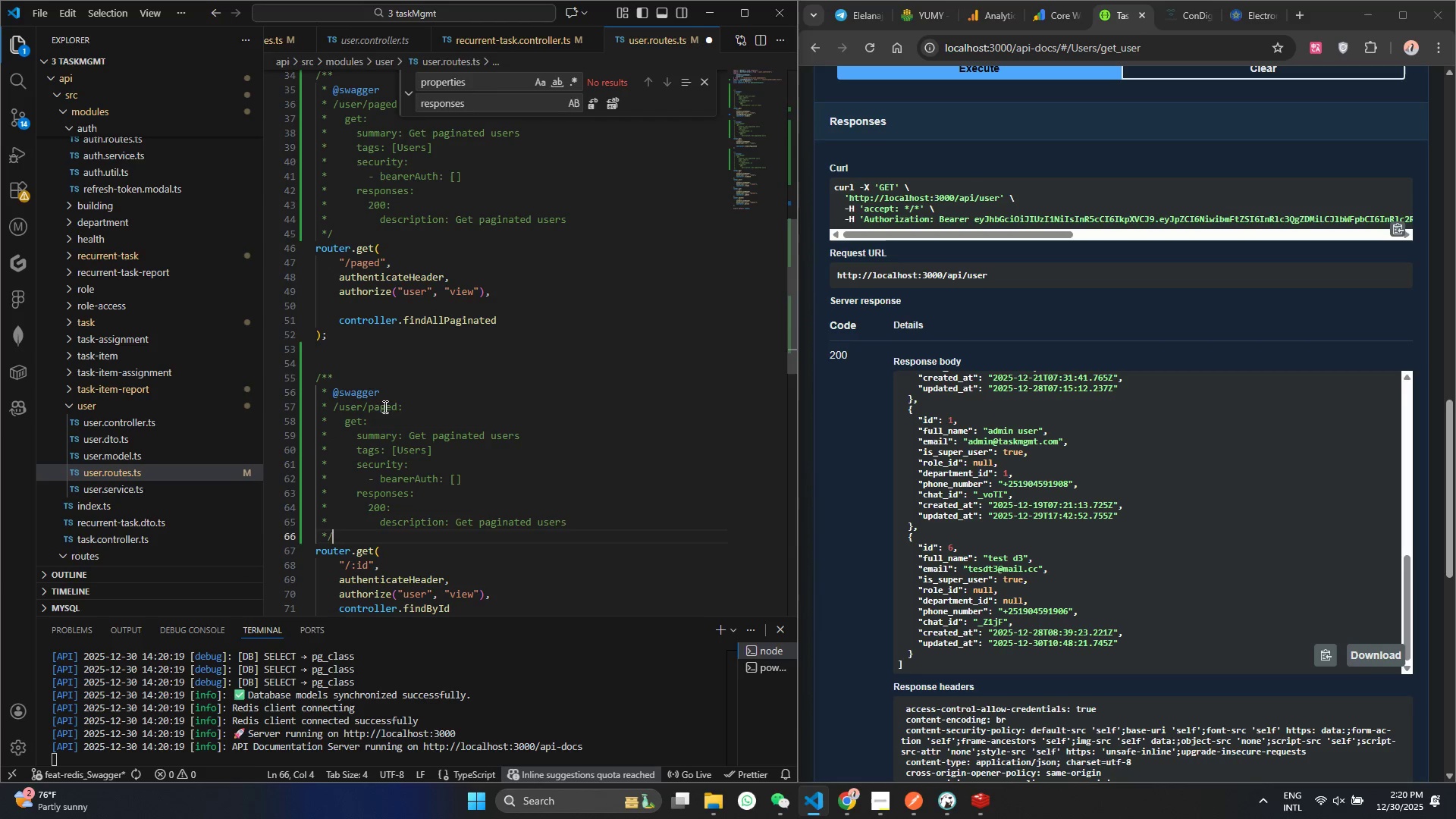 
double_click([381, 404])
 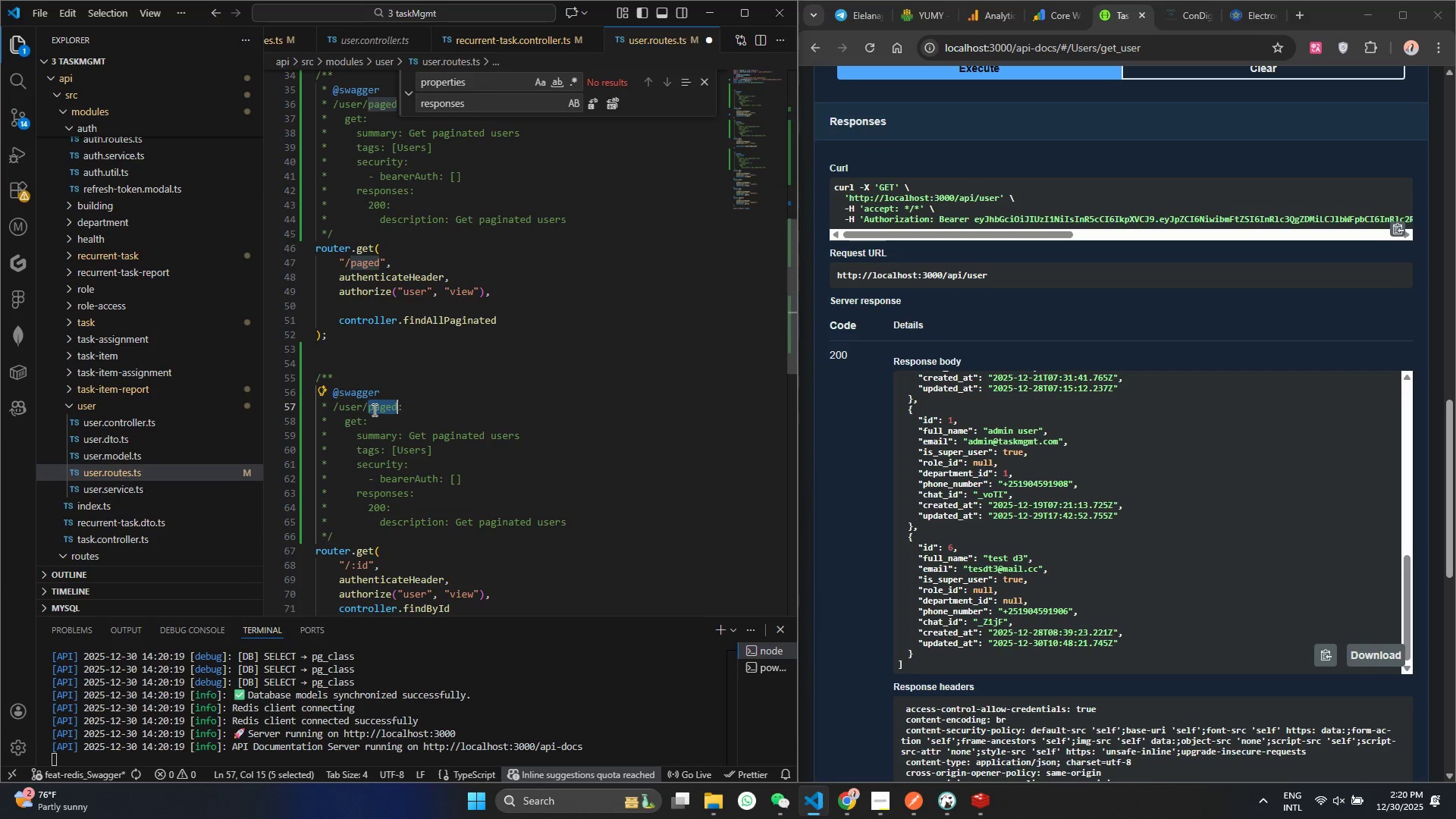 
key(Backspace)
 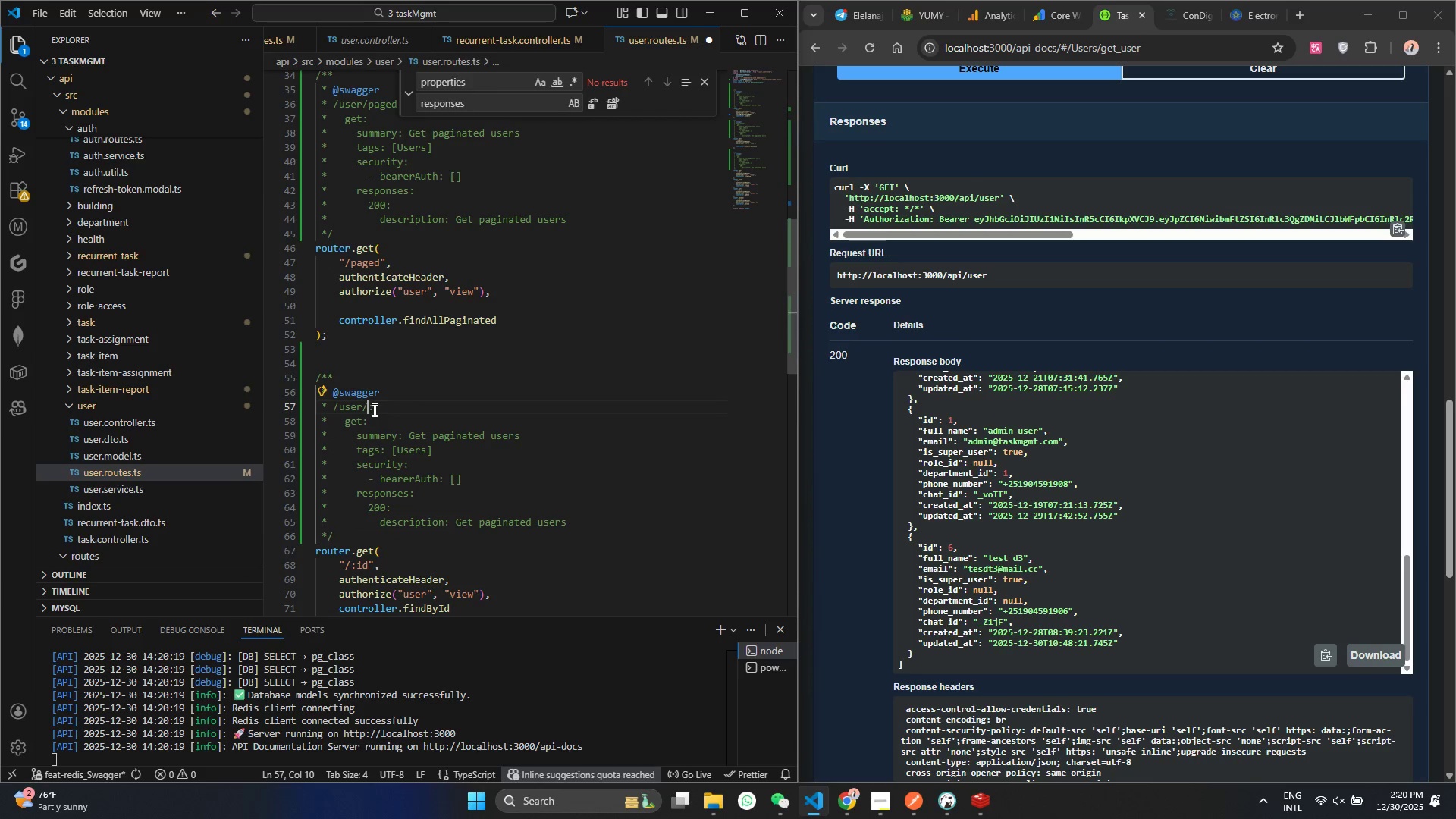 
key(BracketLeft)
 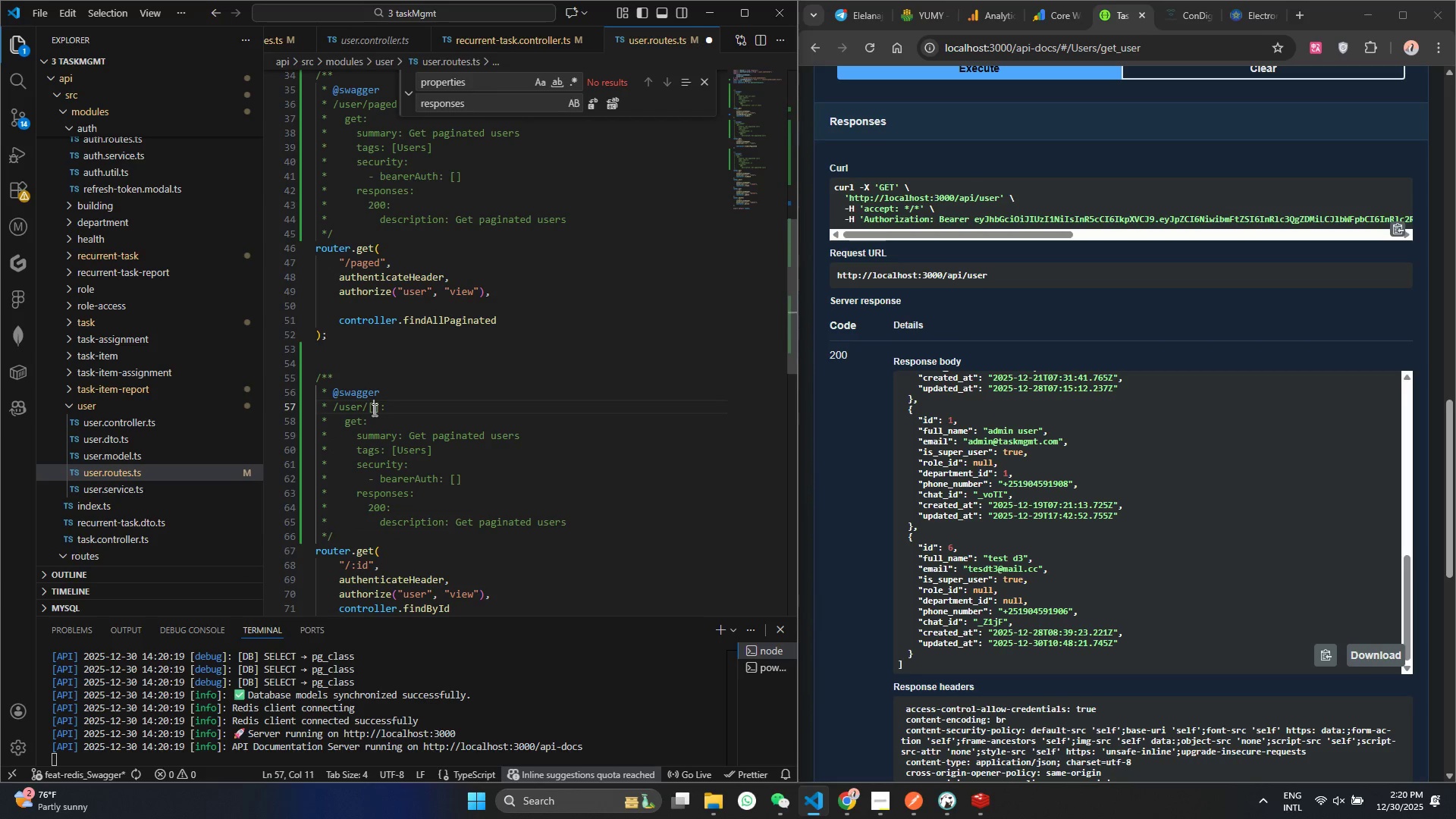 
key(BracketRight)
 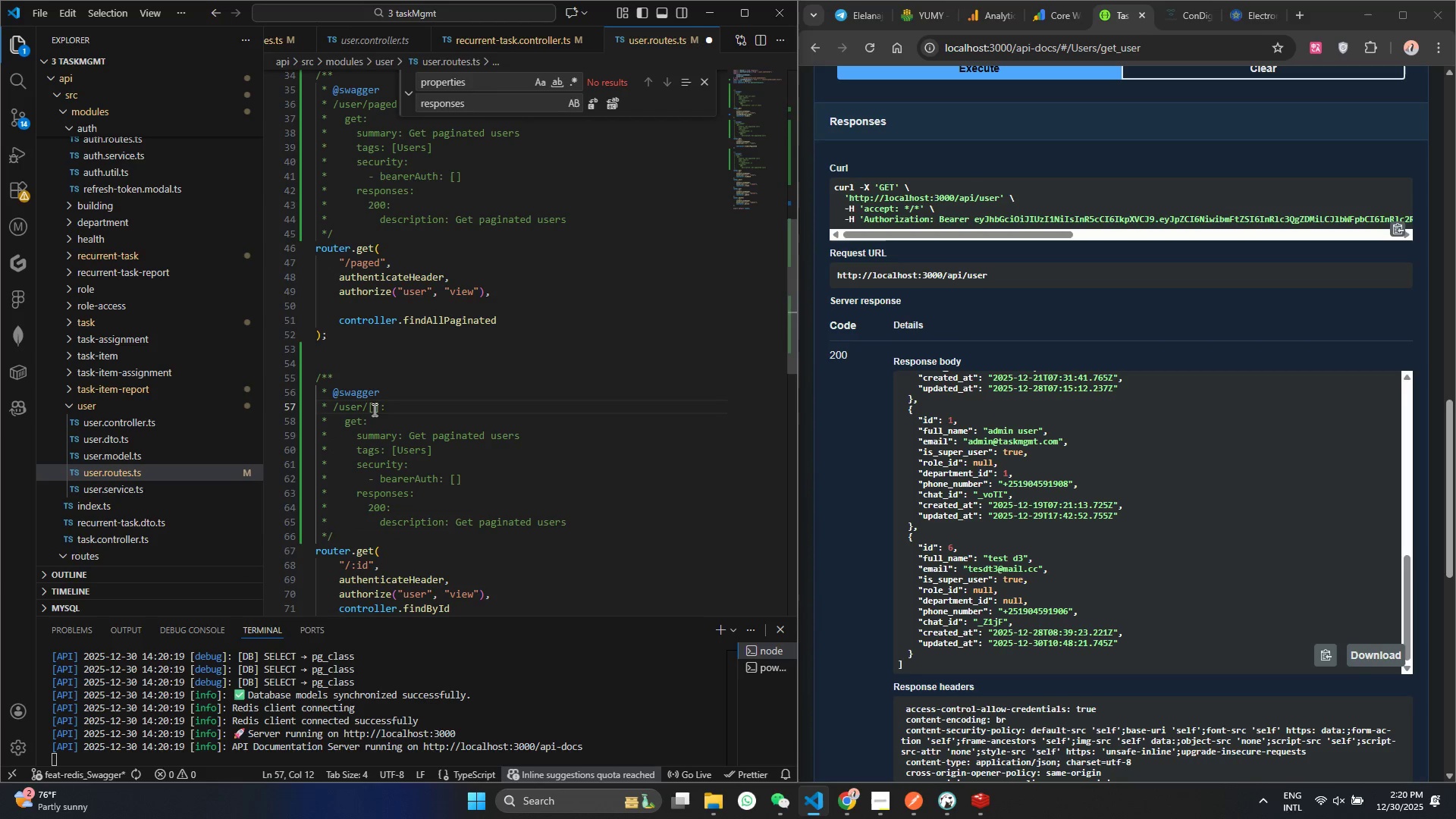 
key(Backspace)
 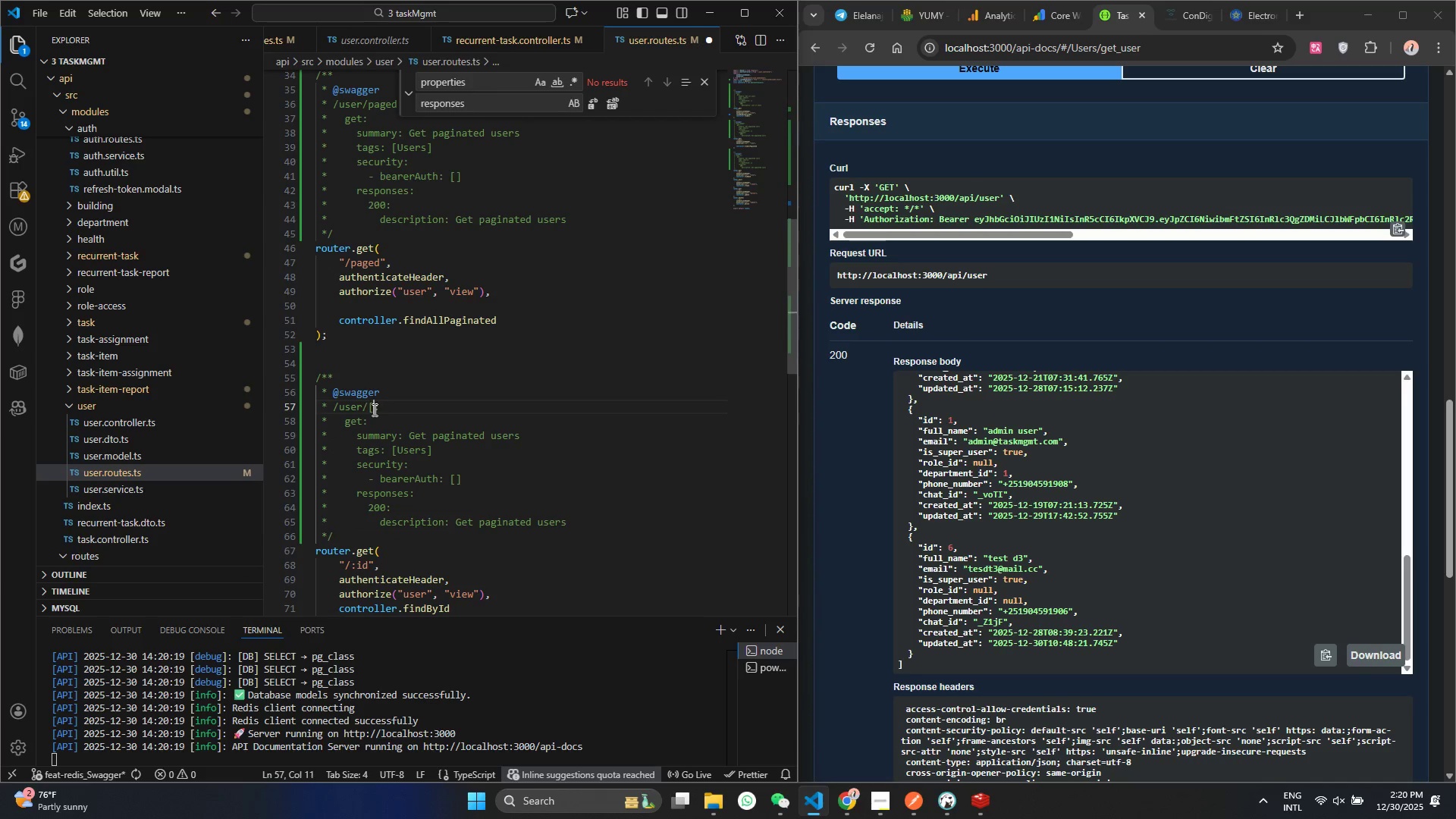 
key(Backspace)
 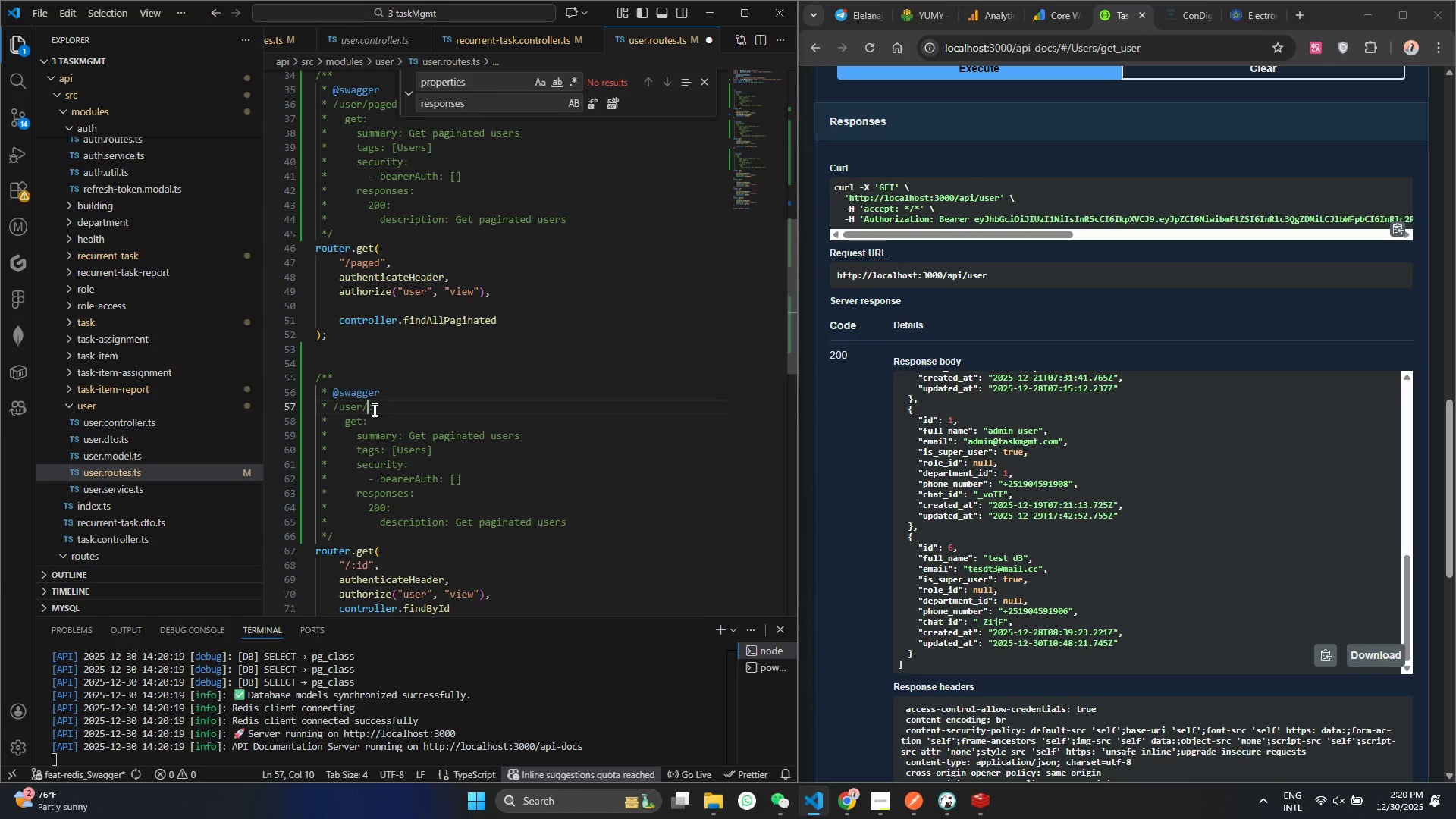 
key(Shift+BracketLeft)
 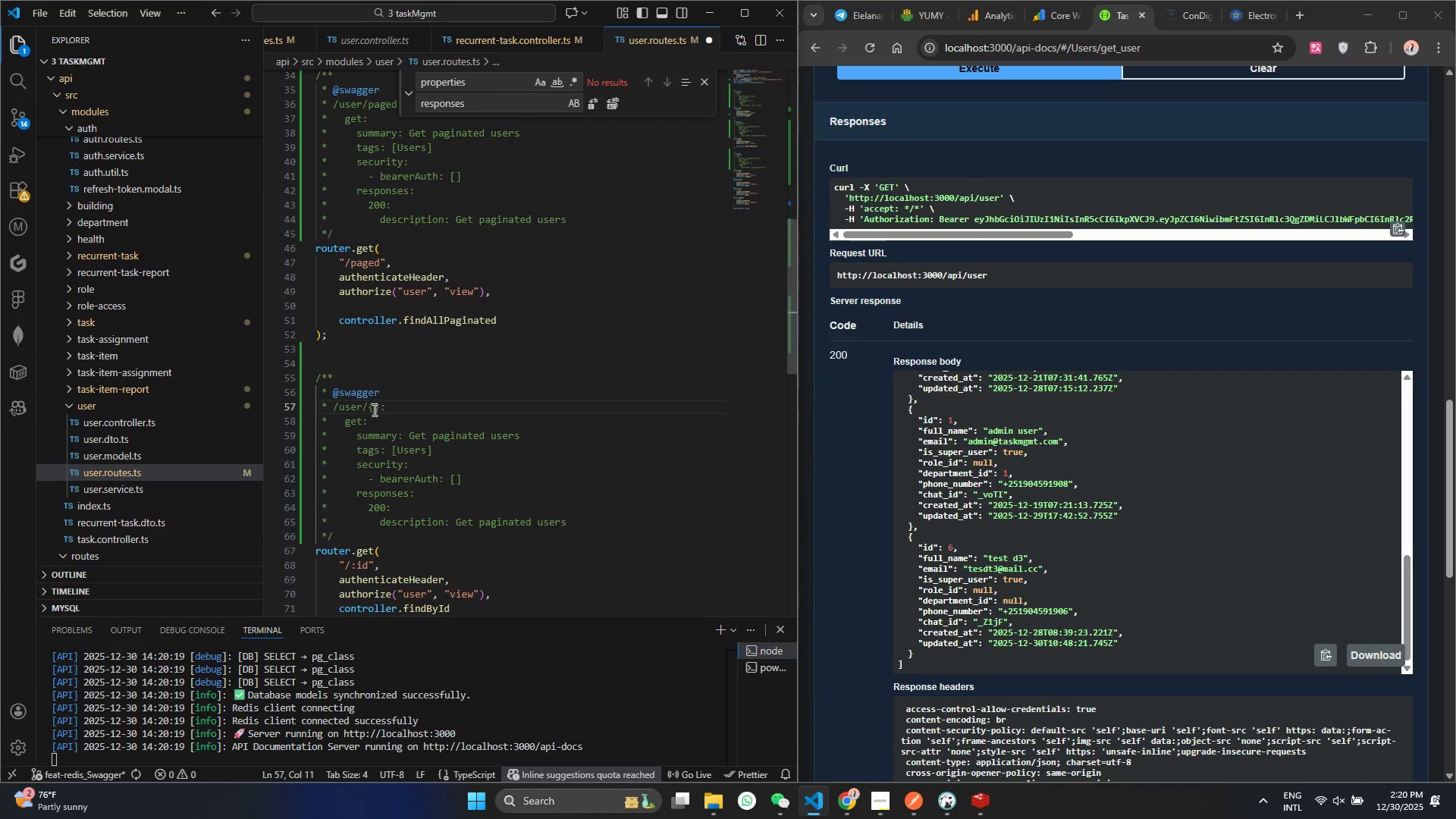 
key(I)
 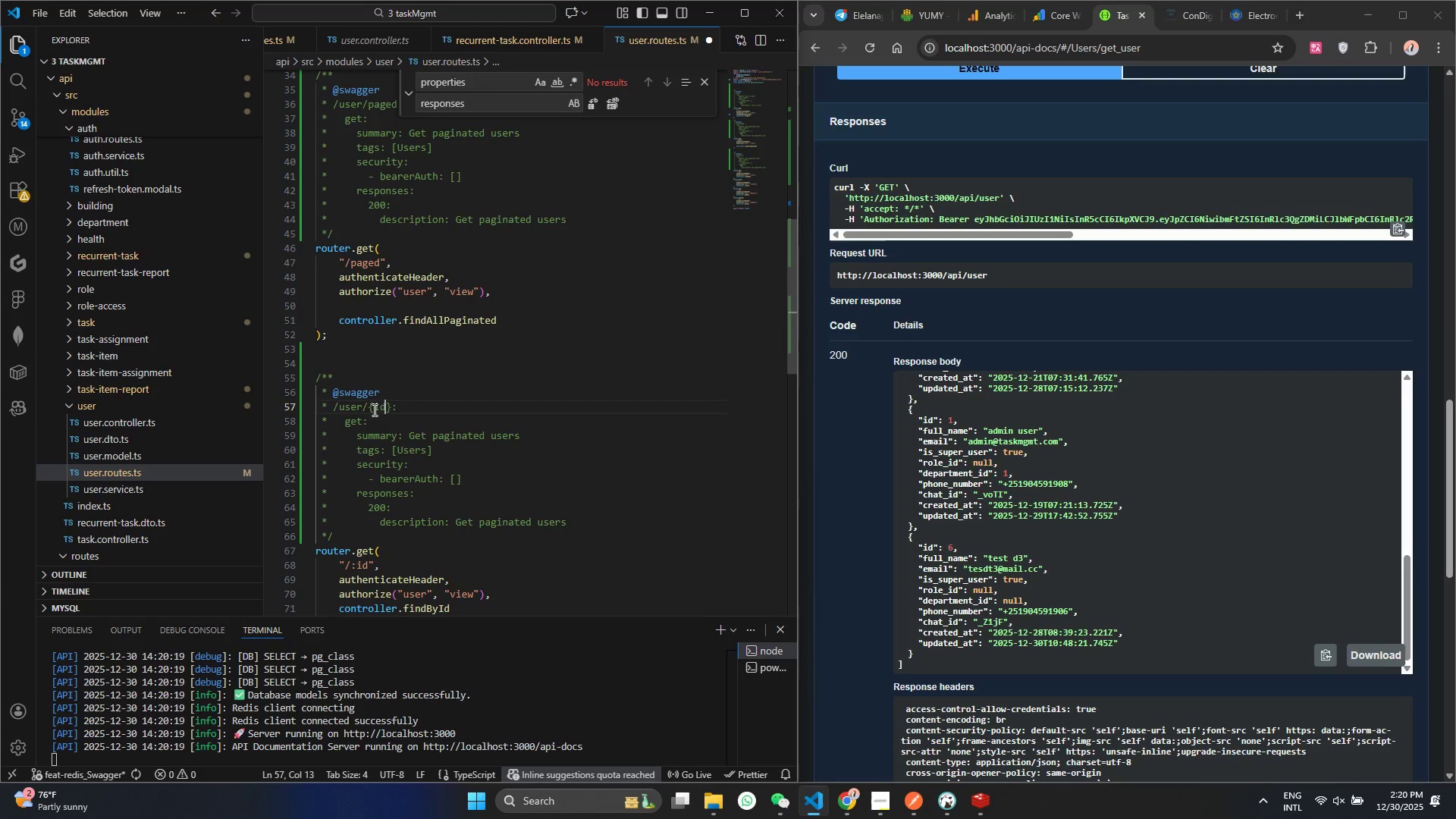 
hold_key(key=D, duration=9.8)
 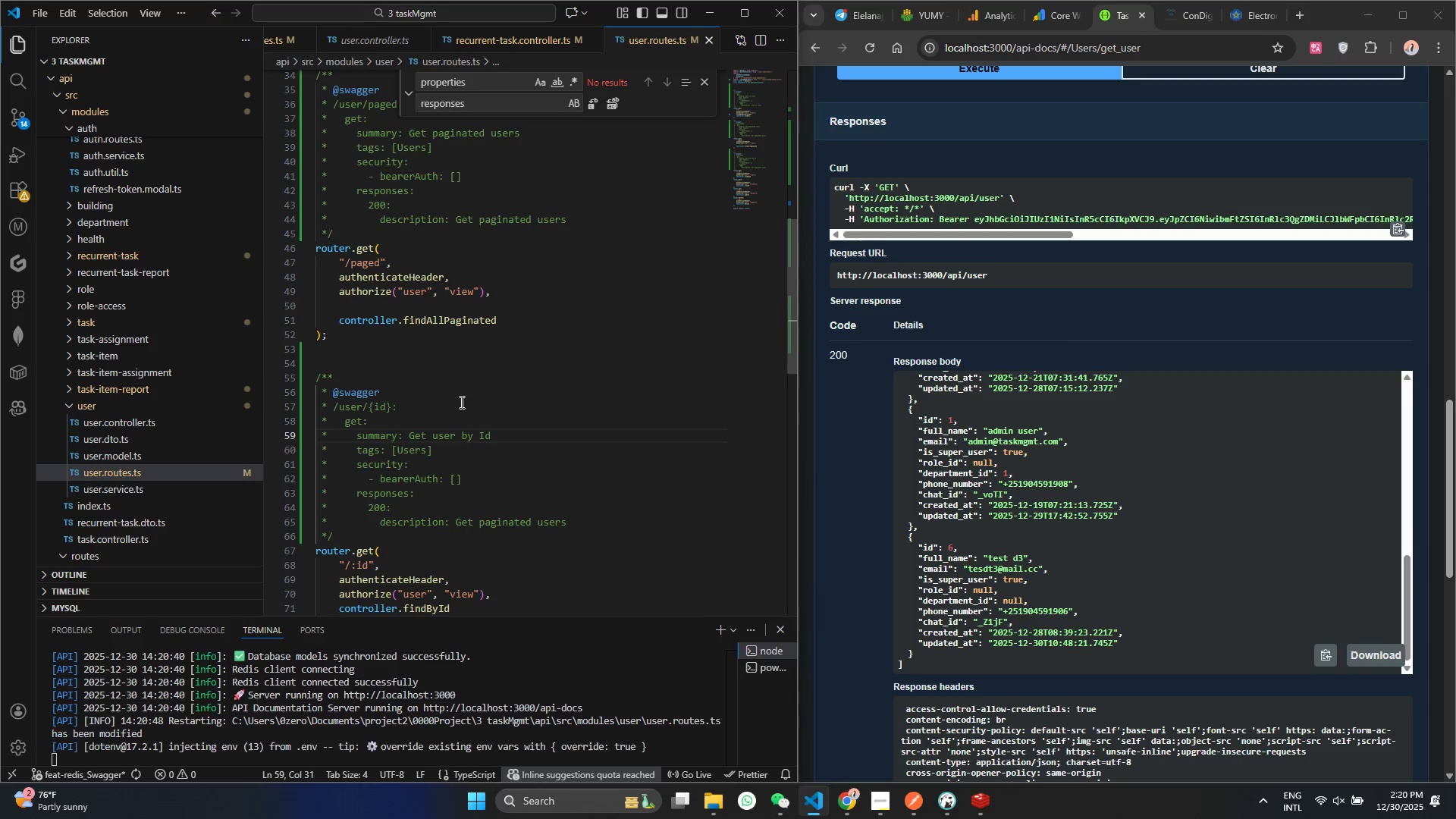 
key(Control+ControlLeft)
 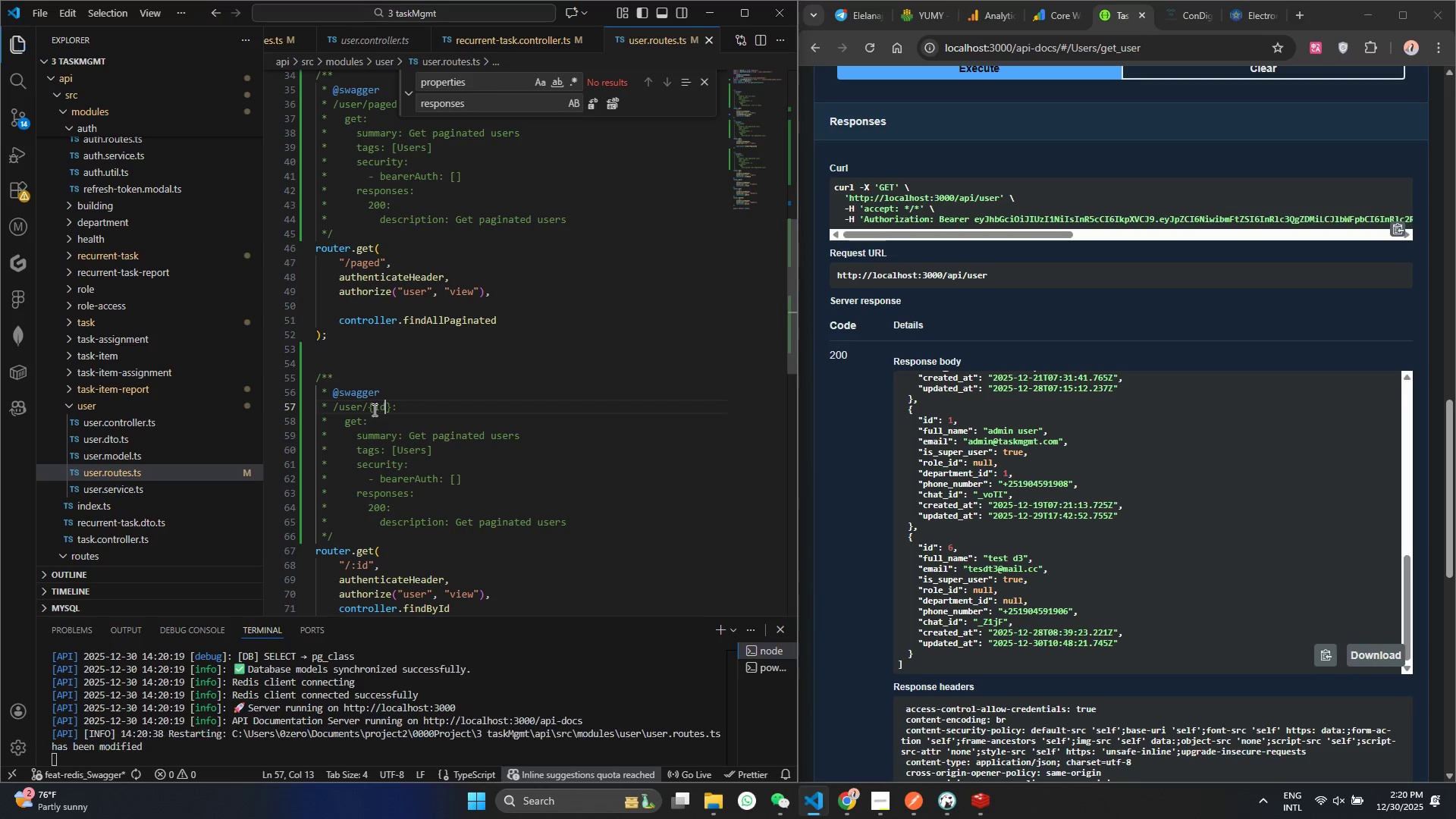 
key(Control+S)
 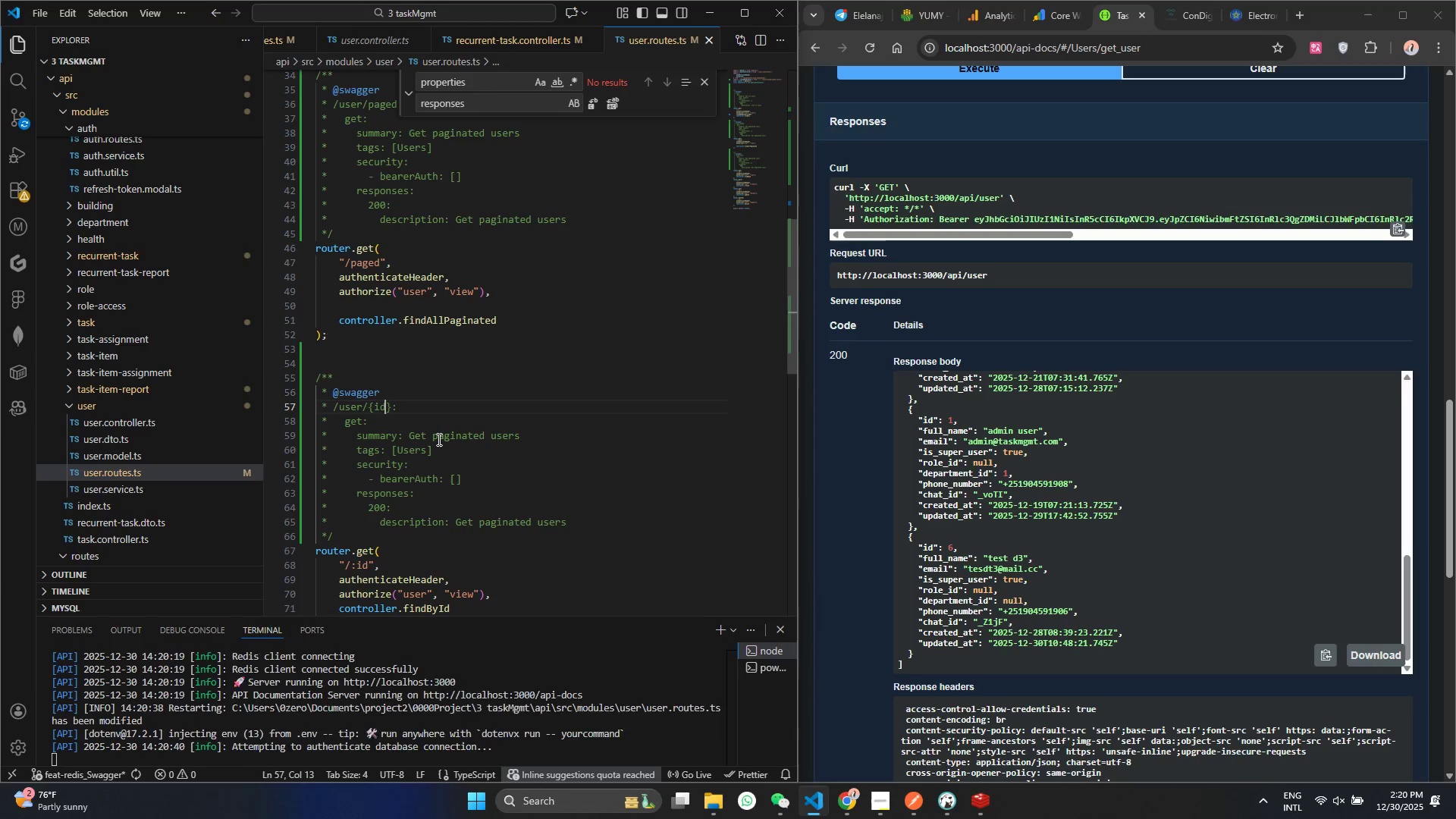 
left_click_drag(start_coordinate=[435, 433], to_coordinate=[488, 437])
 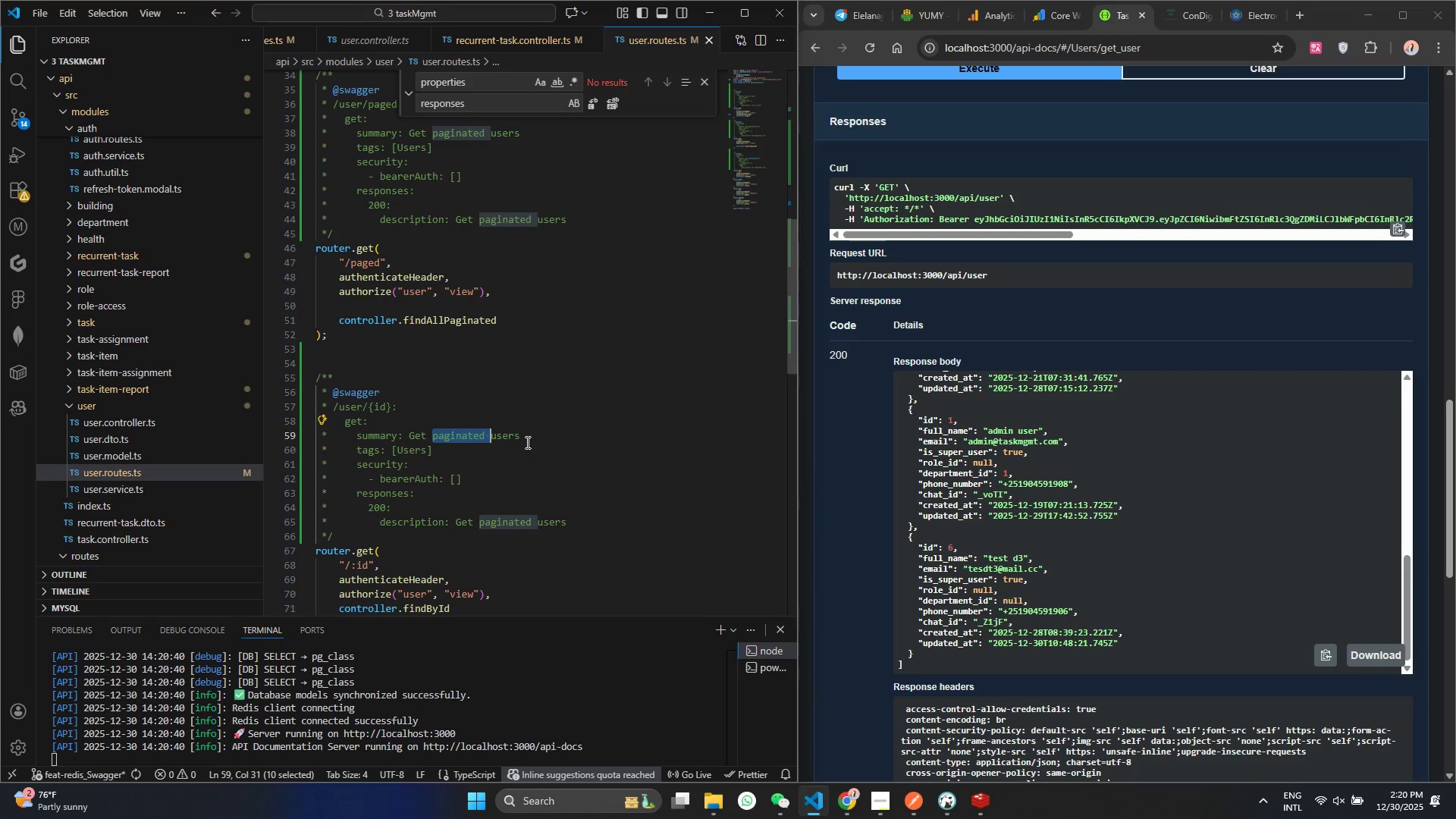 
key(Backspace)
 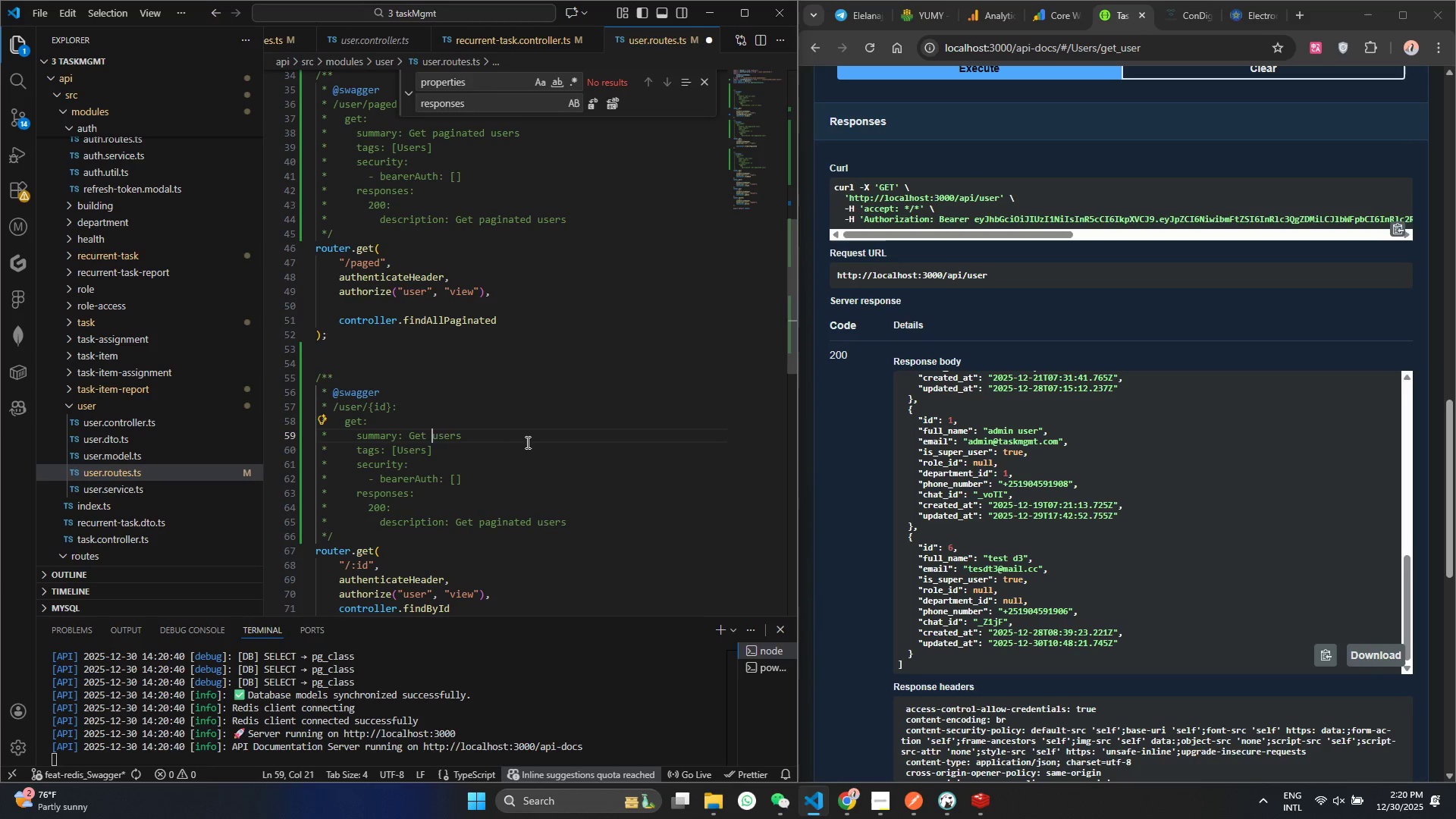 
key(Backspace)
 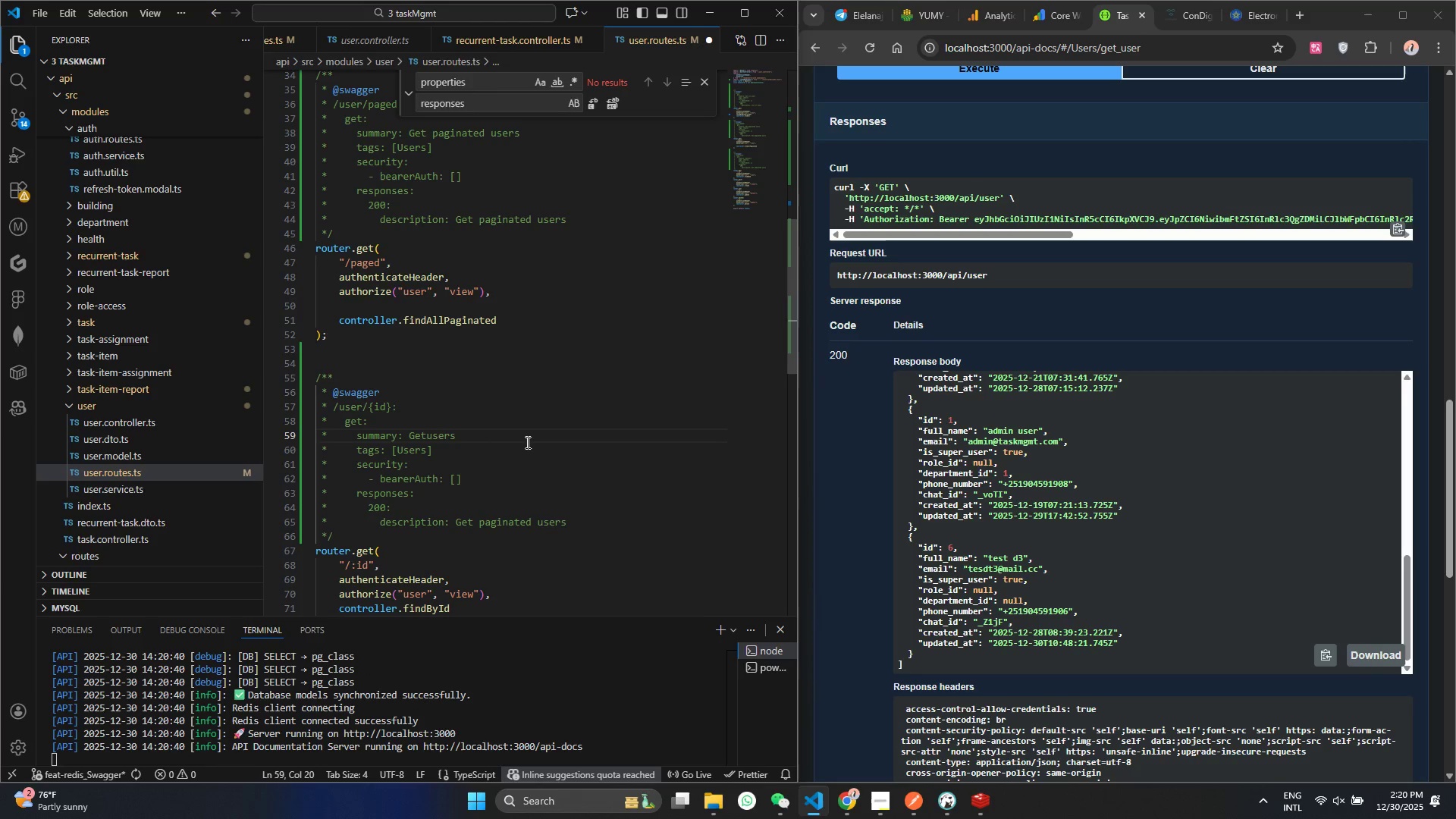 
key(Space)
 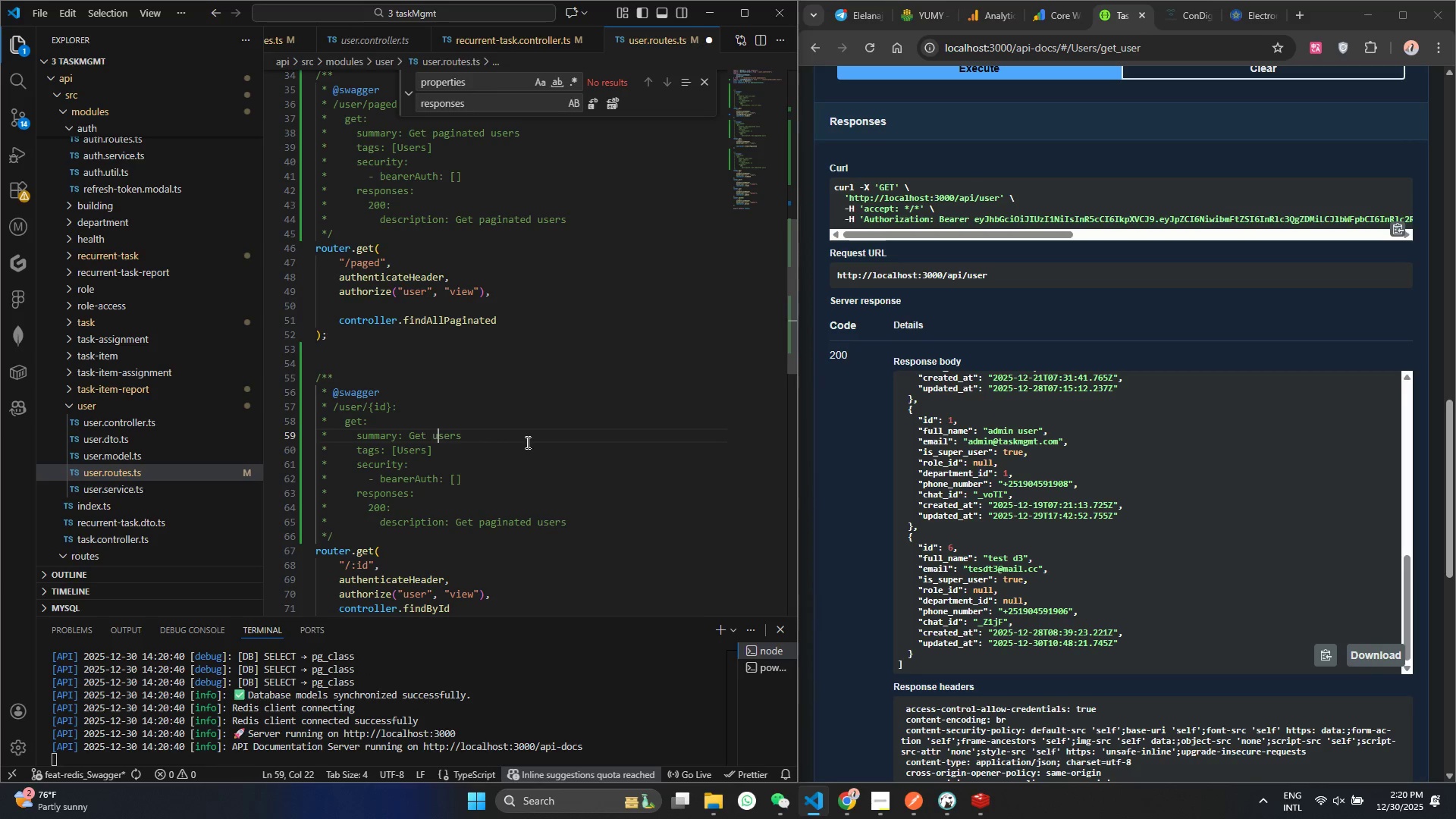 
key(ArrowRight)
 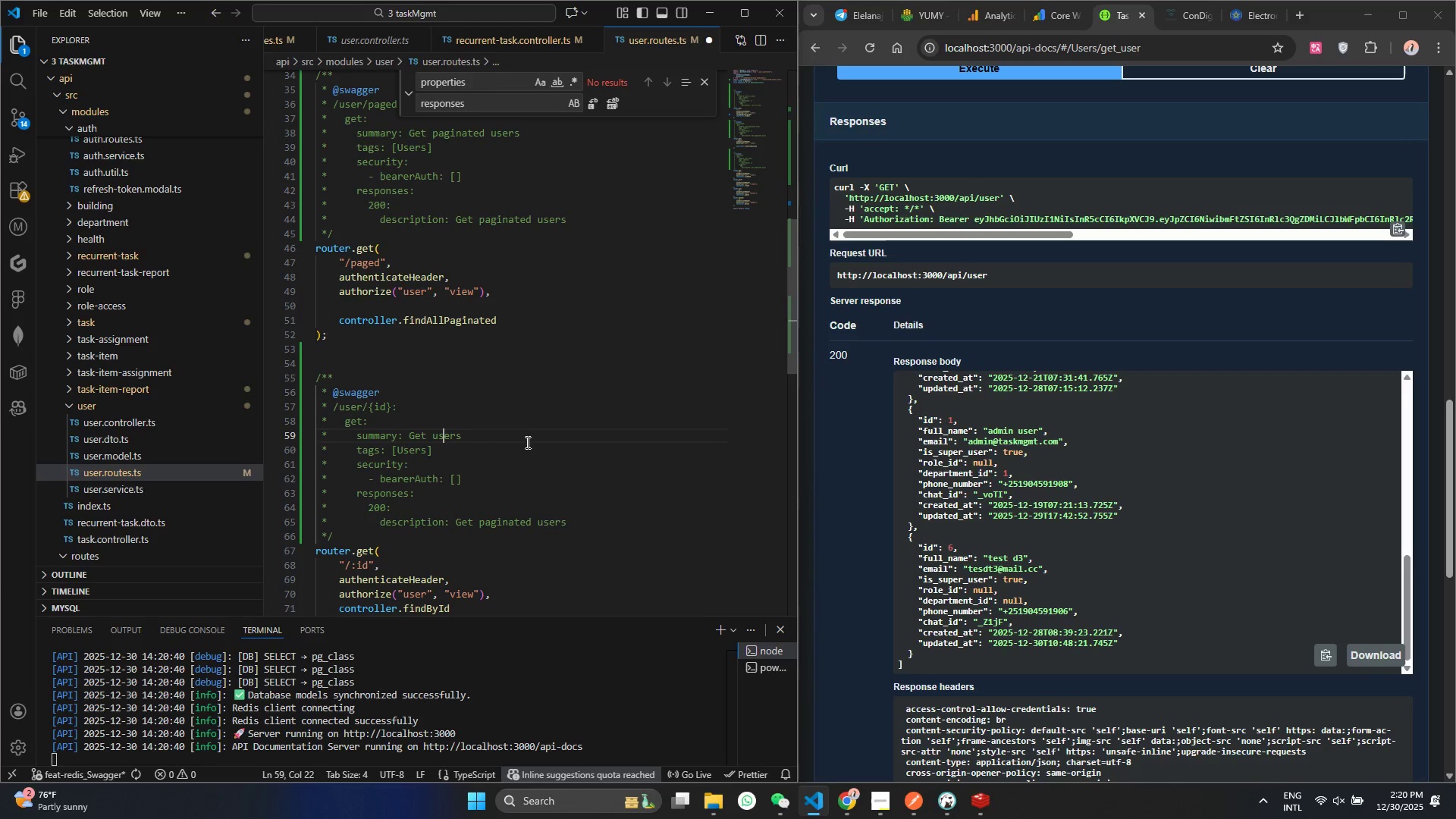 
key(ArrowRight)
 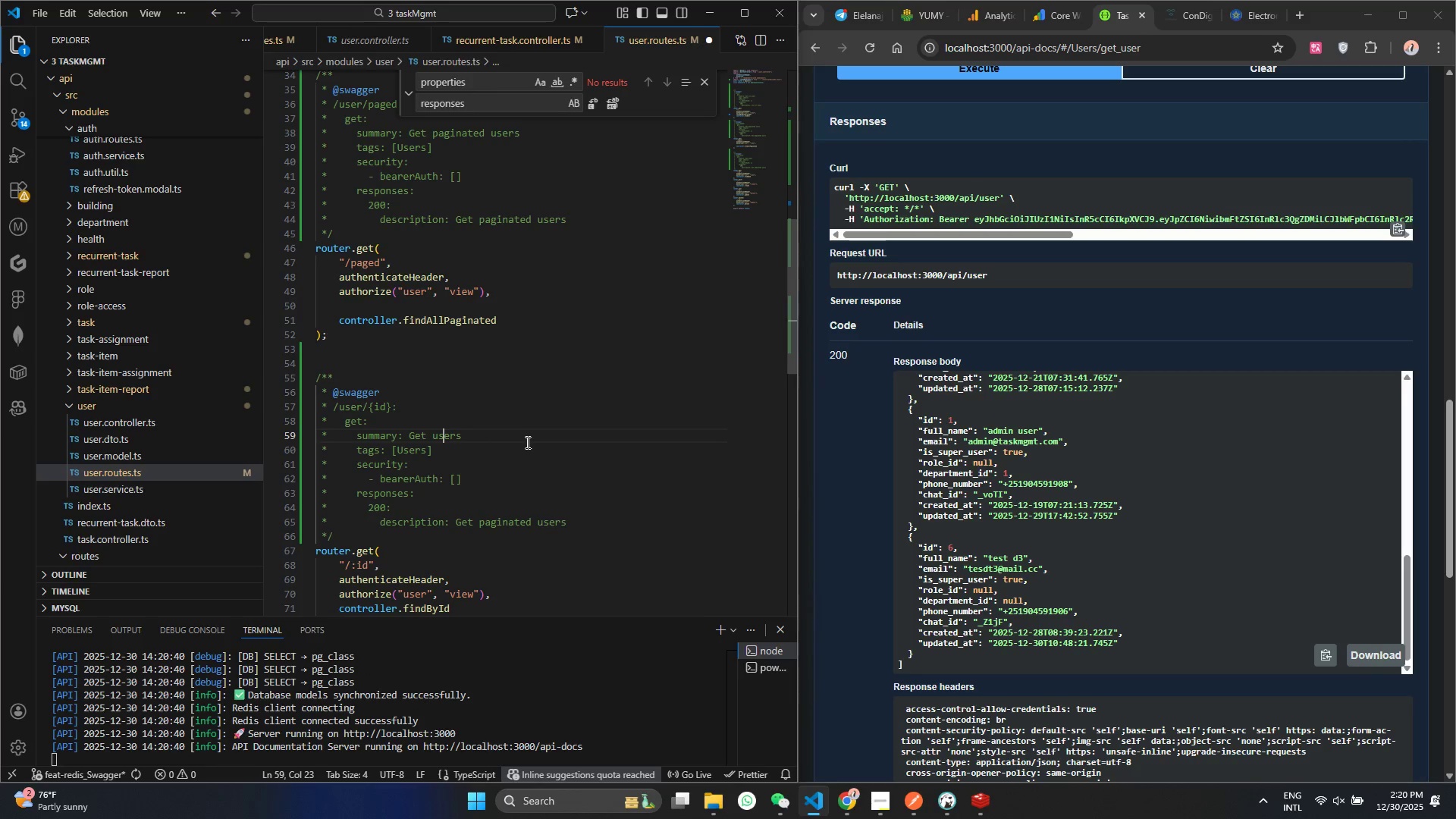 
key(ArrowRight)
 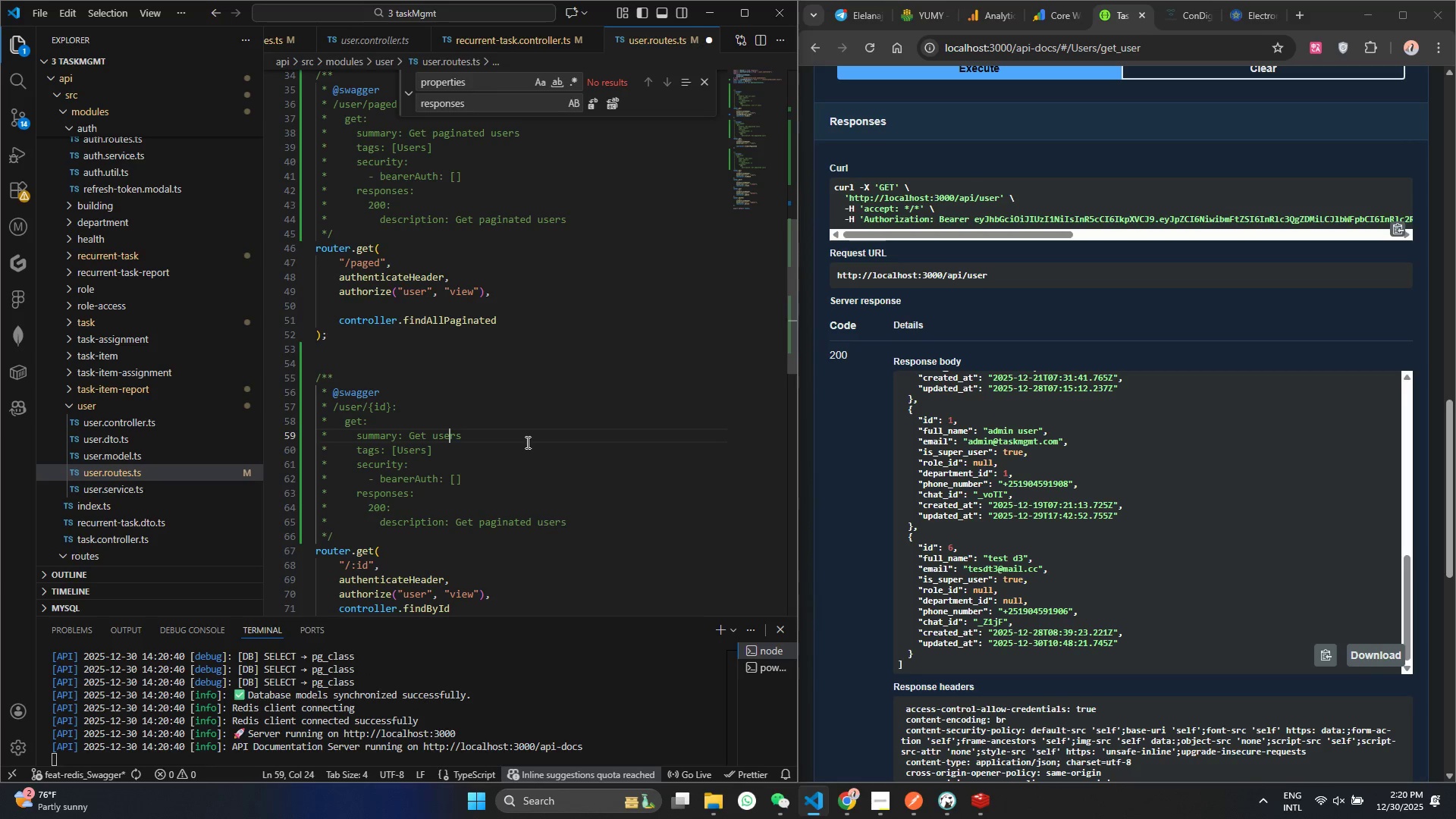 
key(ArrowRight)
 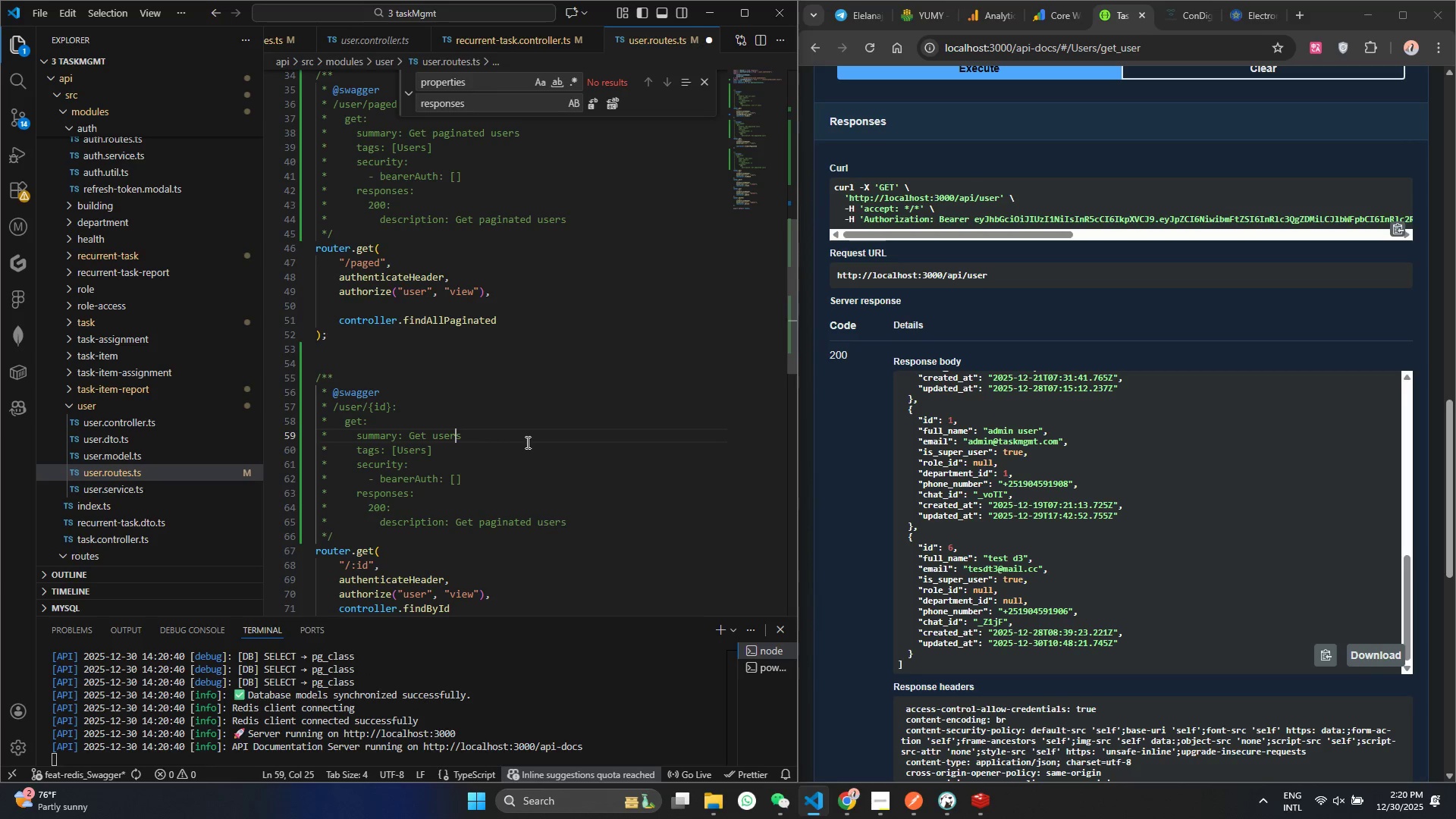 
key(ArrowRight)
 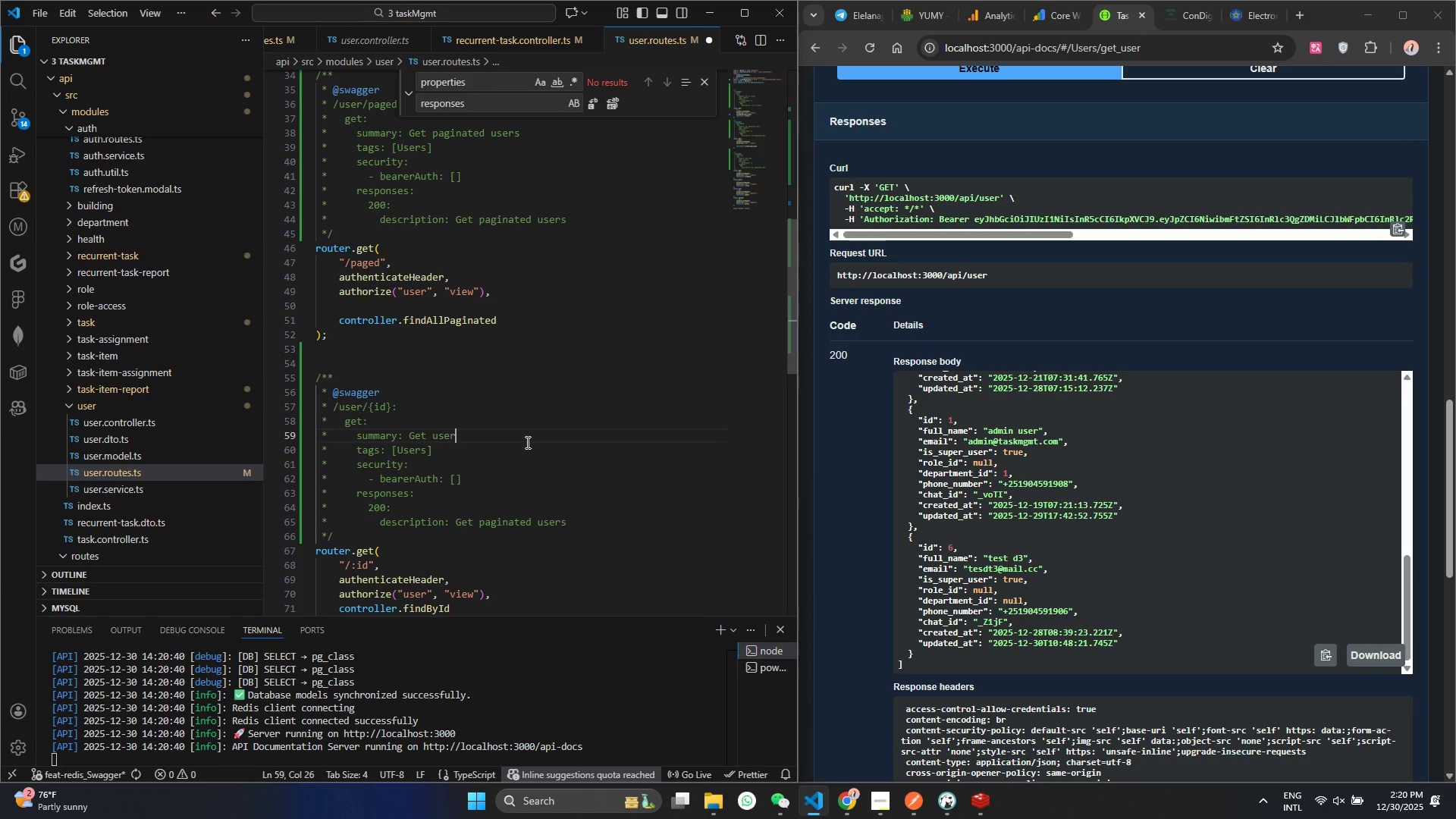 
key(Backspace)
type( by )
 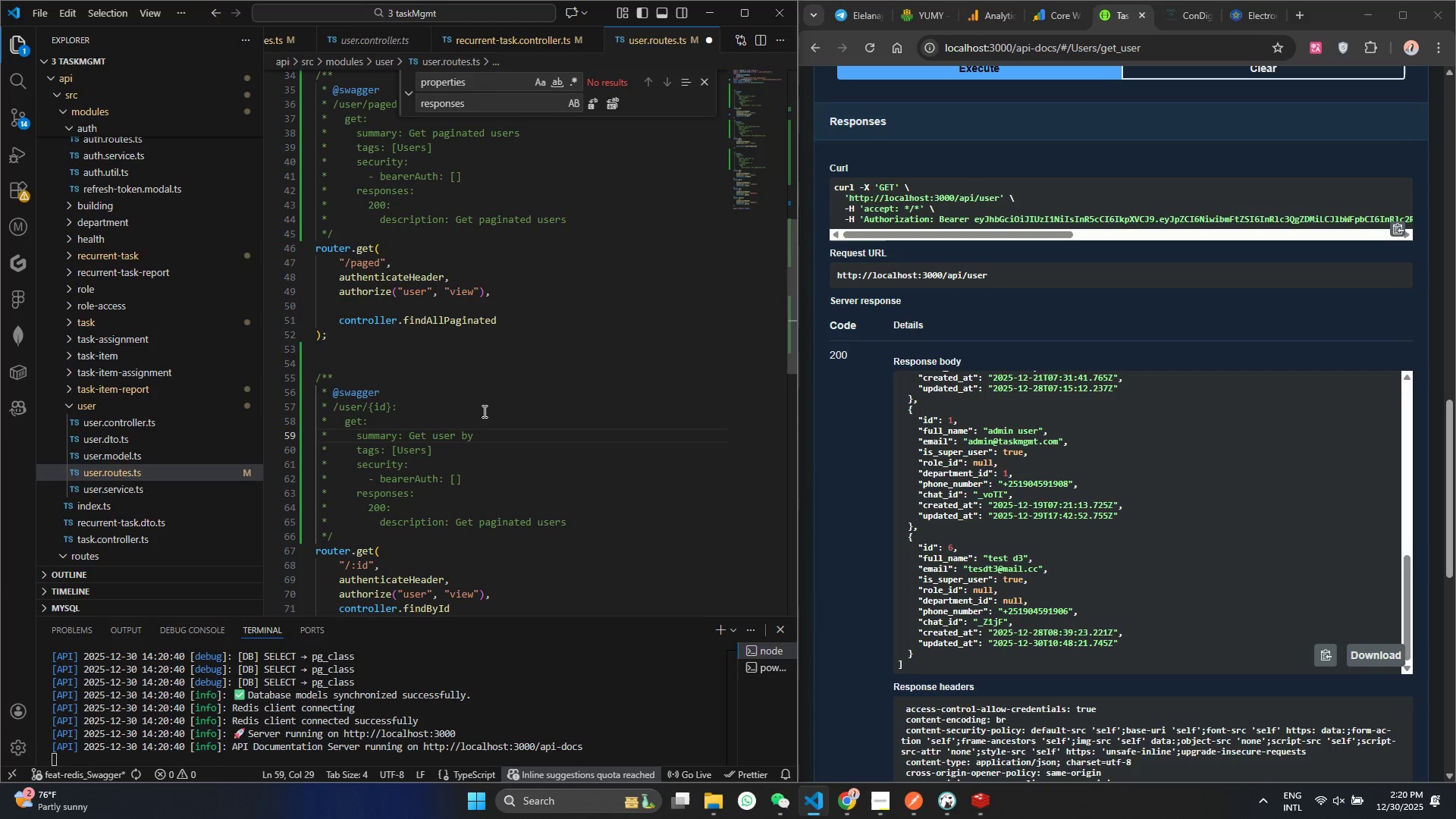 
key(Shift+I)
 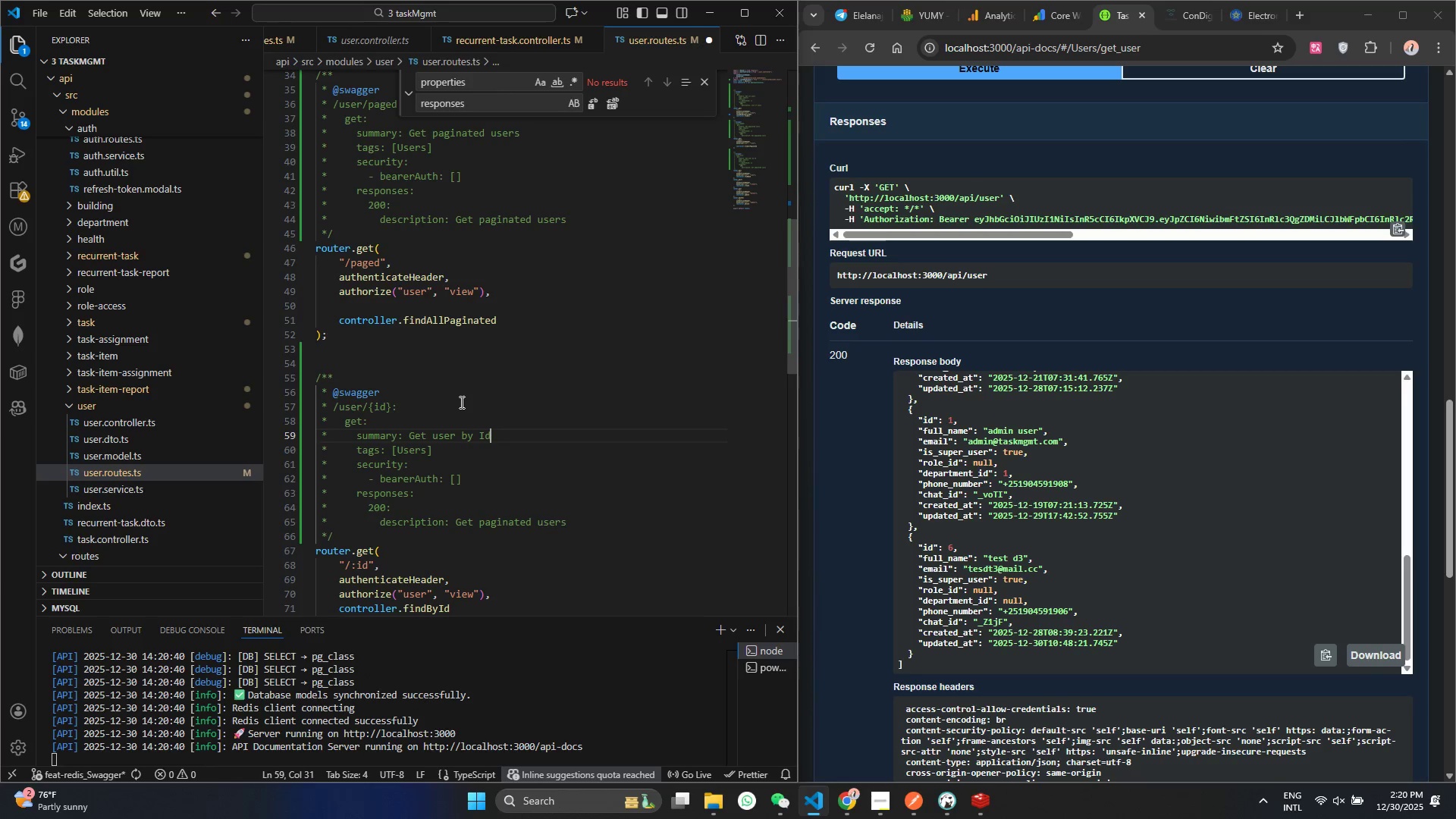 
key(Control+ControlLeft)
 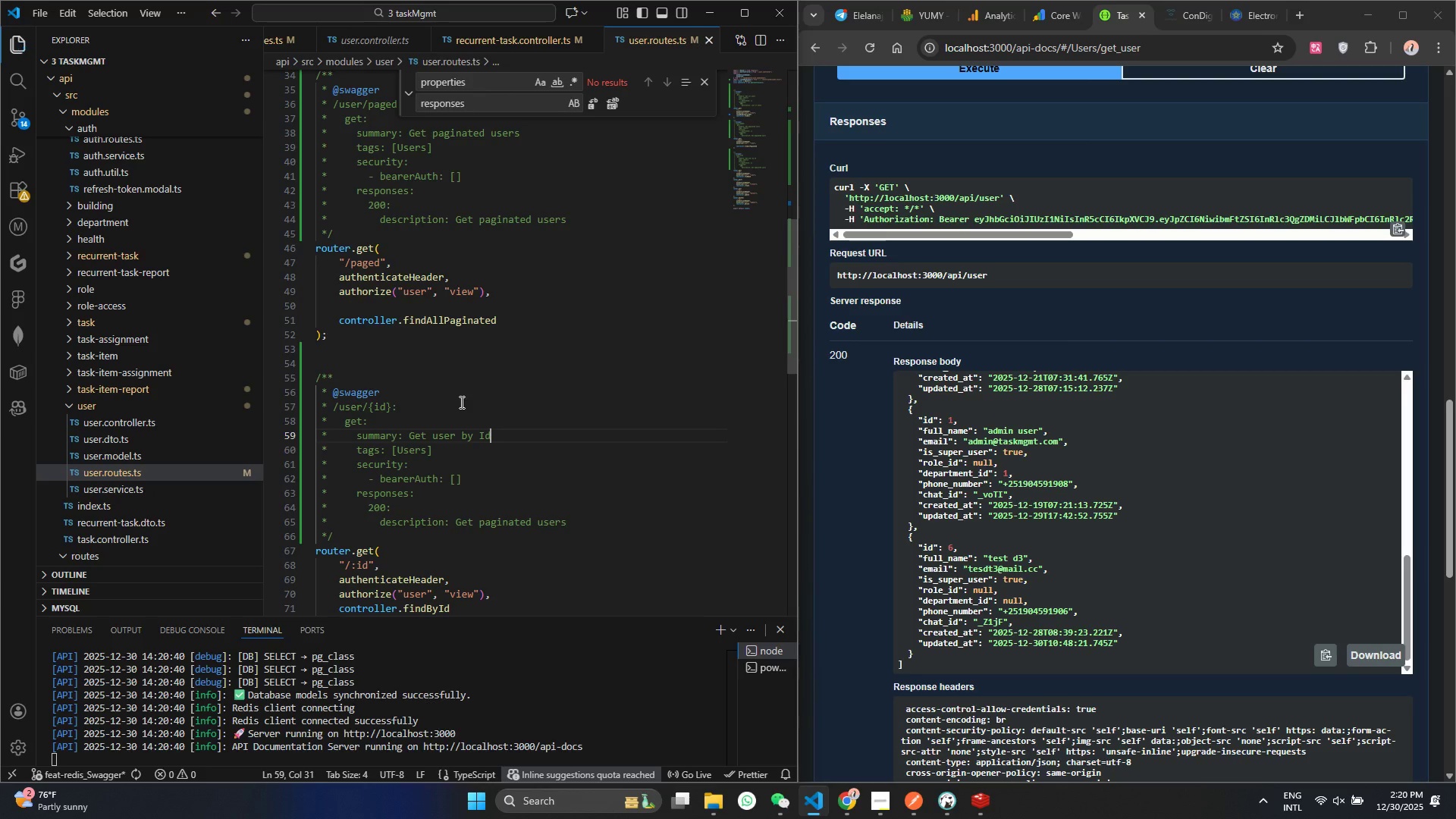 
key(Control+S)
 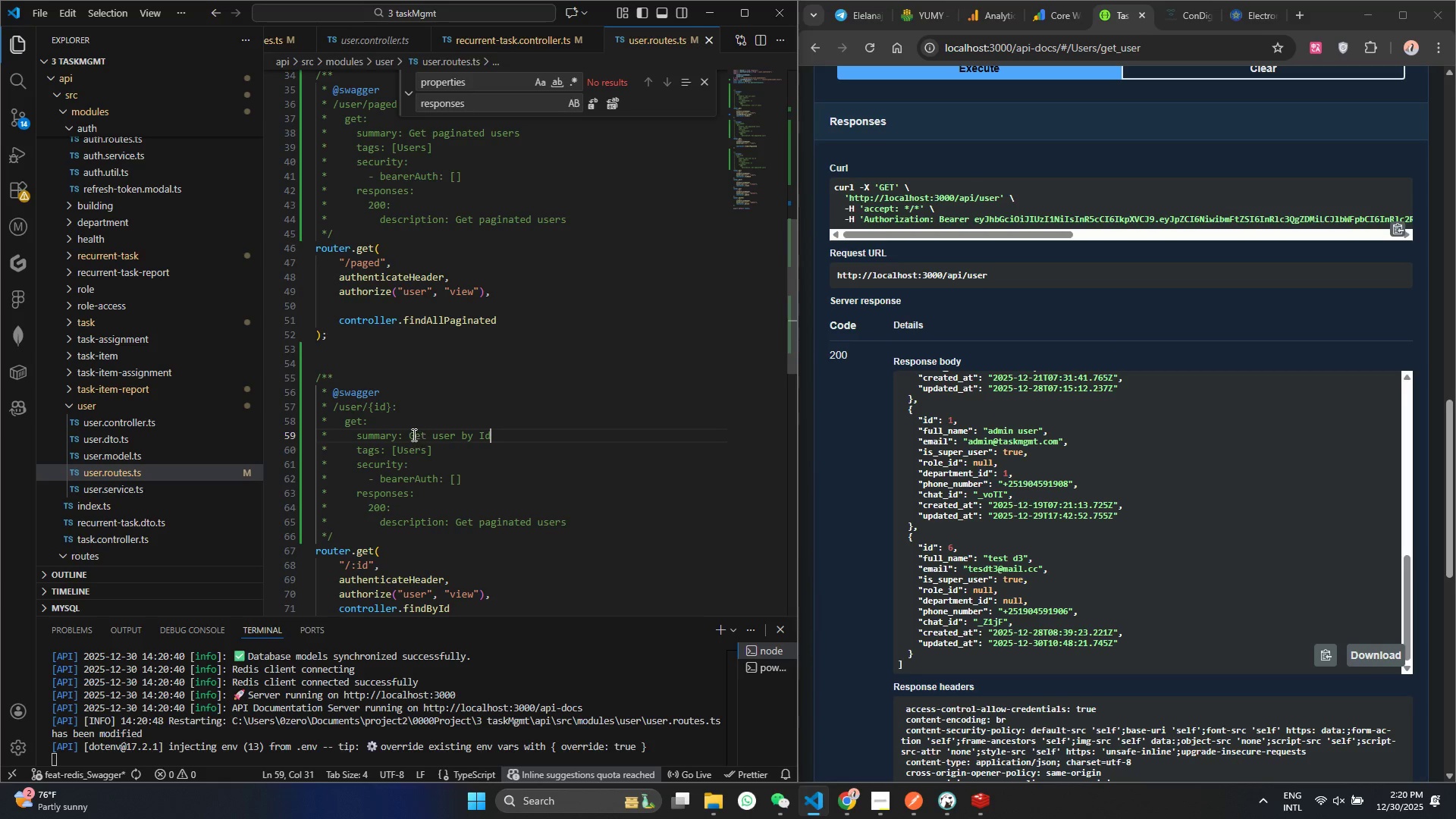 
left_click_drag(start_coordinate=[406, 434], to_coordinate=[532, 435])
 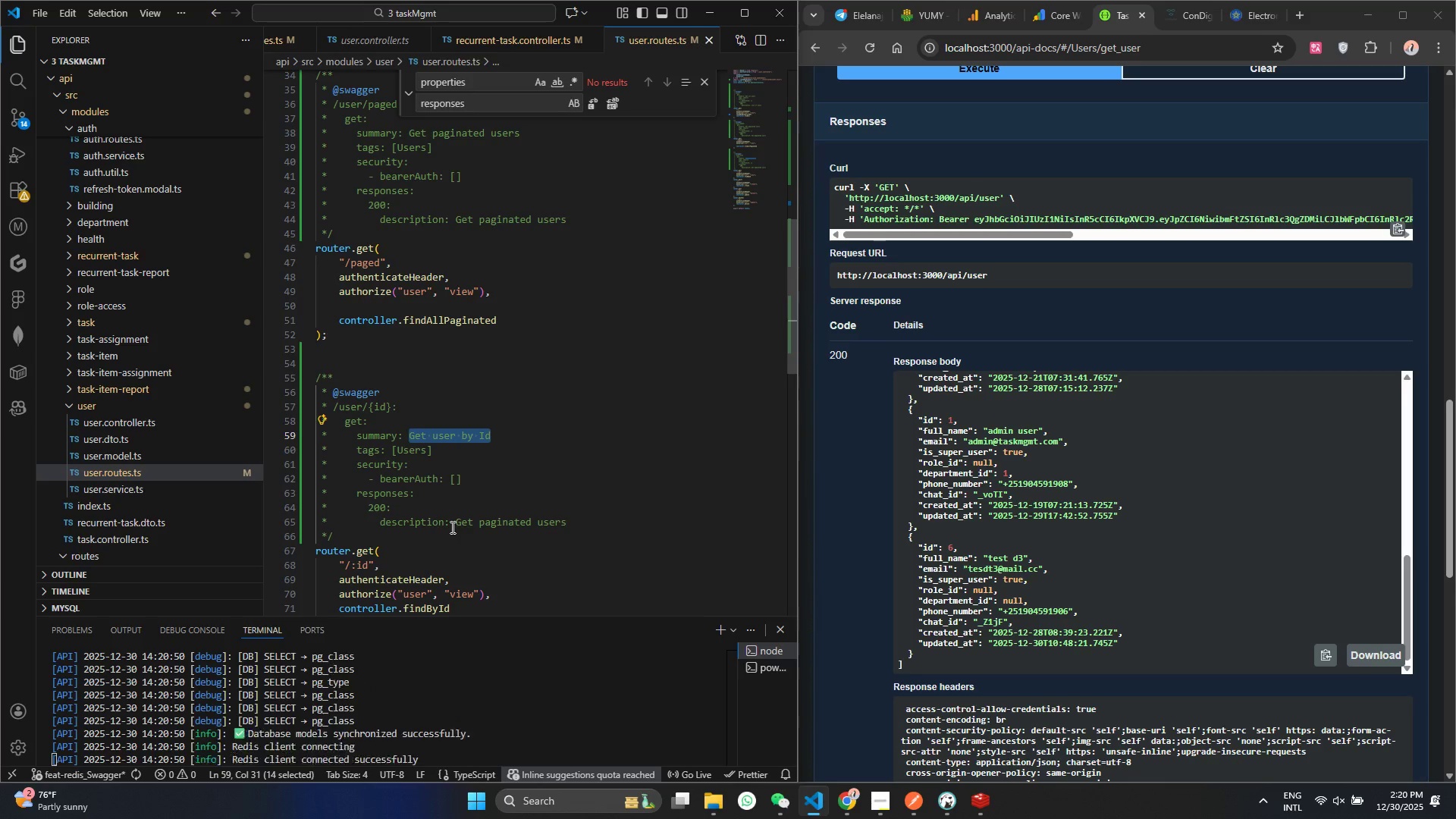 
key(Control+ControlLeft)
 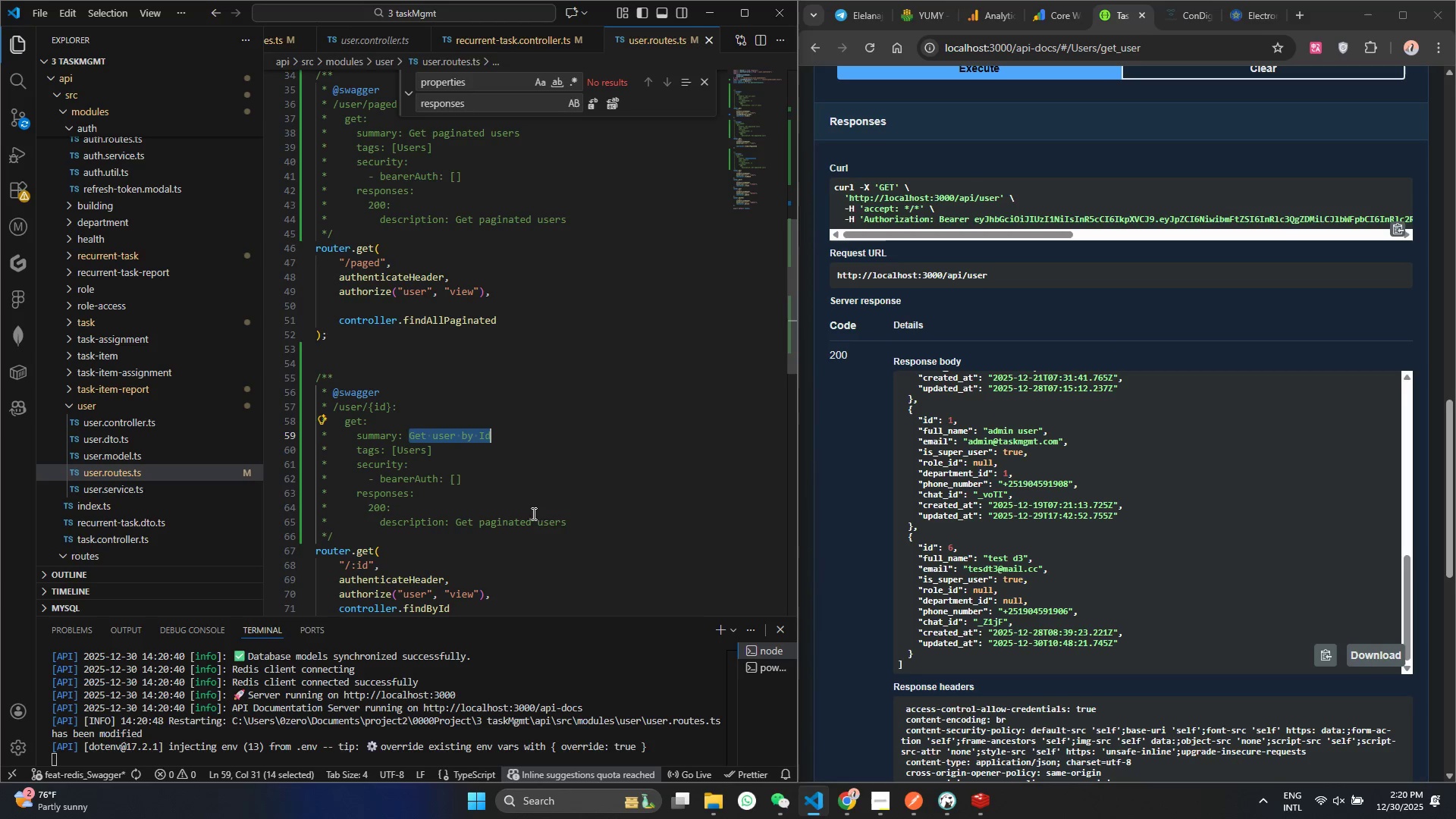 
key(Control+C)
 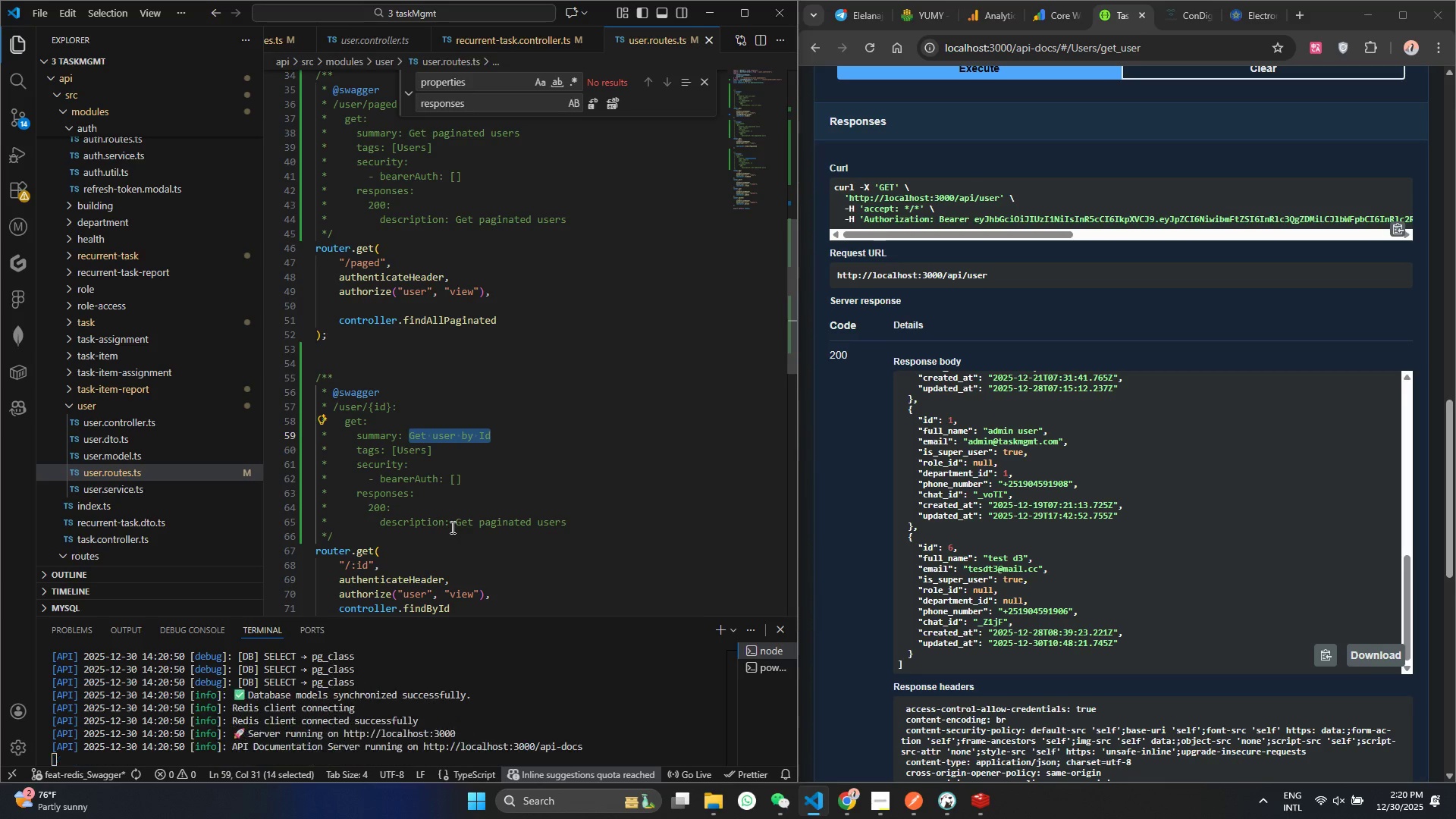 
left_click_drag(start_coordinate=[451, 527], to_coordinate=[619, 518])
 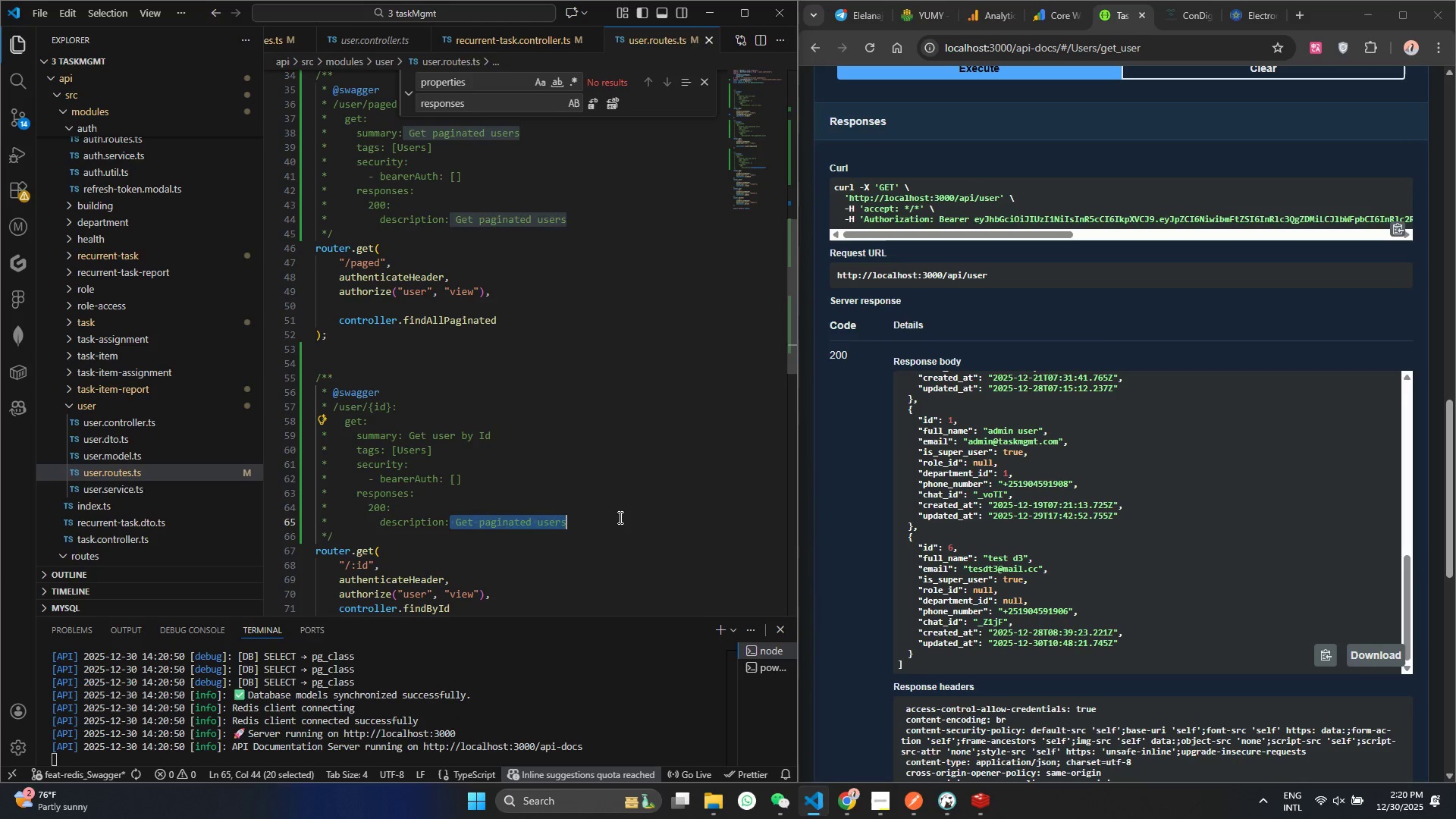 
key(Control+V)
 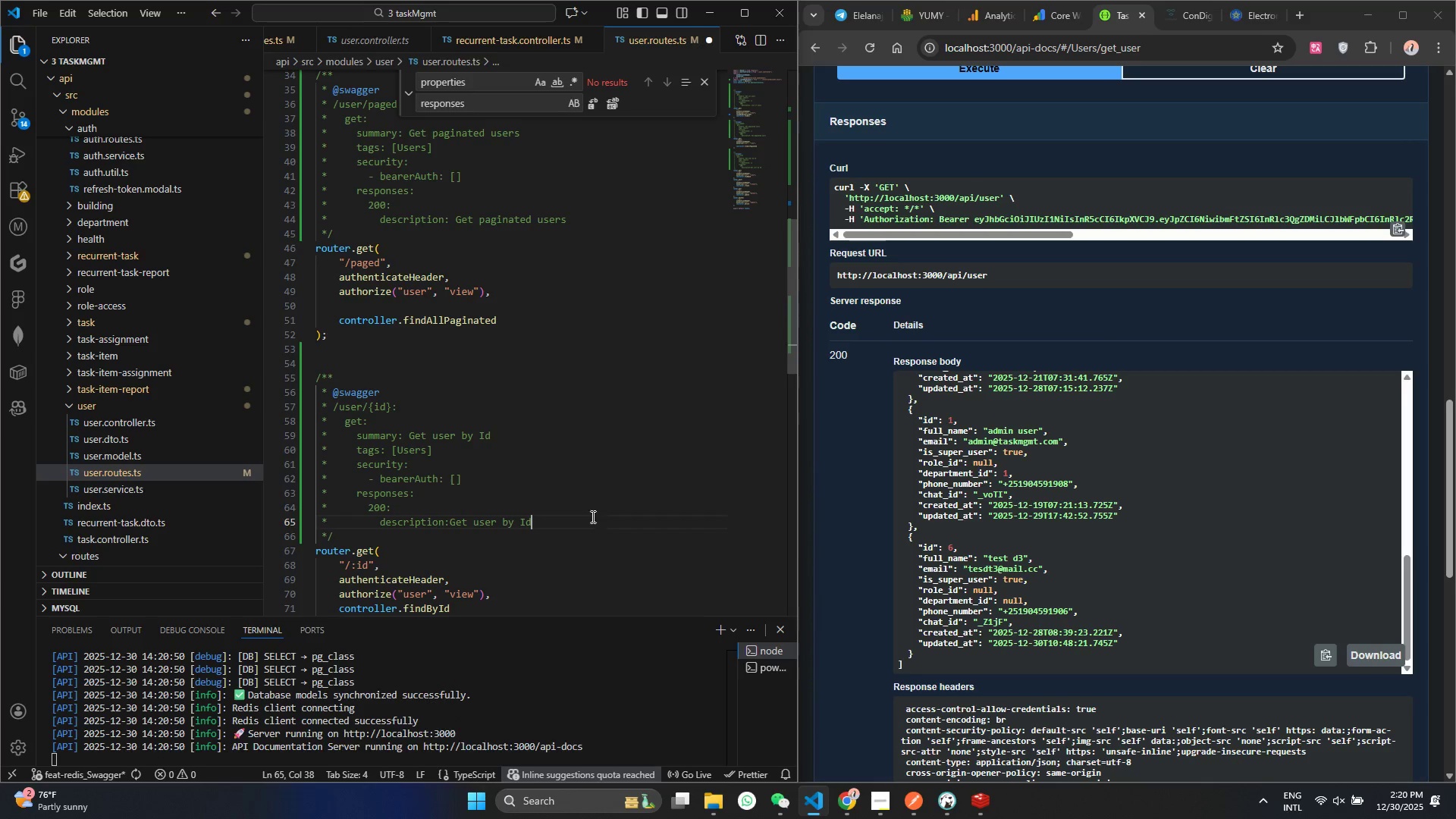 
key(Control+S)
 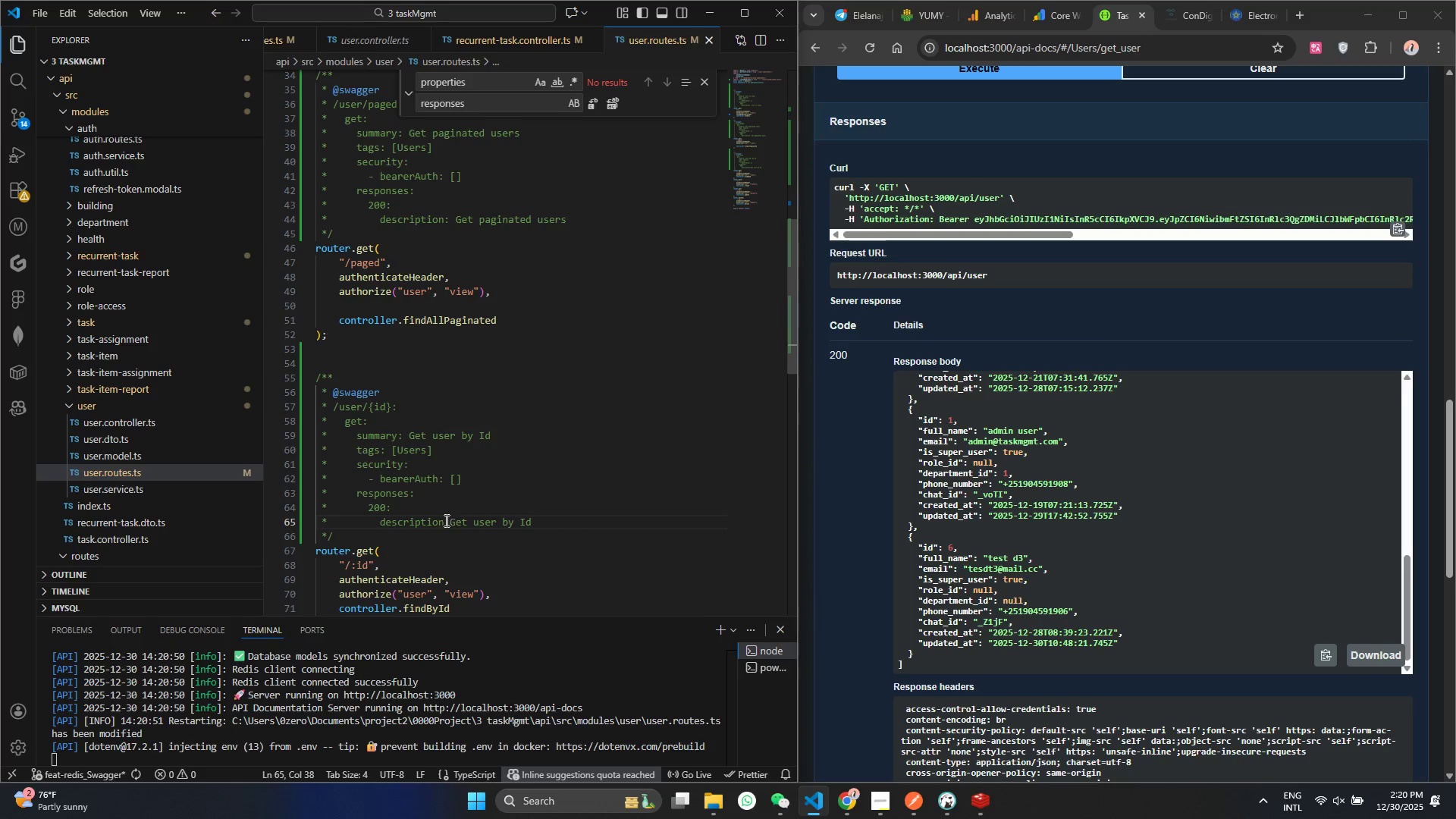 
key(Space)
 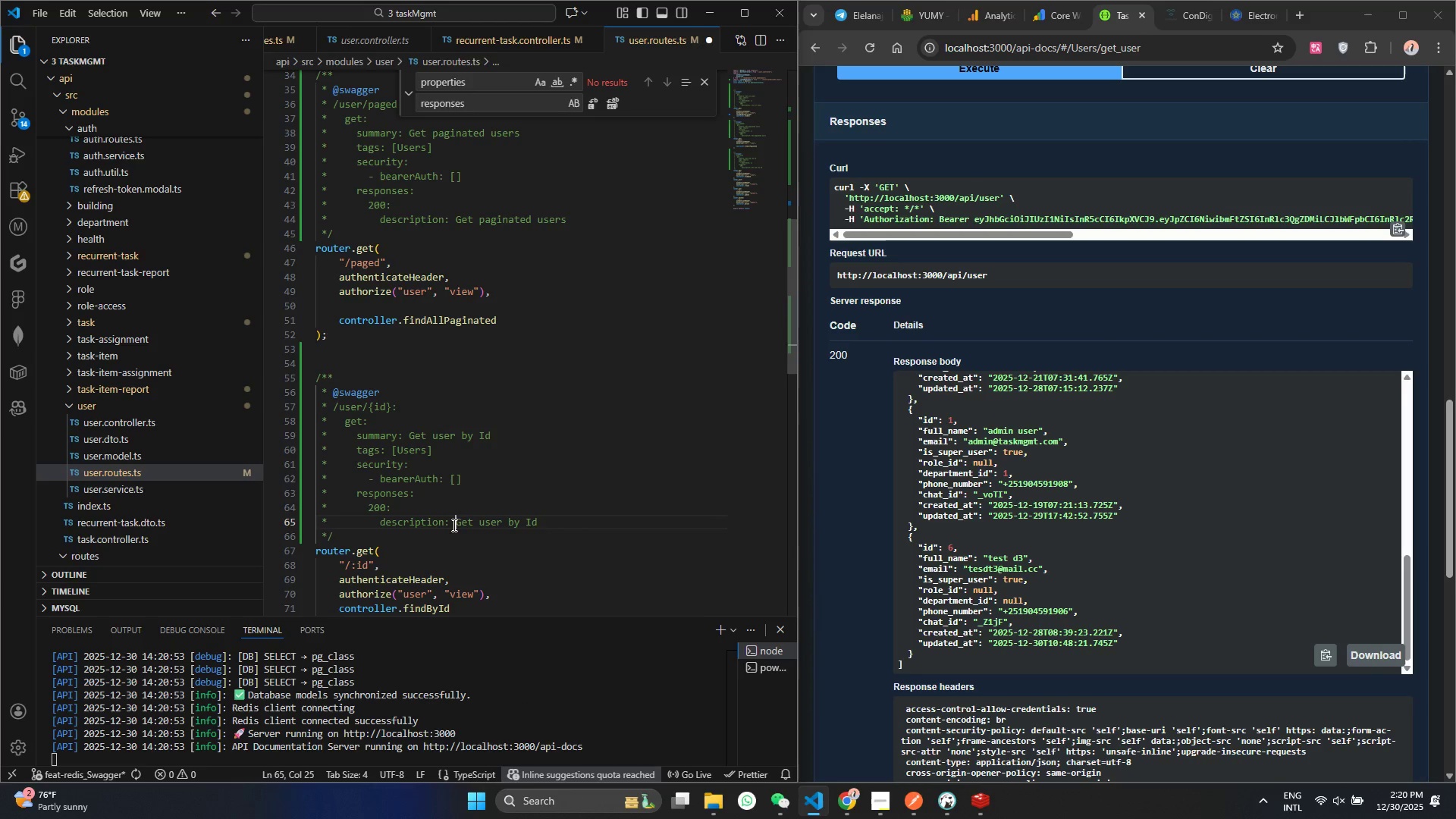 
key(Control+ControlLeft)
 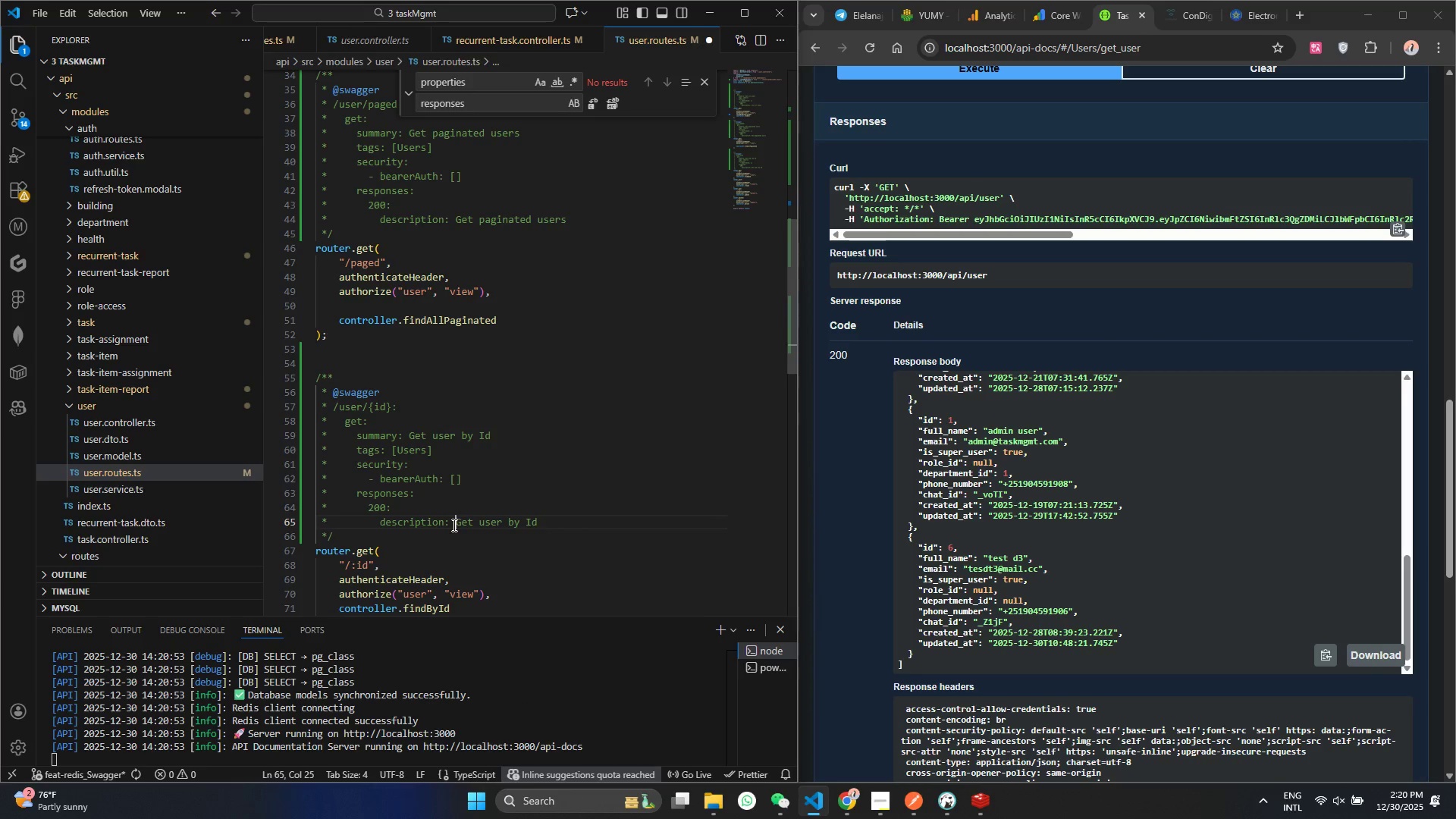 
key(Control+S)
 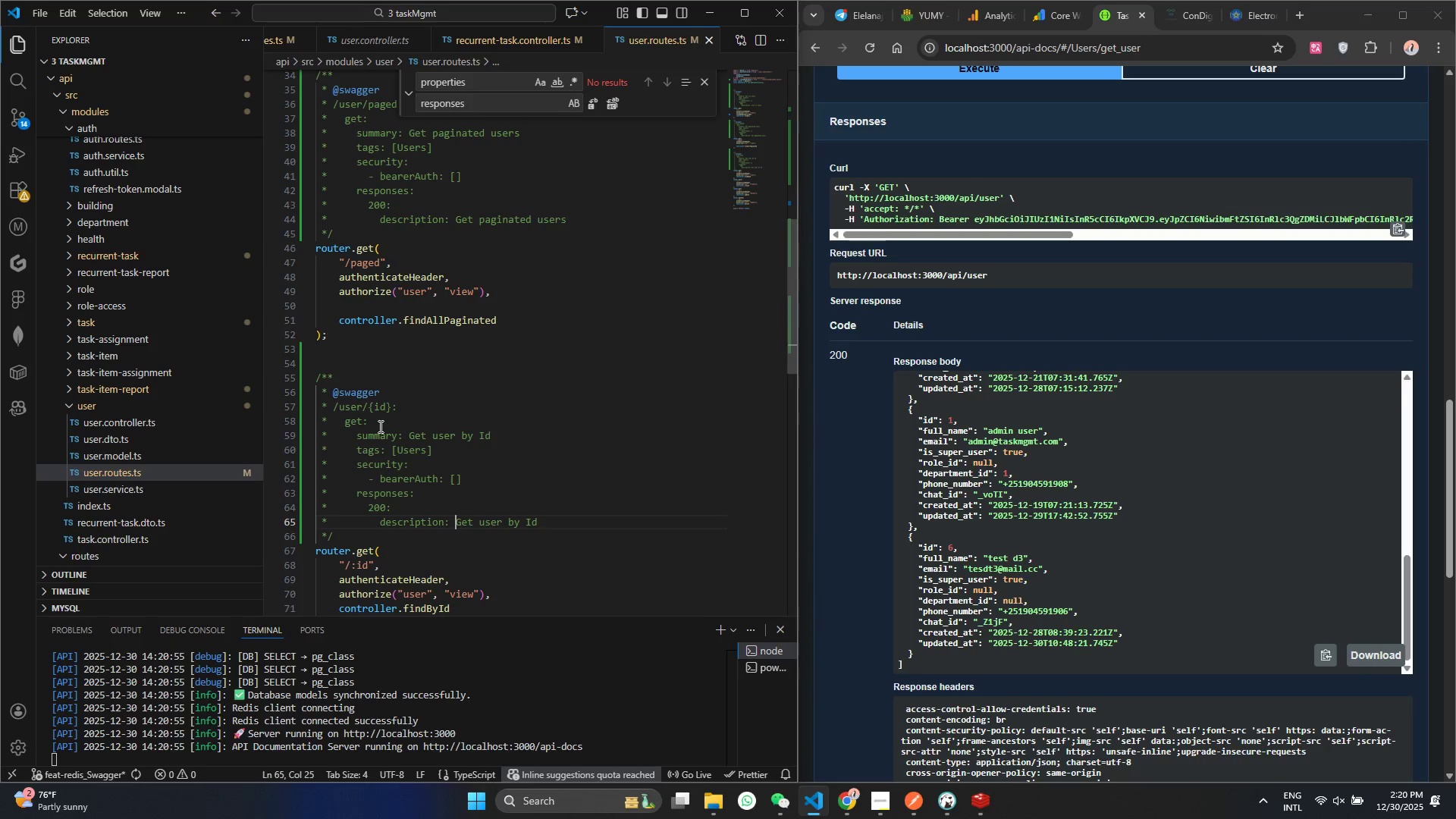 
scroll: coordinate [383, 423], scroll_direction: down, amount: 1.0
 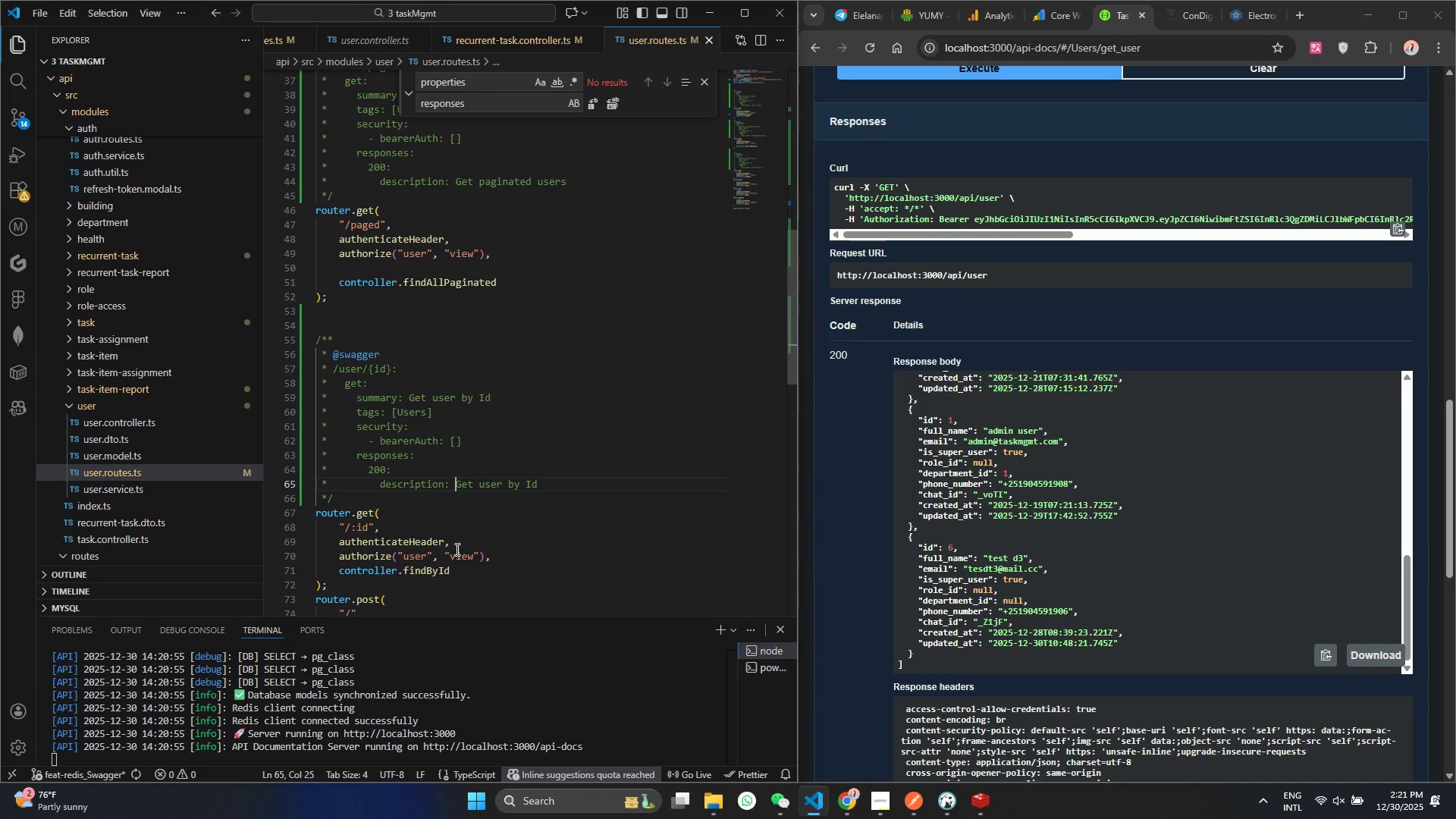 
scroll: coordinate [495, 247], scroll_direction: up, amount: 9.0
 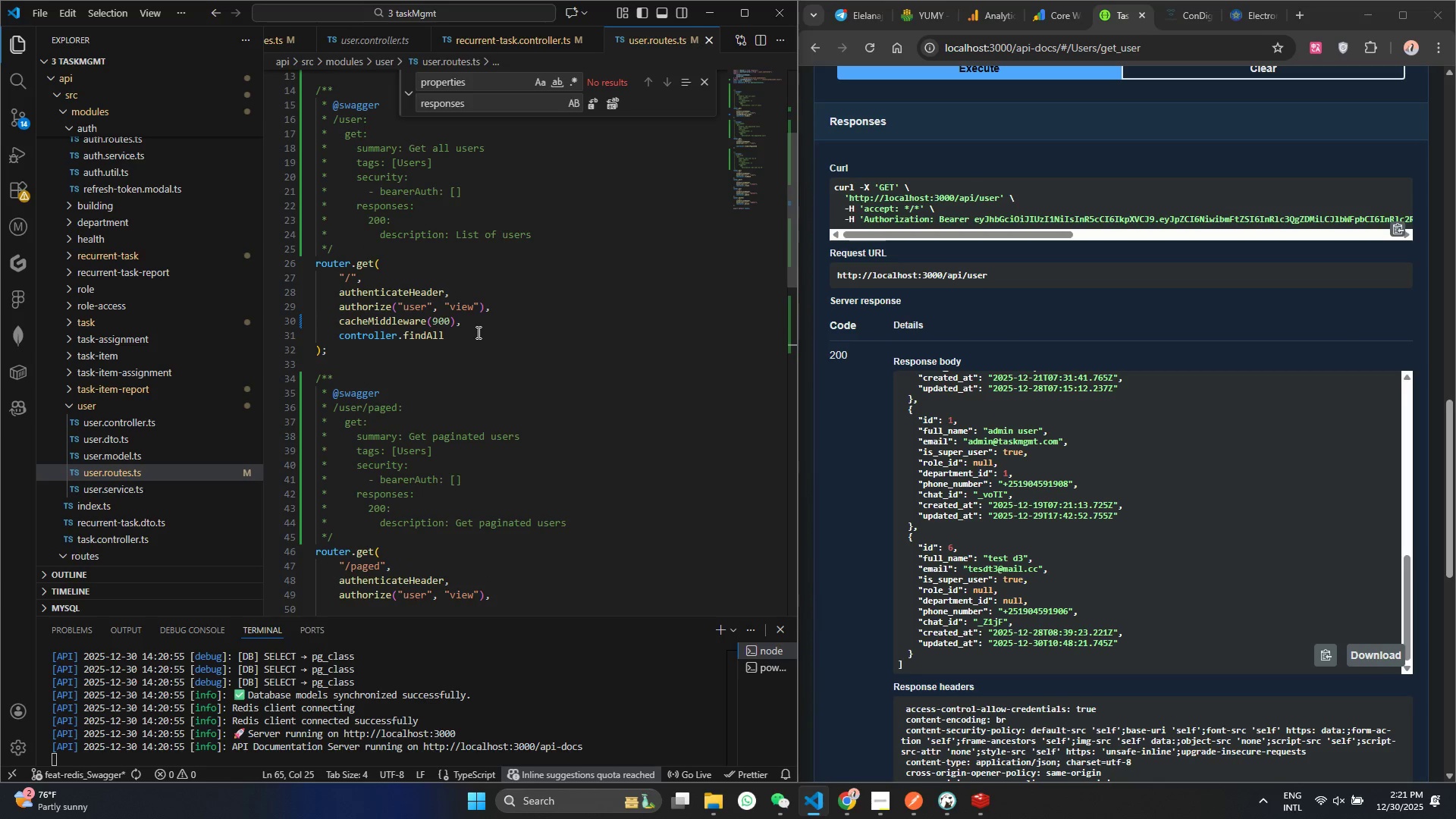 
left_click_drag(start_coordinate=[478, 322], to_coordinate=[227, 312])
 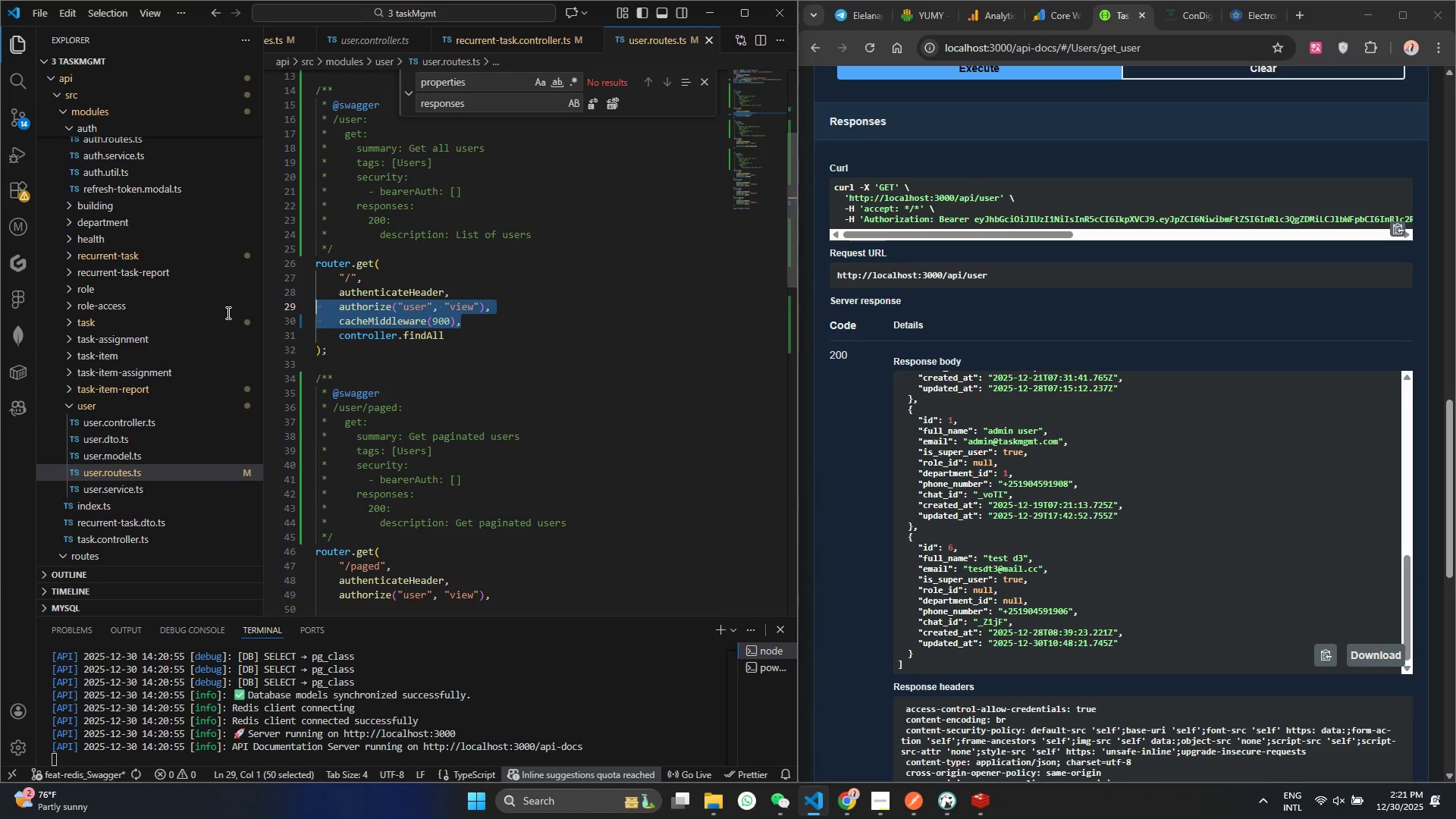 
key(Control+ControlLeft)
 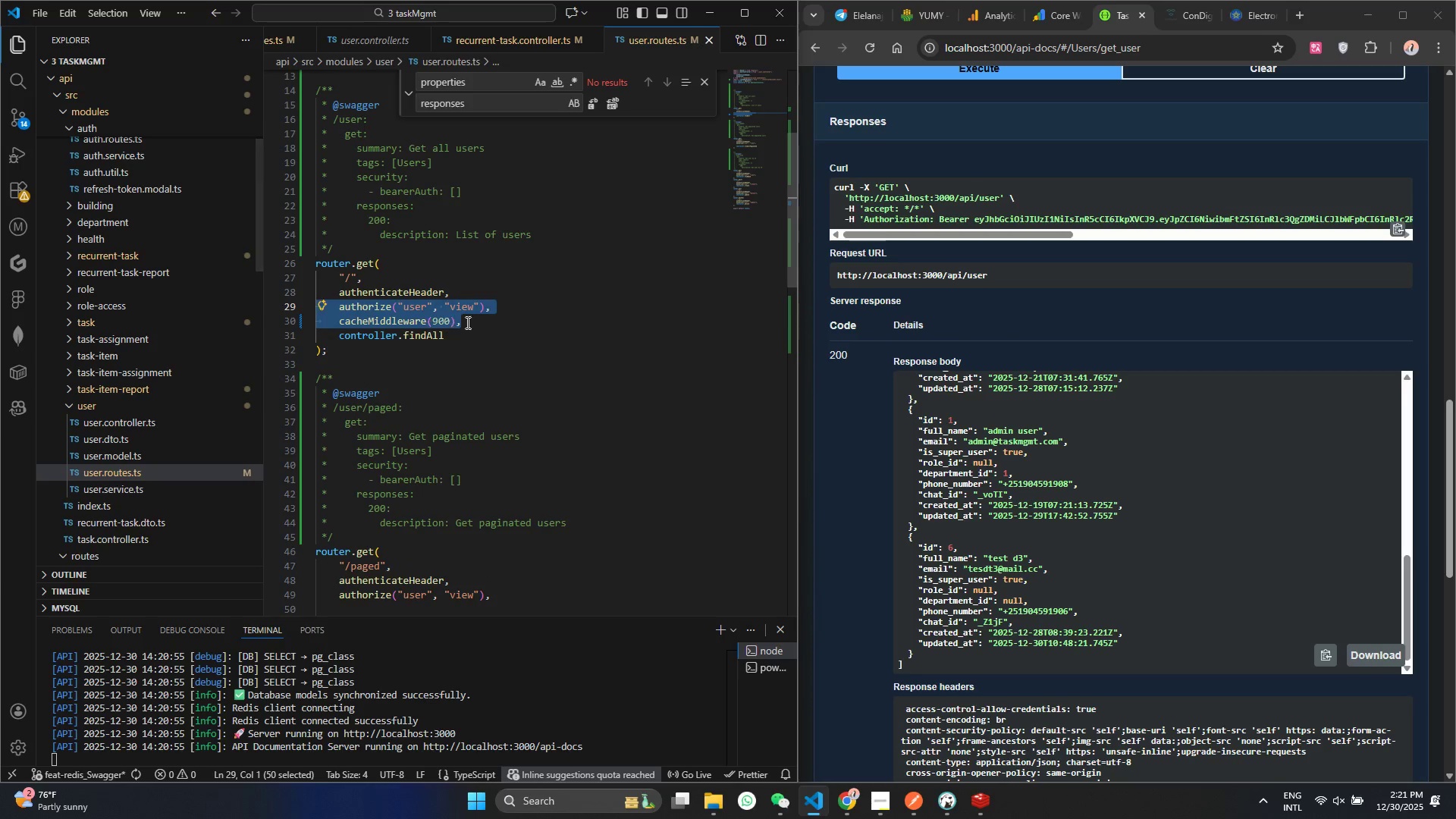 
left_click([484, 323])
 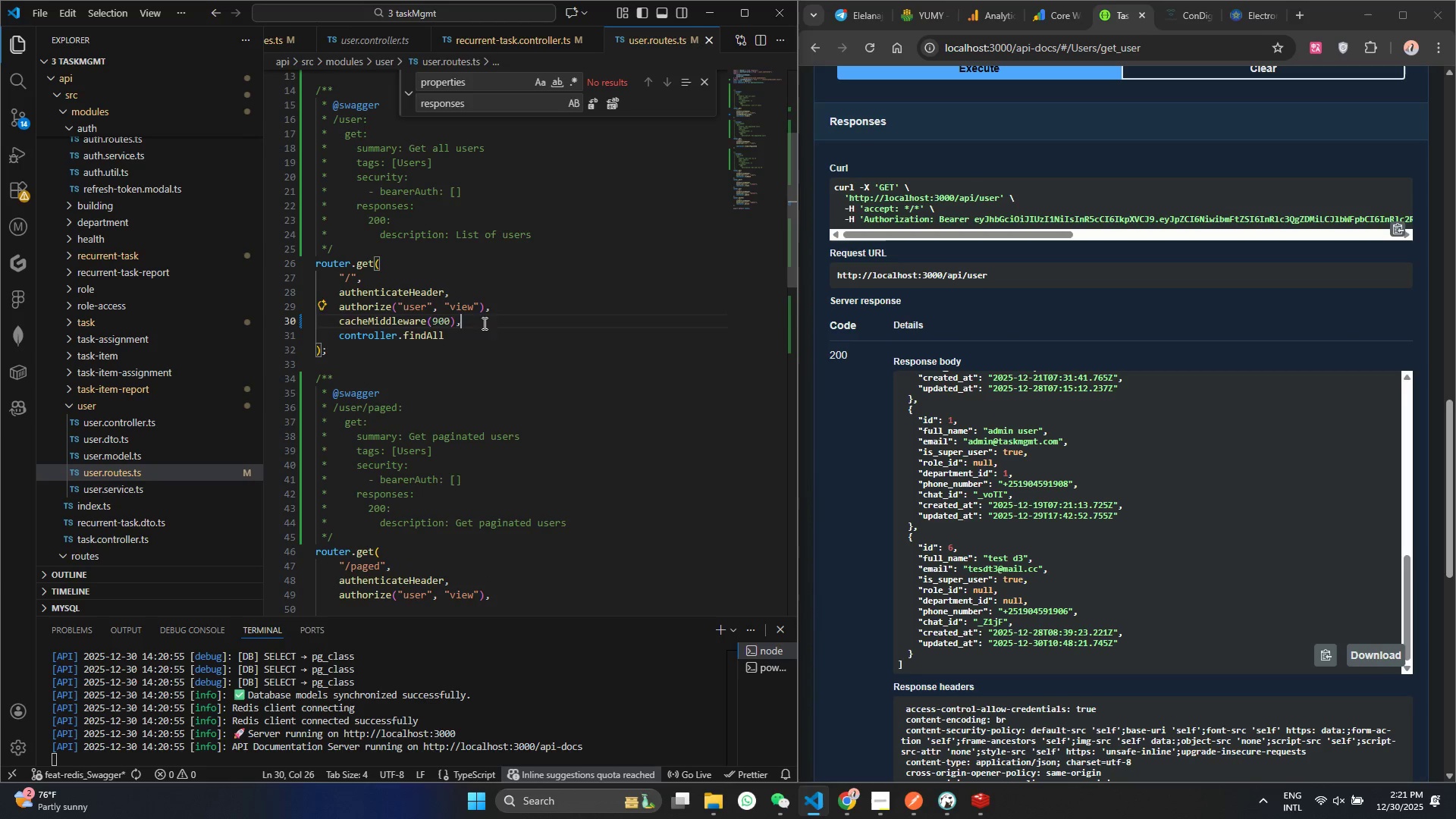 
left_click_drag(start_coordinate=[477, 323], to_coordinate=[292, 323])
 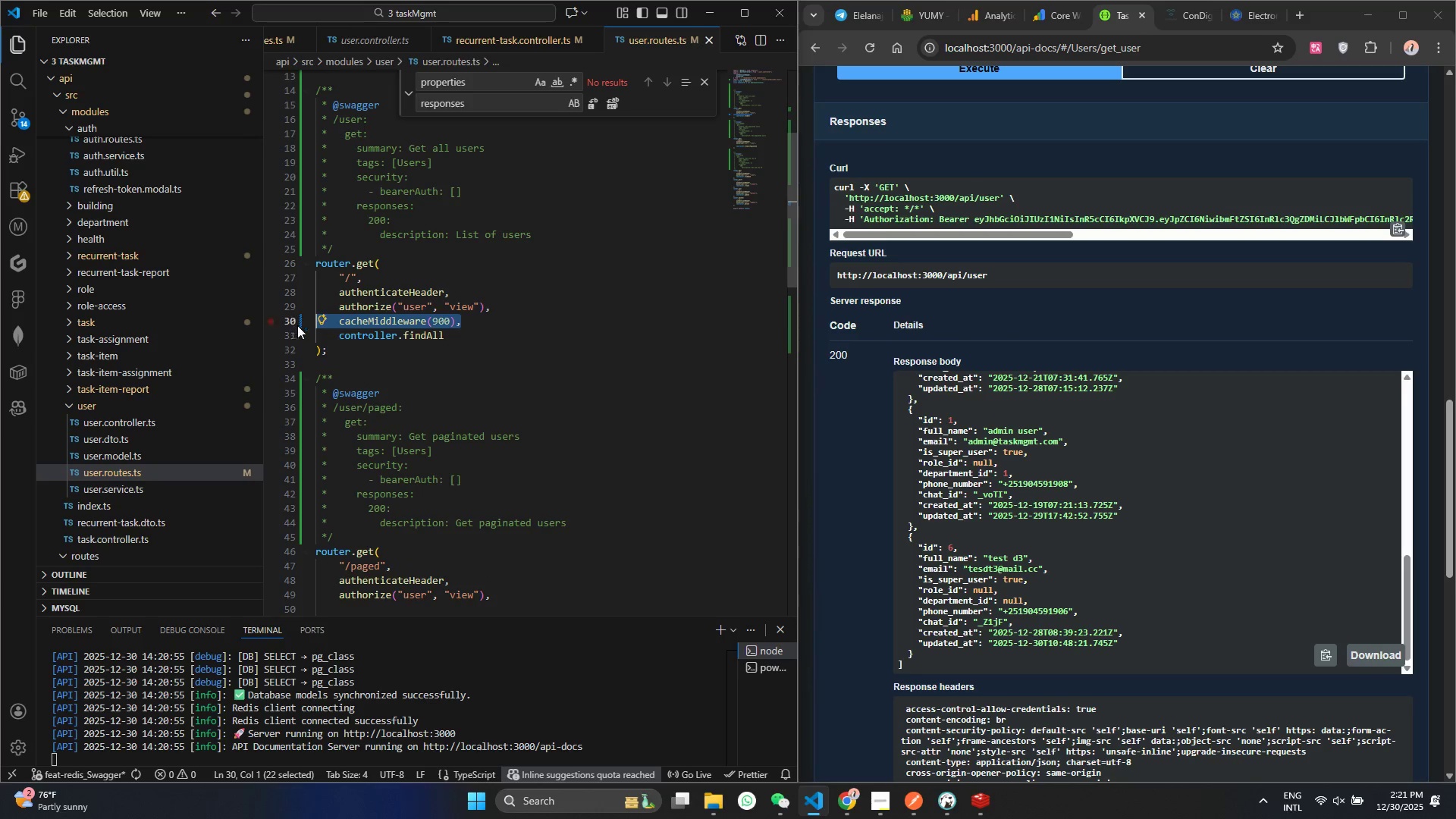 
key(Control+ControlLeft)
 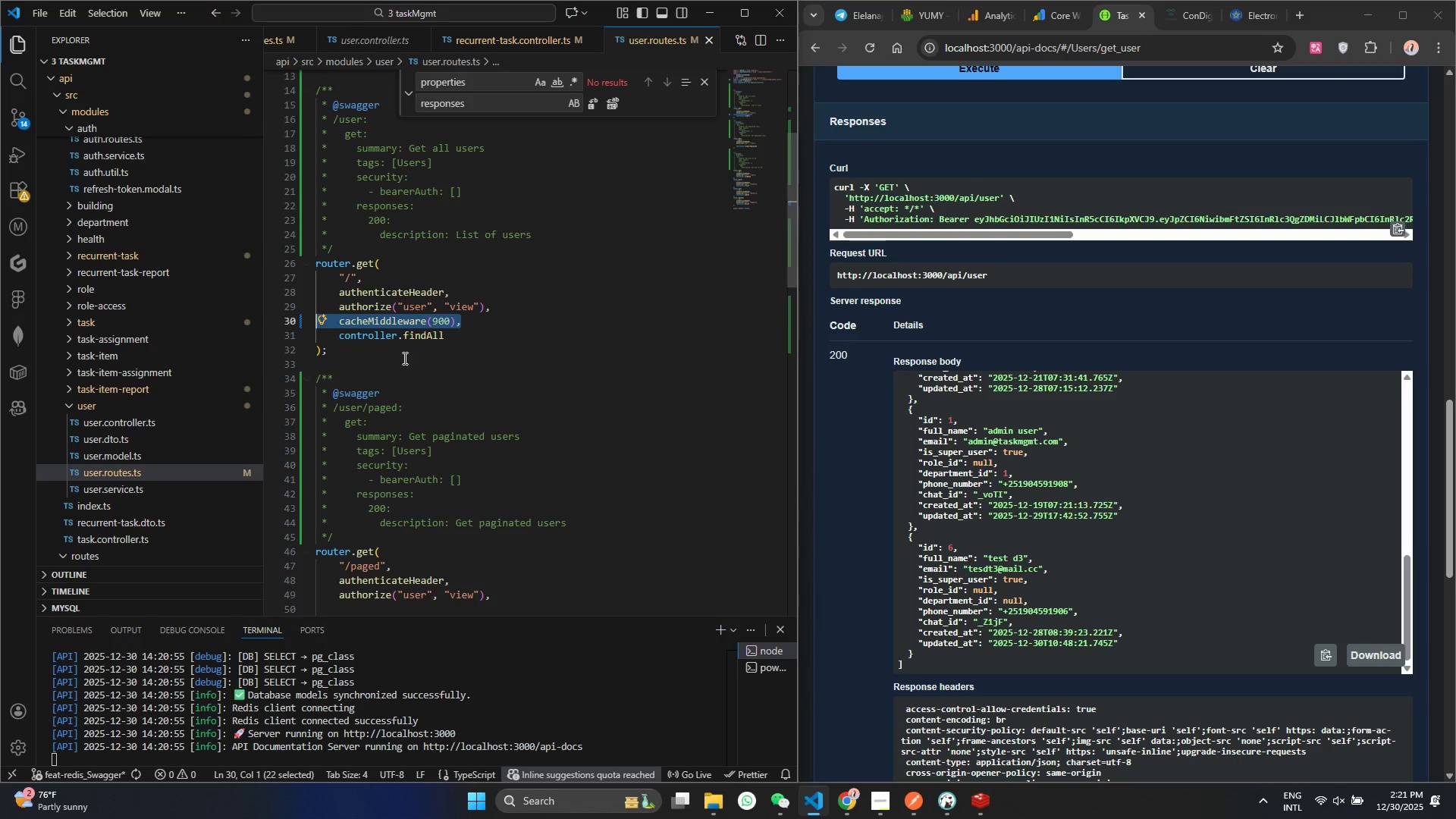 
key(Control+C)
 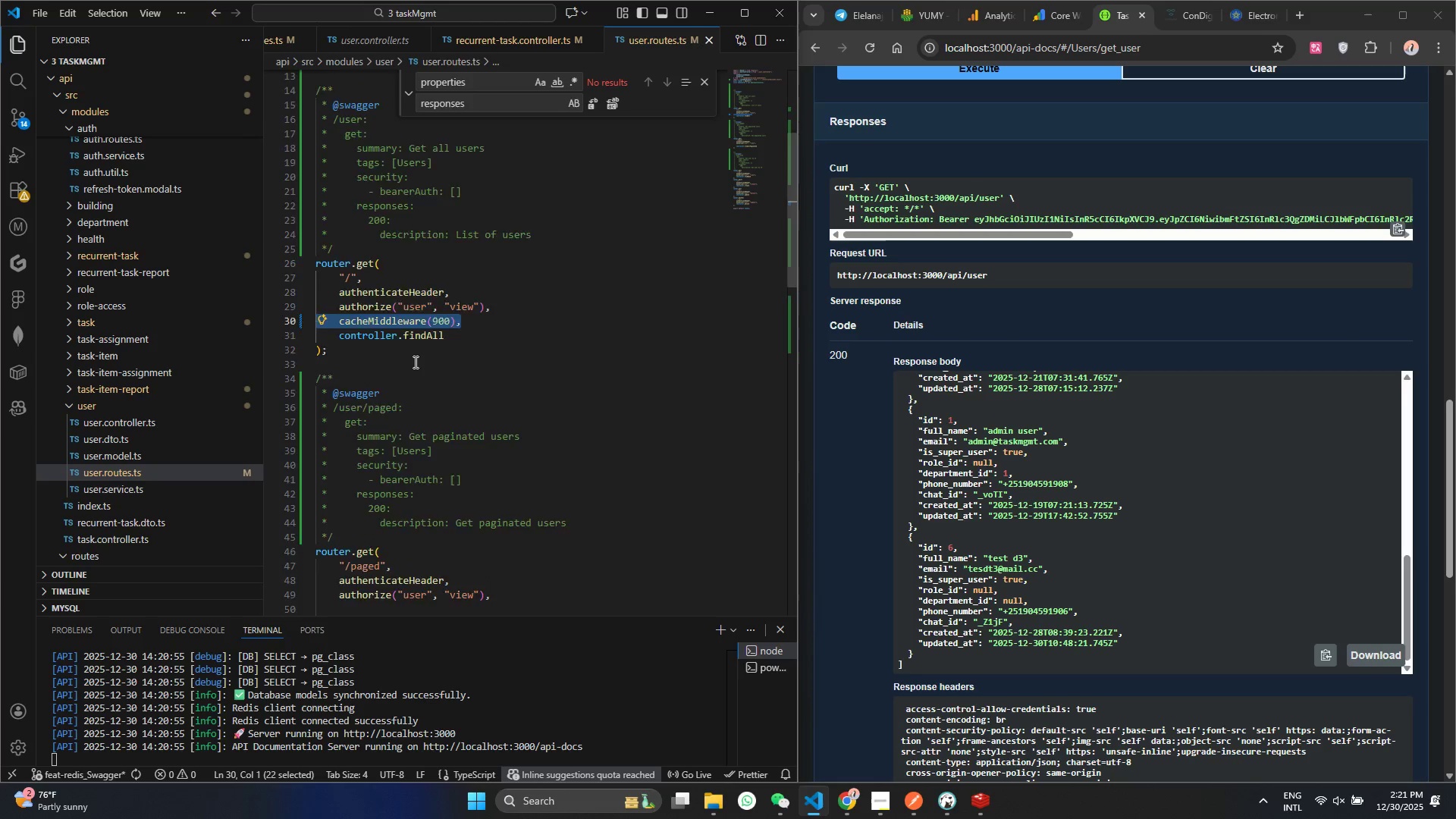 
scroll: coordinate [416, 376], scroll_direction: down, amount: 8.0
 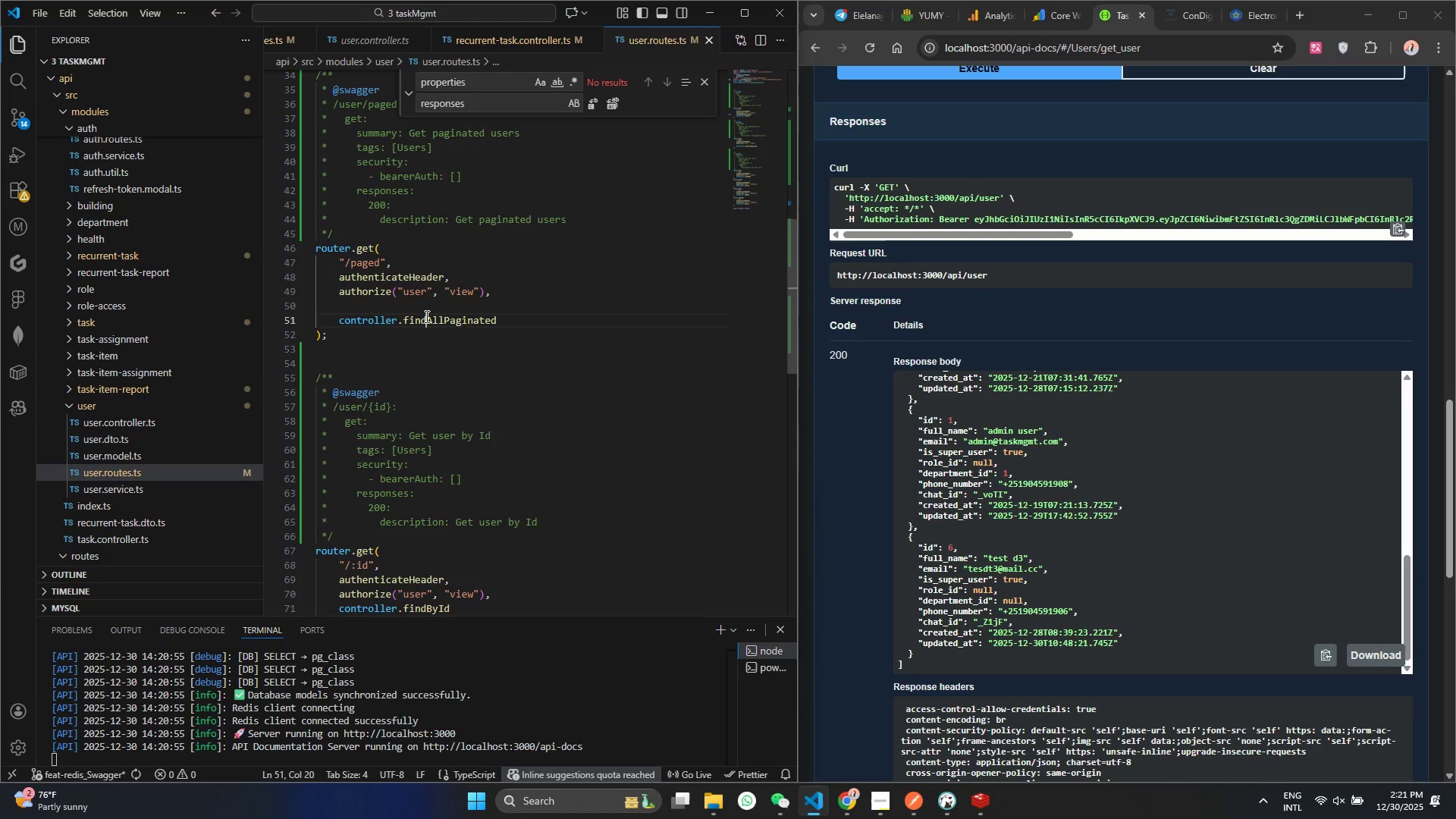 
double_click([413, 306])
 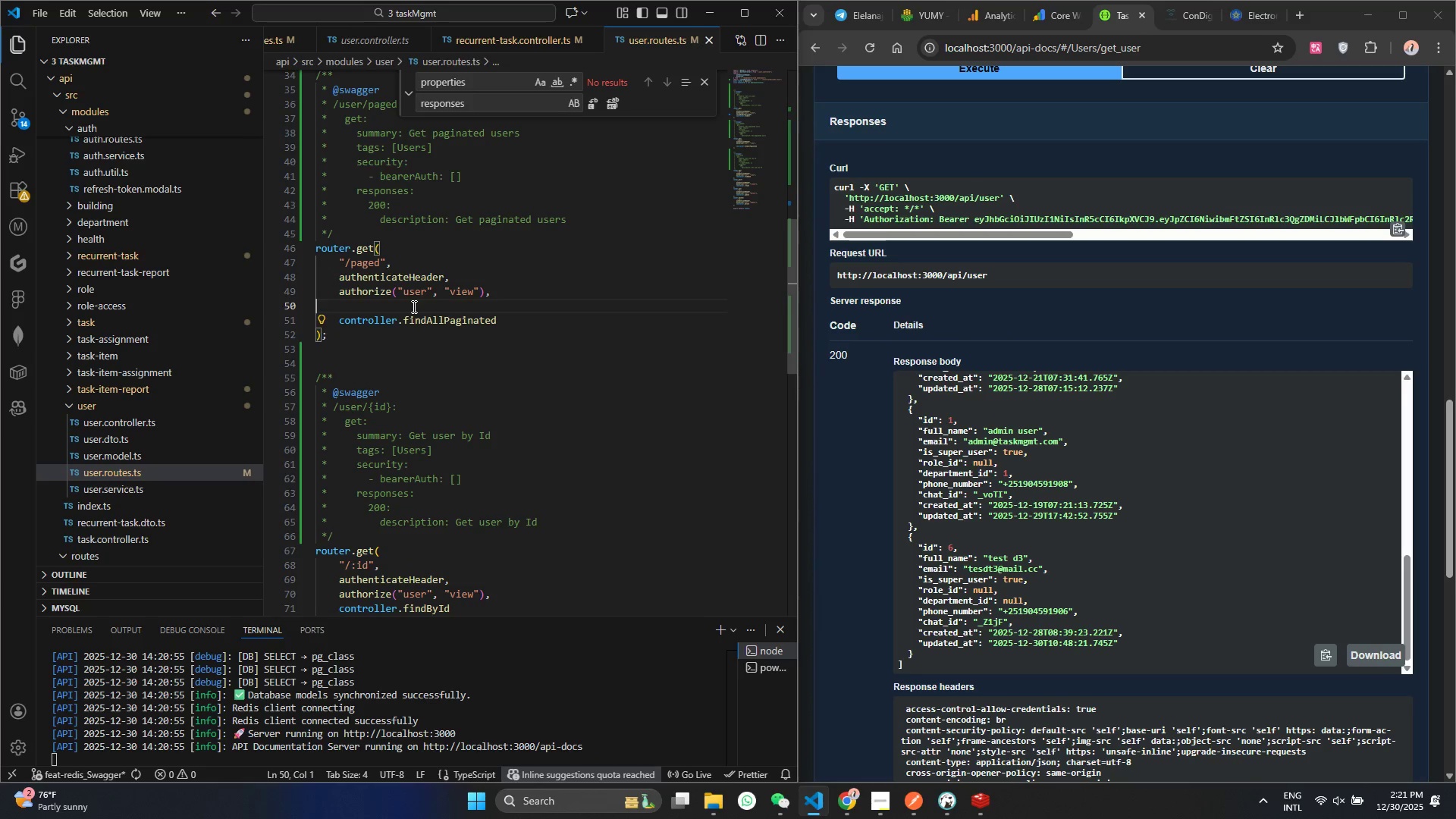 
key(Control+V)
 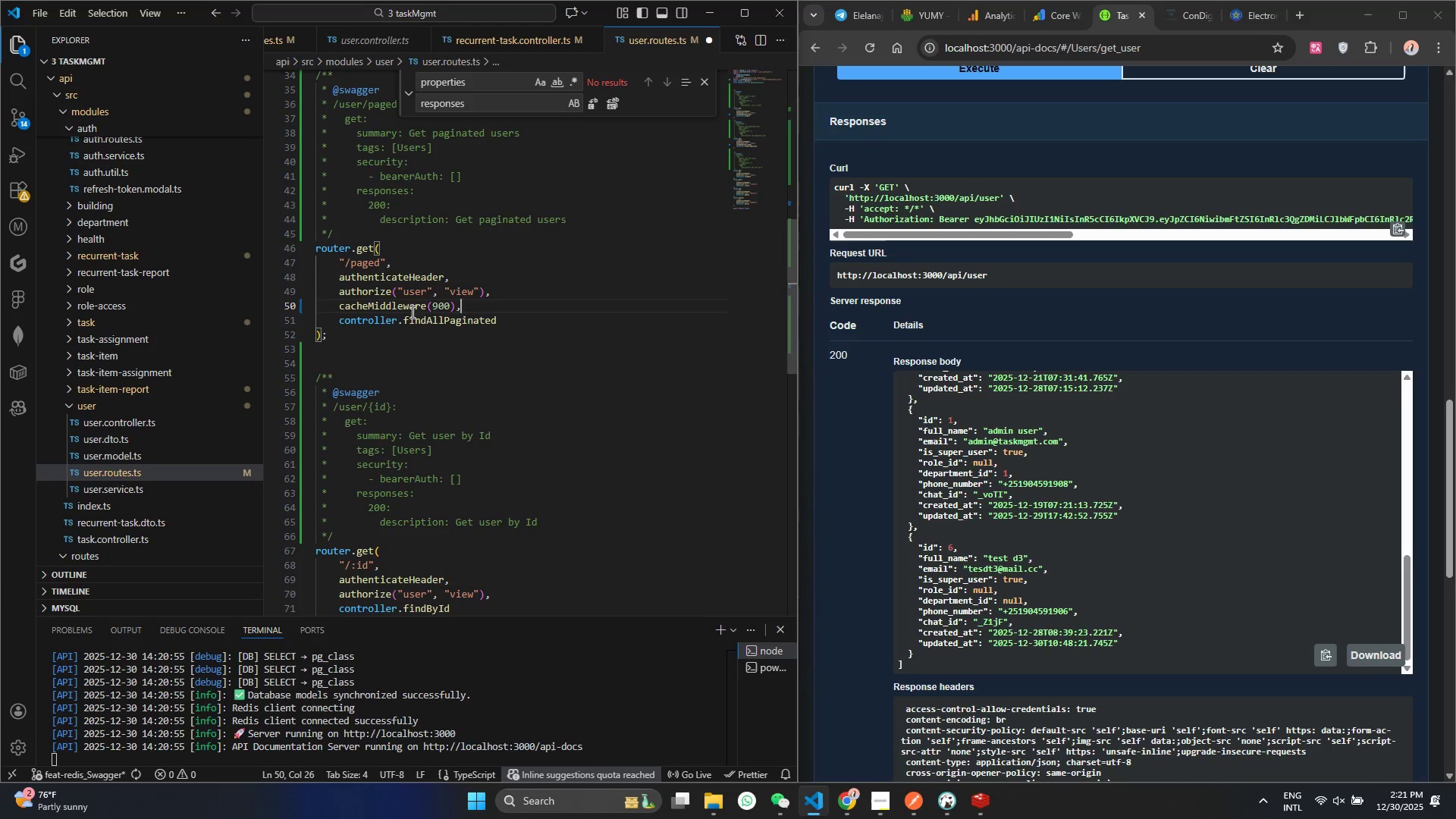 
key(Control+ControlLeft)
 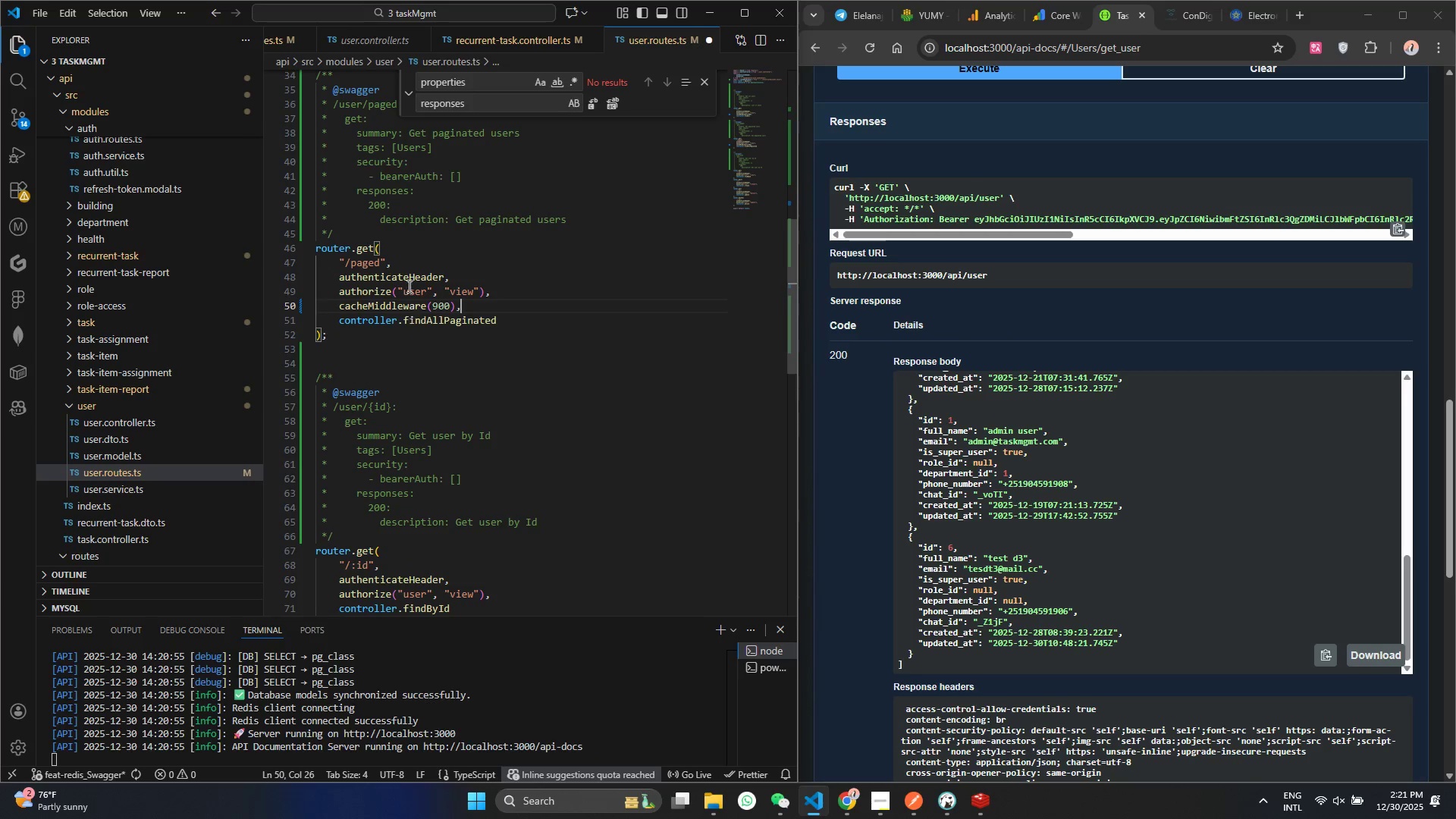 
key(Control+S)
 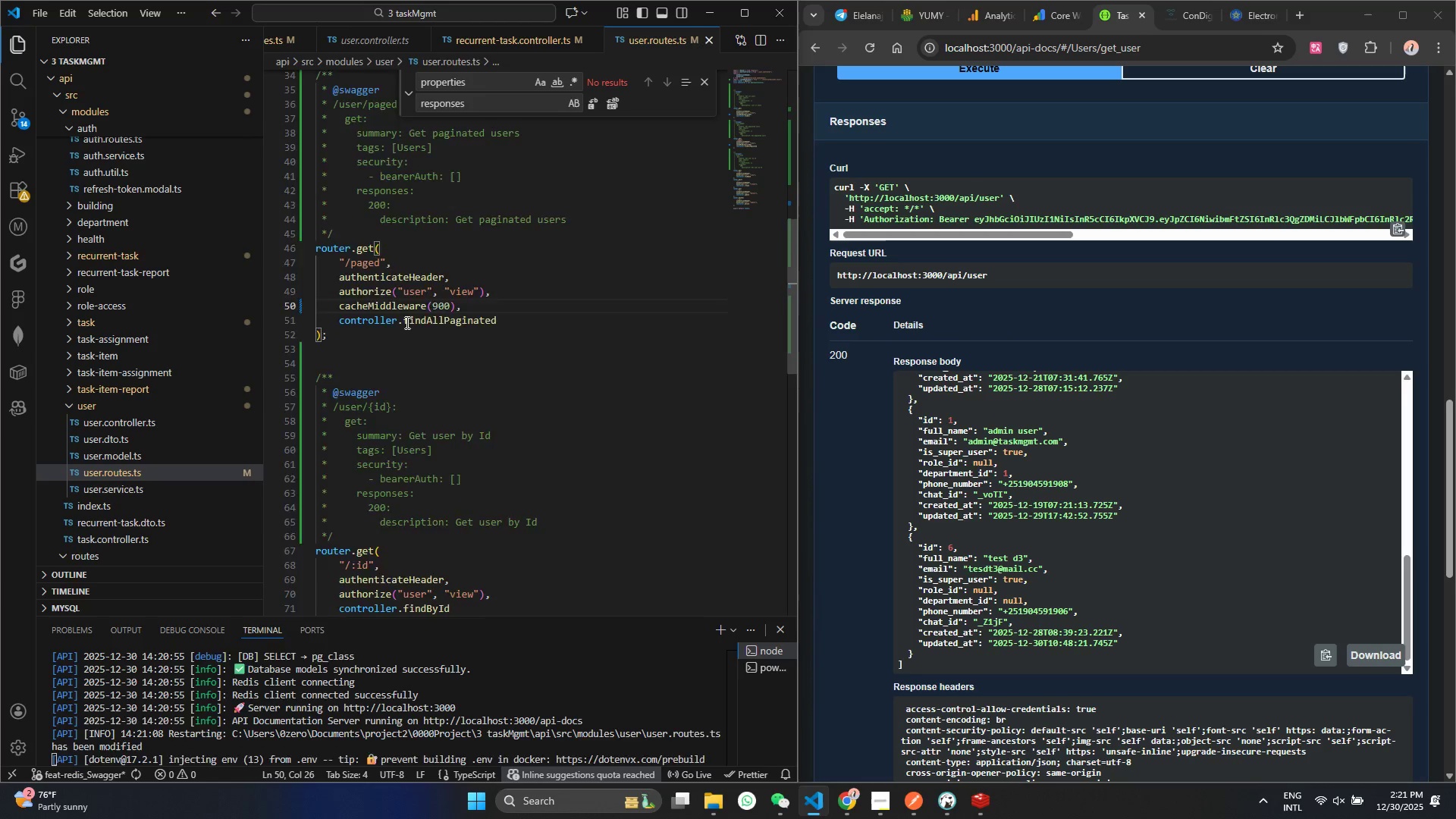 
scroll: coordinate [406, 325], scroll_direction: down, amount: 4.0
 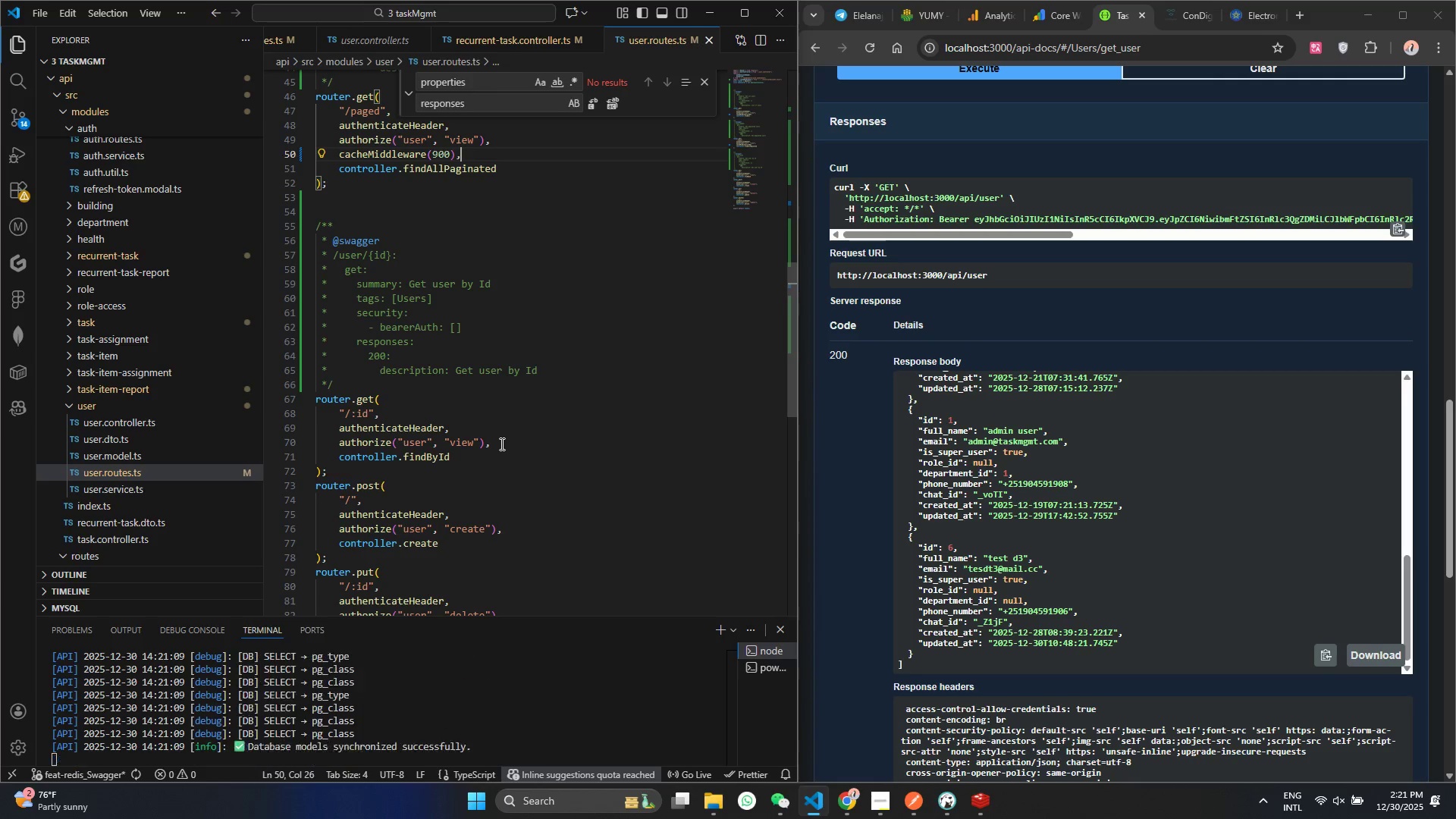 
left_click([500, 444])
 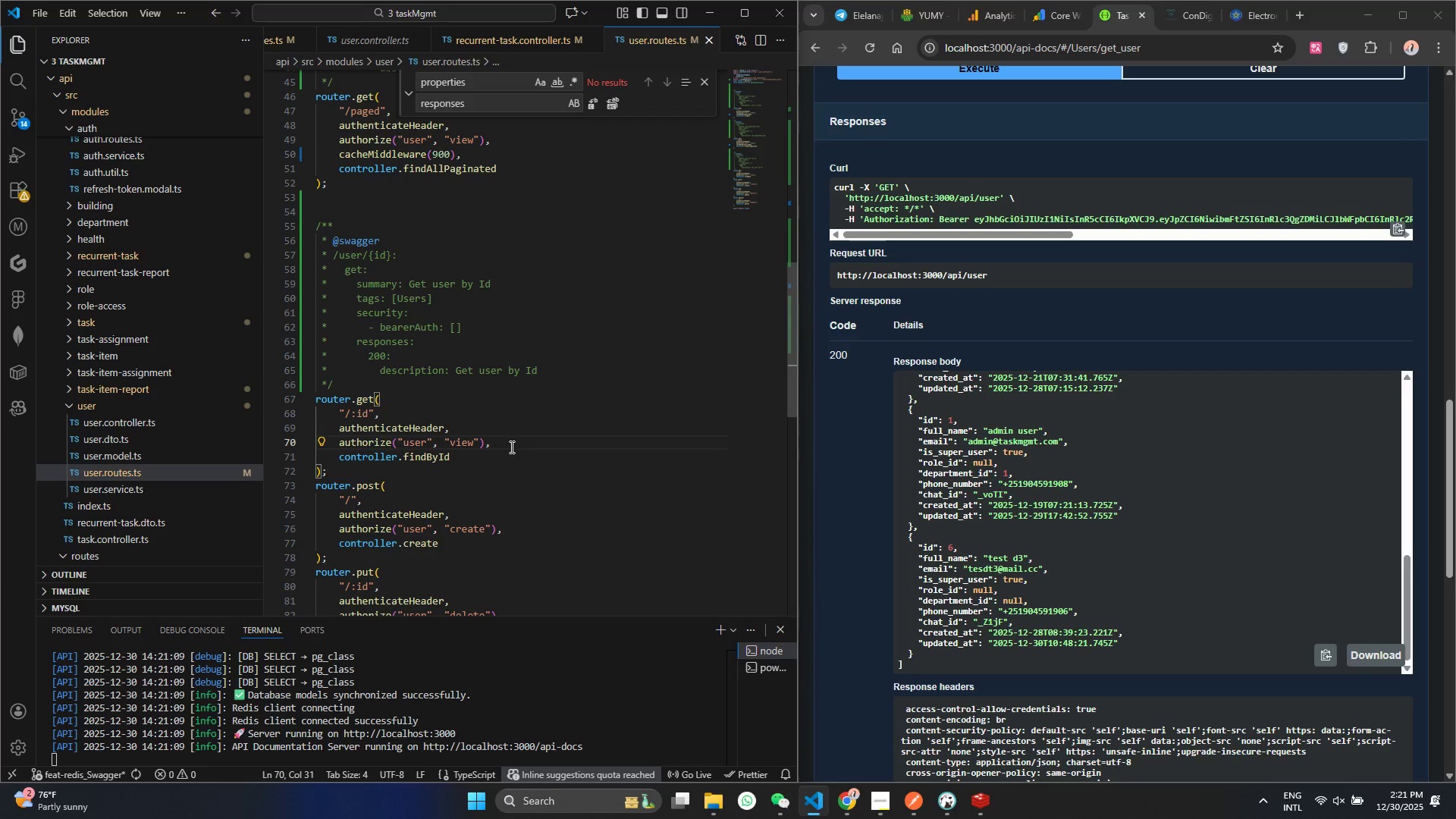 
key(Enter)
 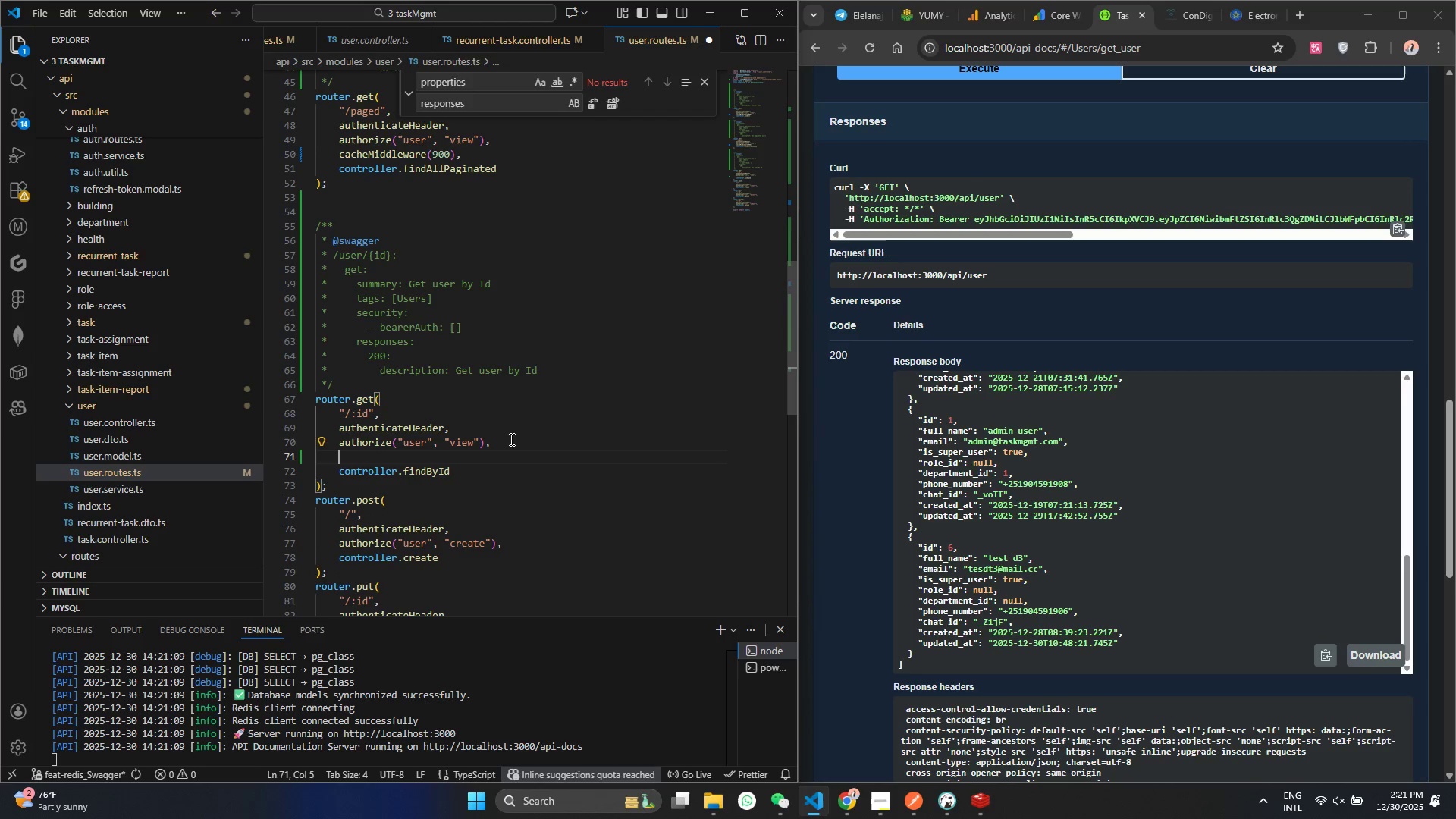 
key(Control+V)
 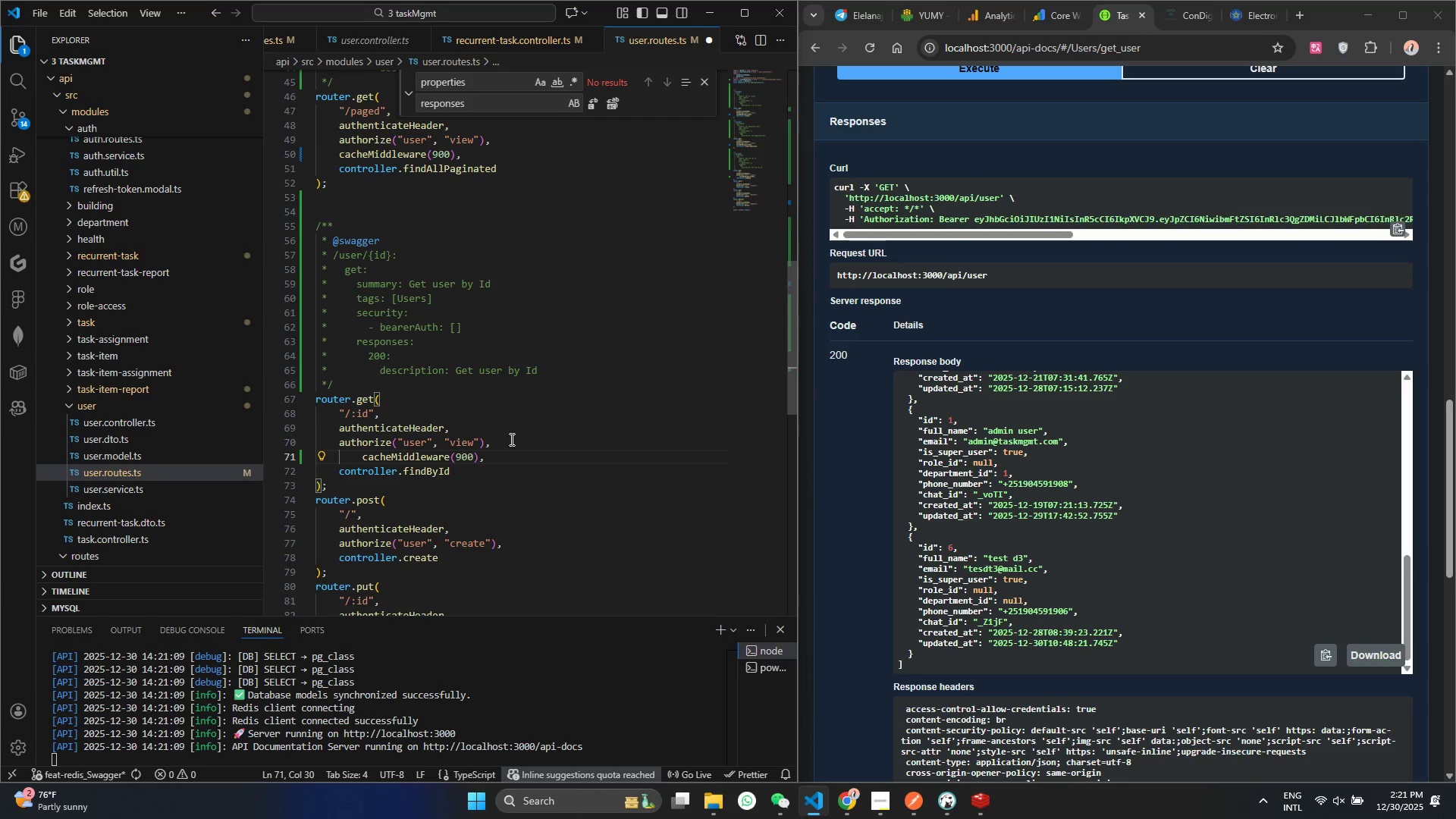 
key(Control+ControlLeft)
 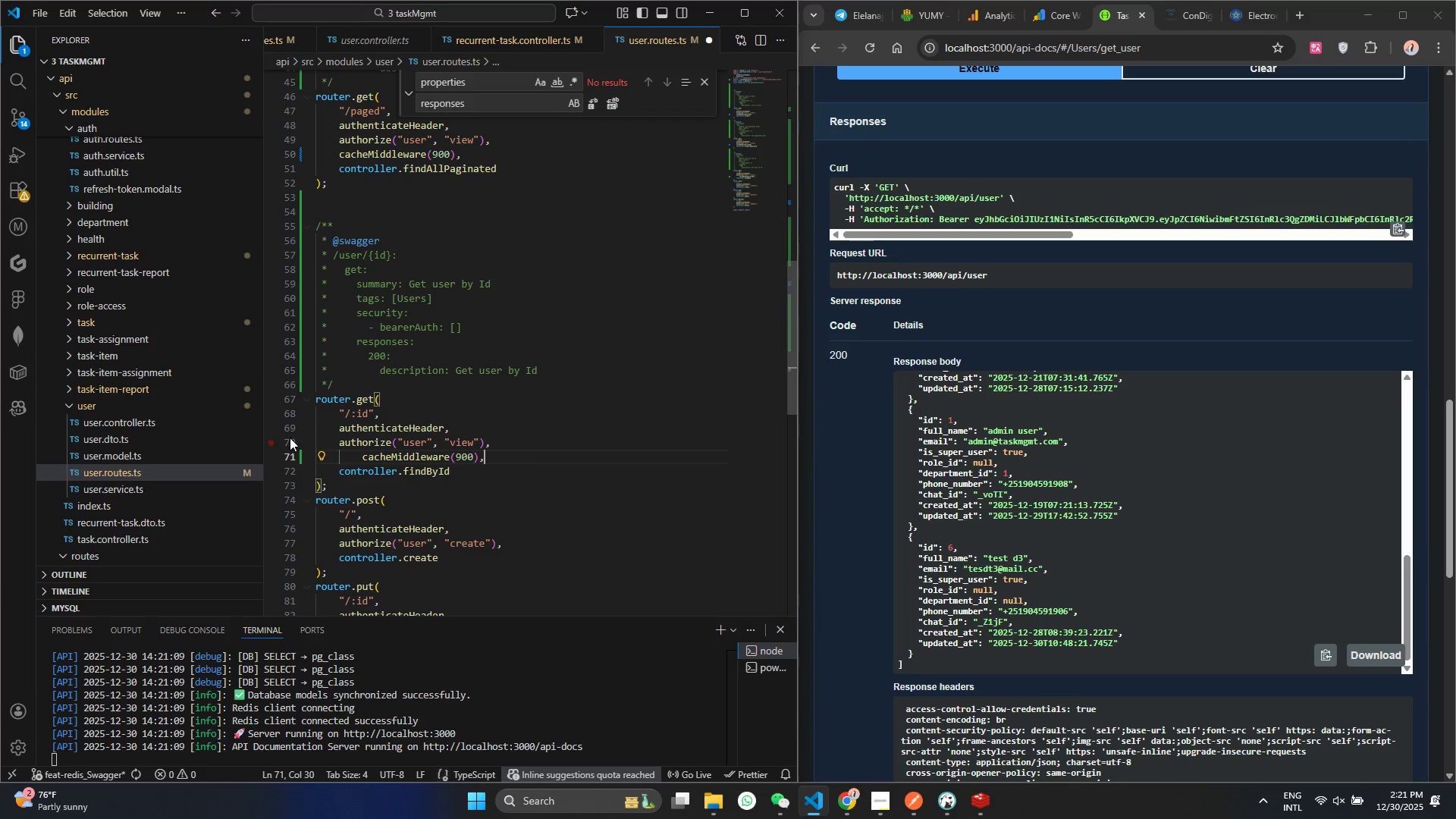 
key(Control+S)
 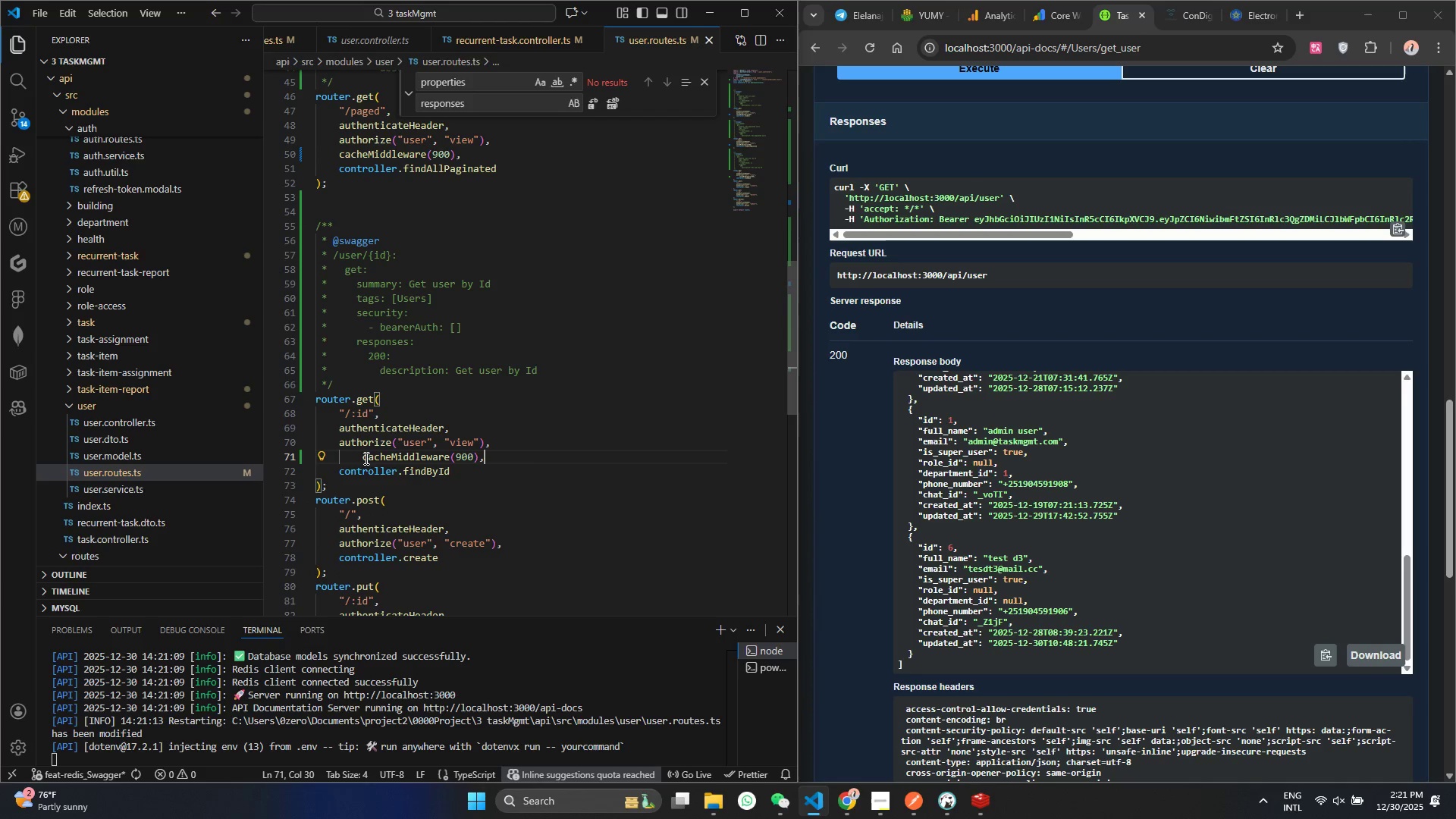 
left_click([359, 455])
 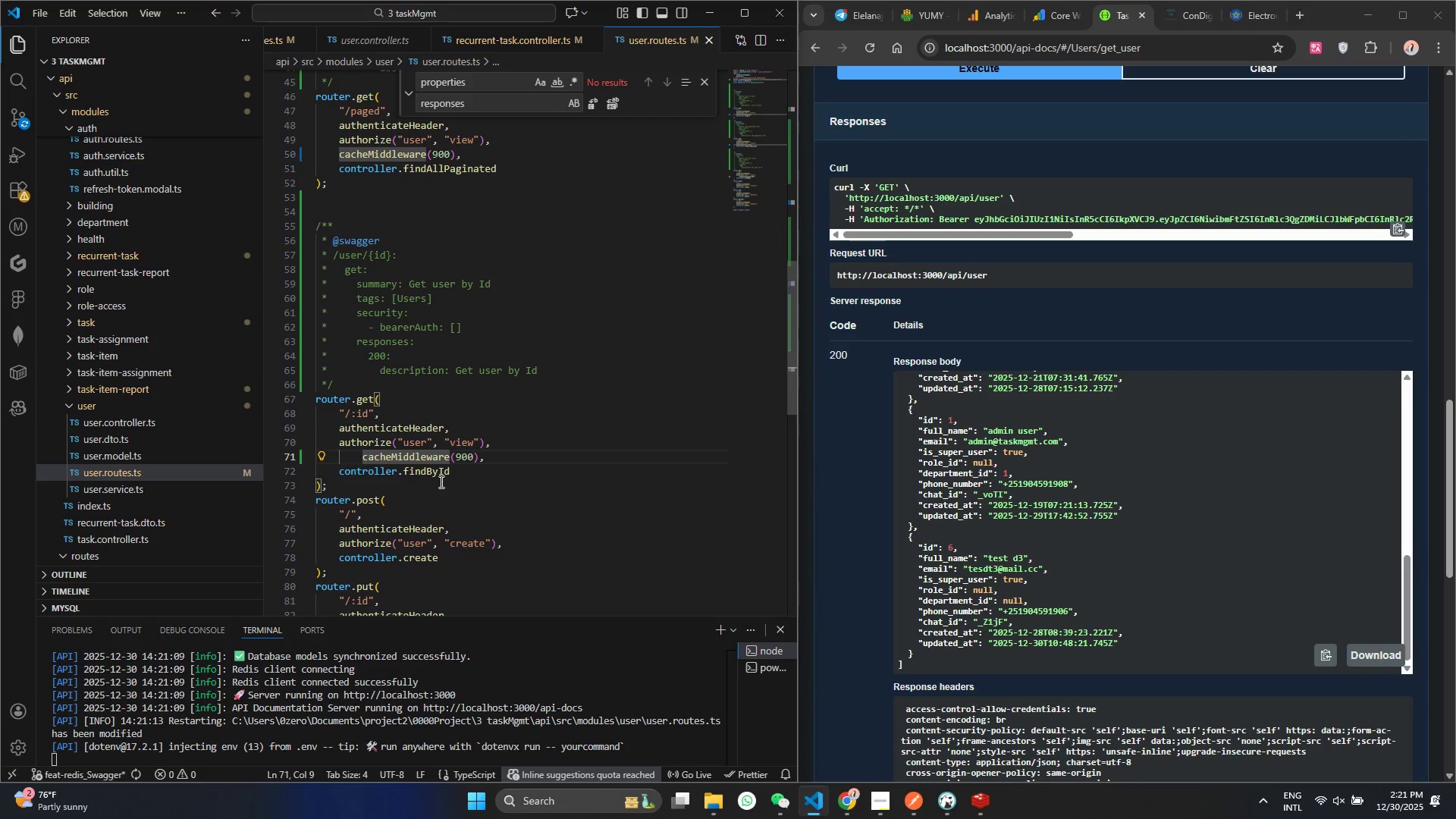 
key(Backspace)
 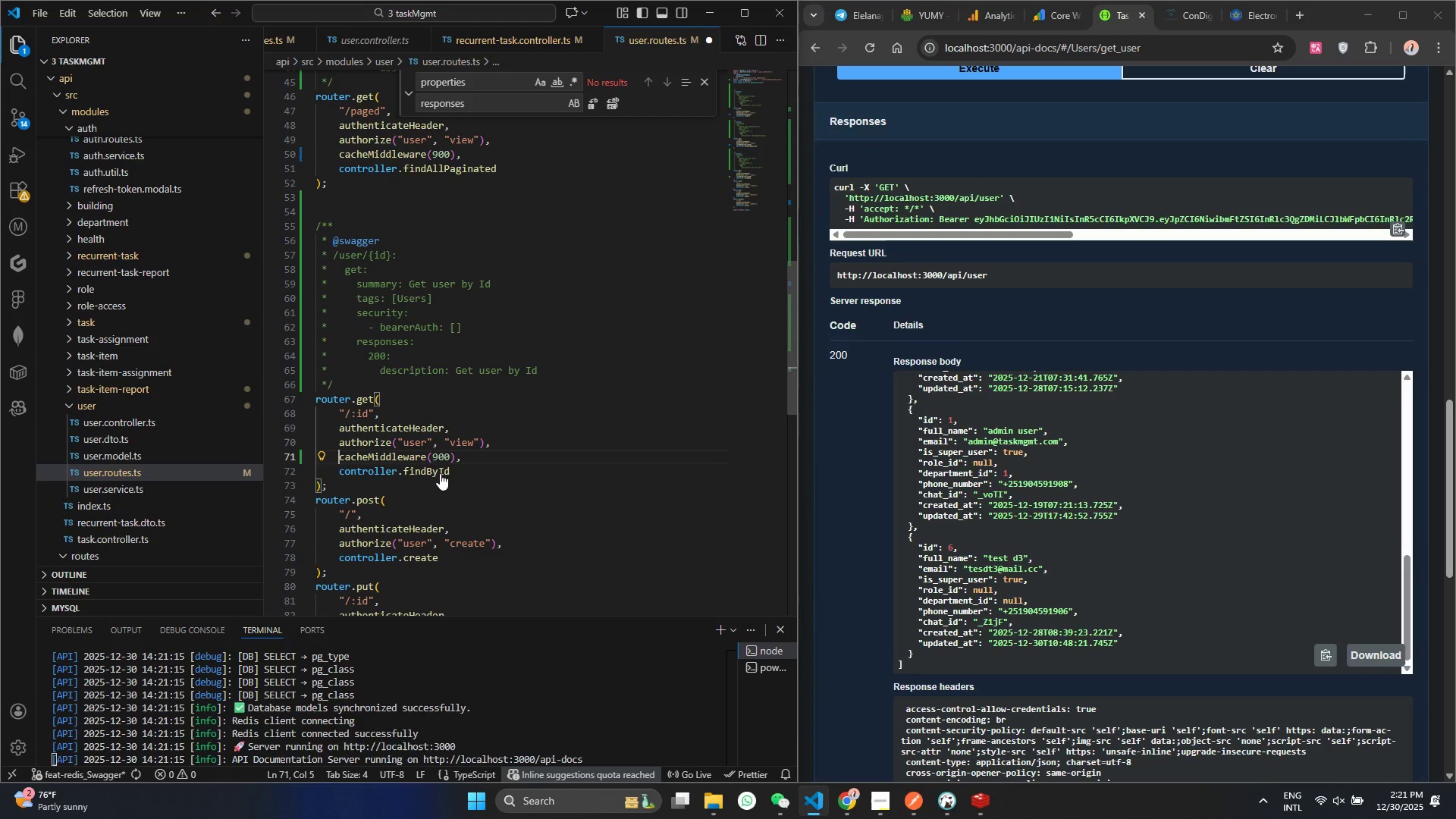 
key(Control+ControlLeft)
 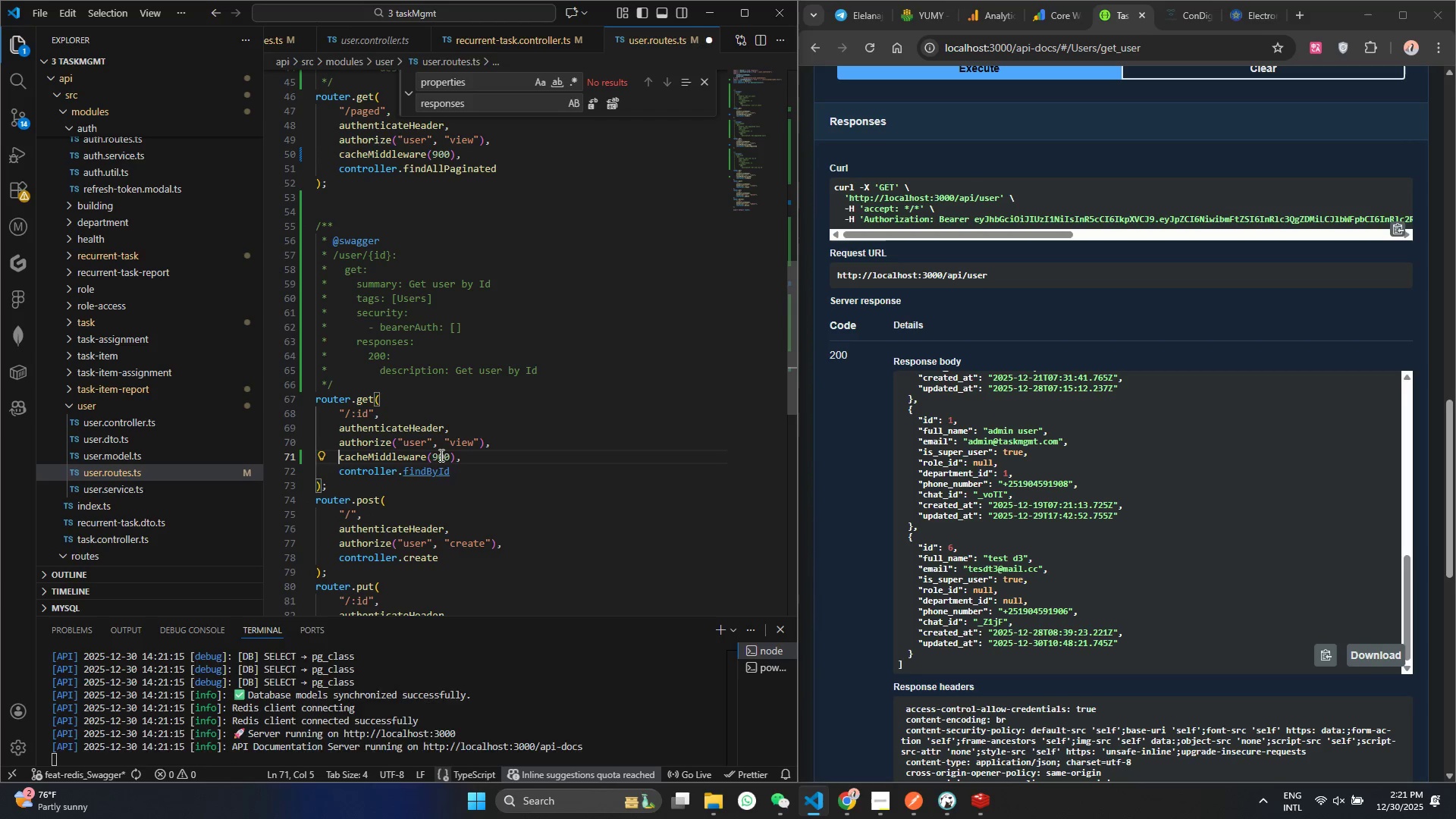 
key(Control+S)
 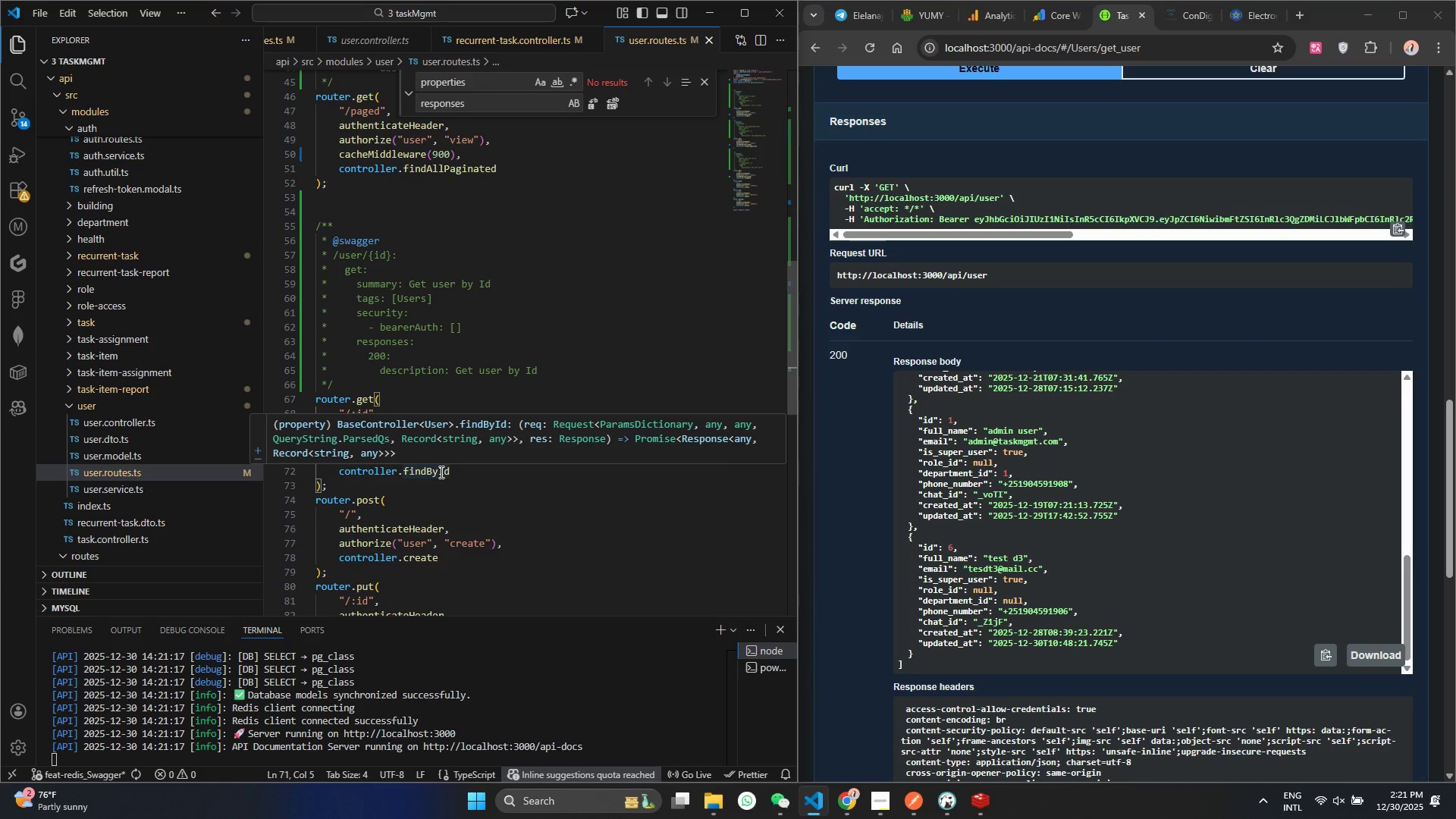 
wait(10.81)
 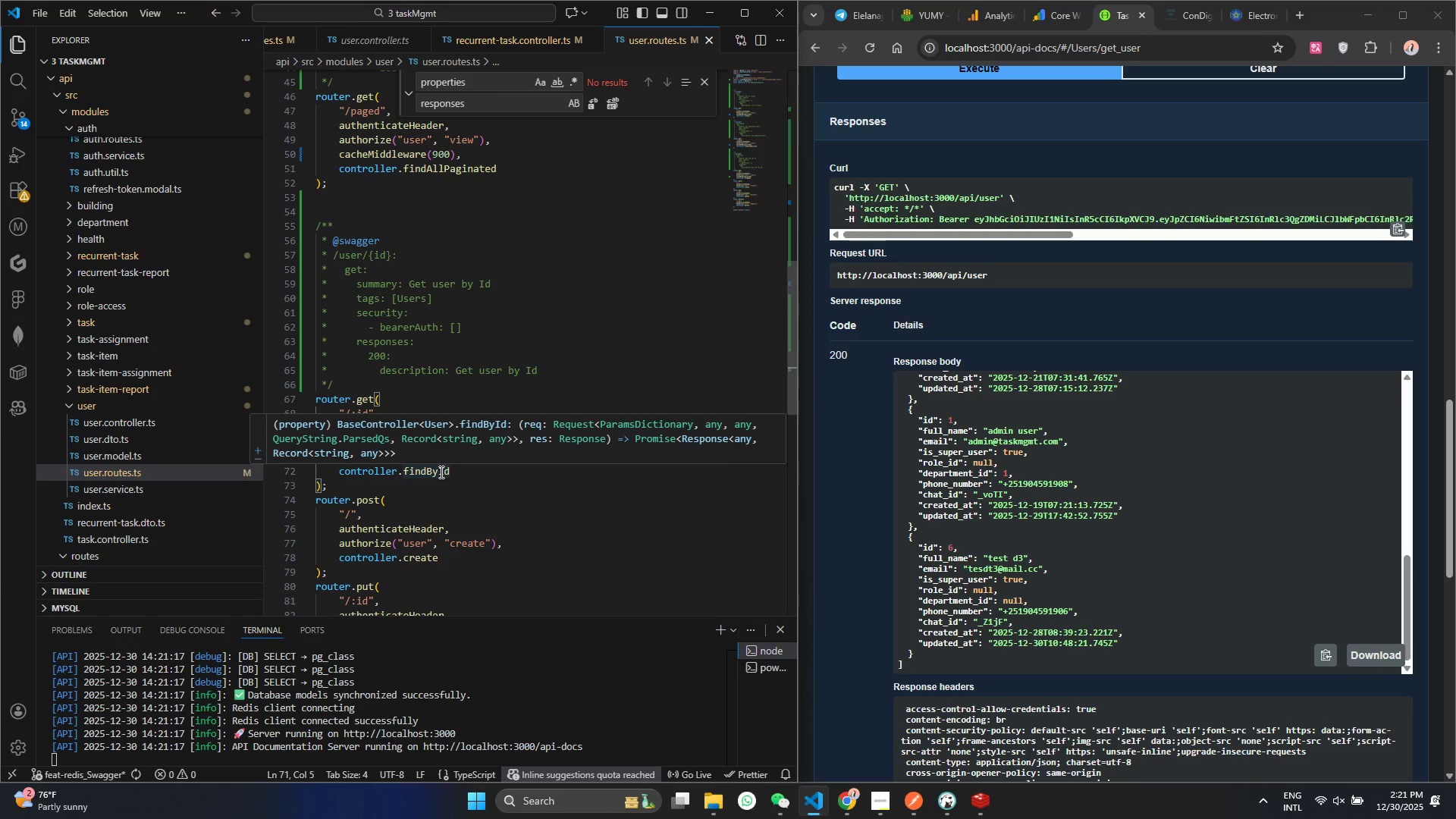 
double_click([435, 459])
 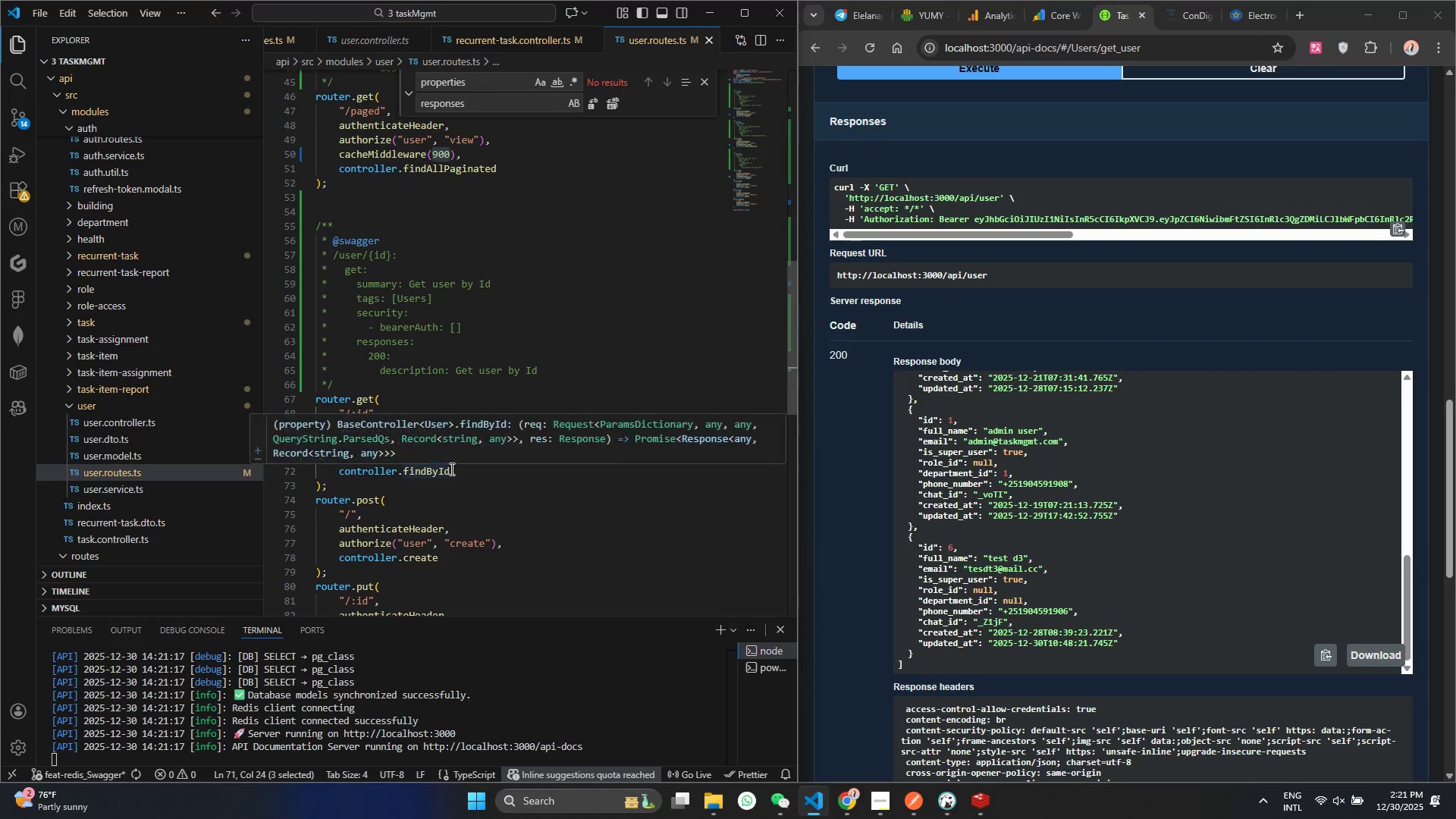 
type(1800)
 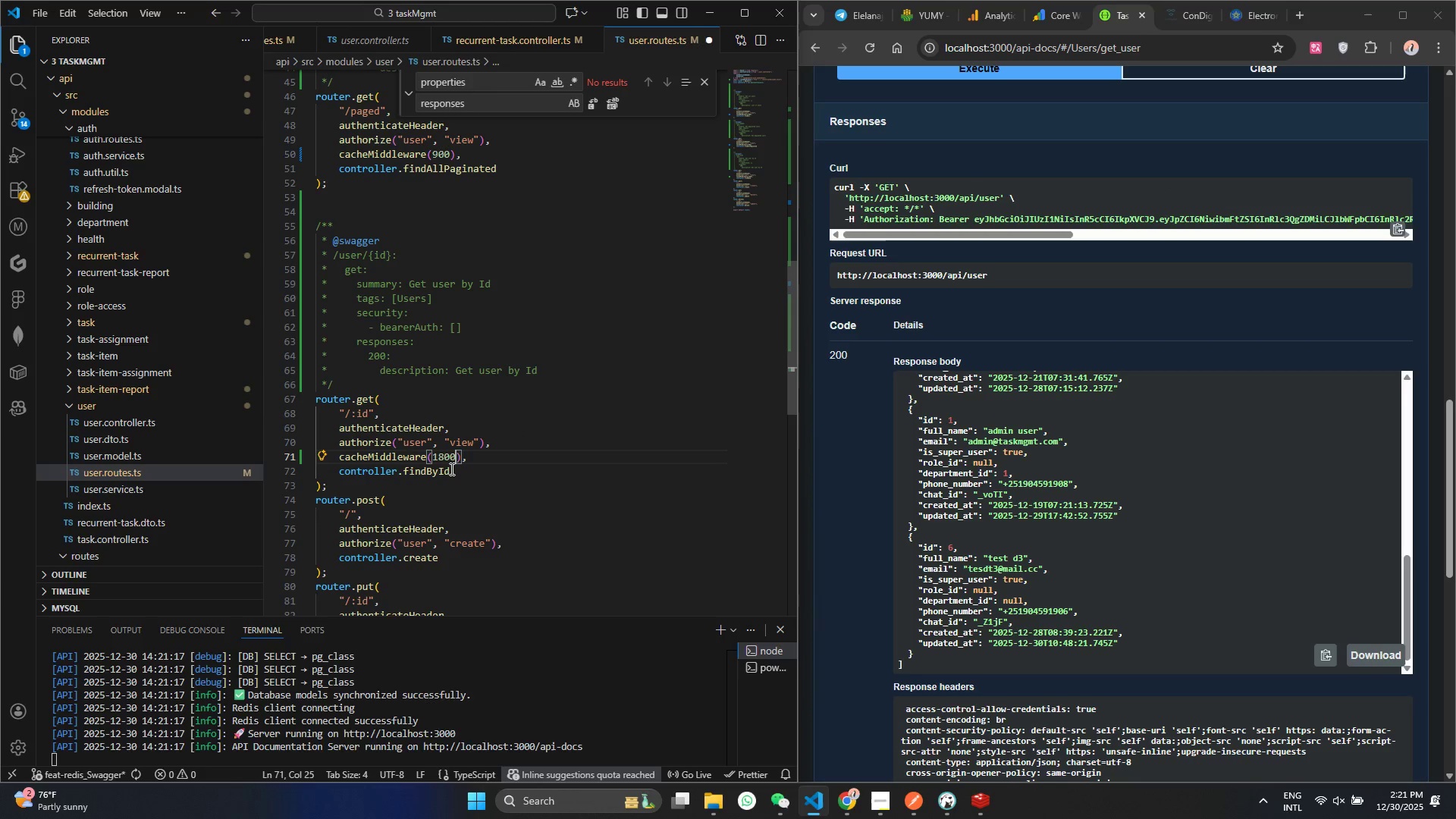 
key(Control+ControlLeft)
 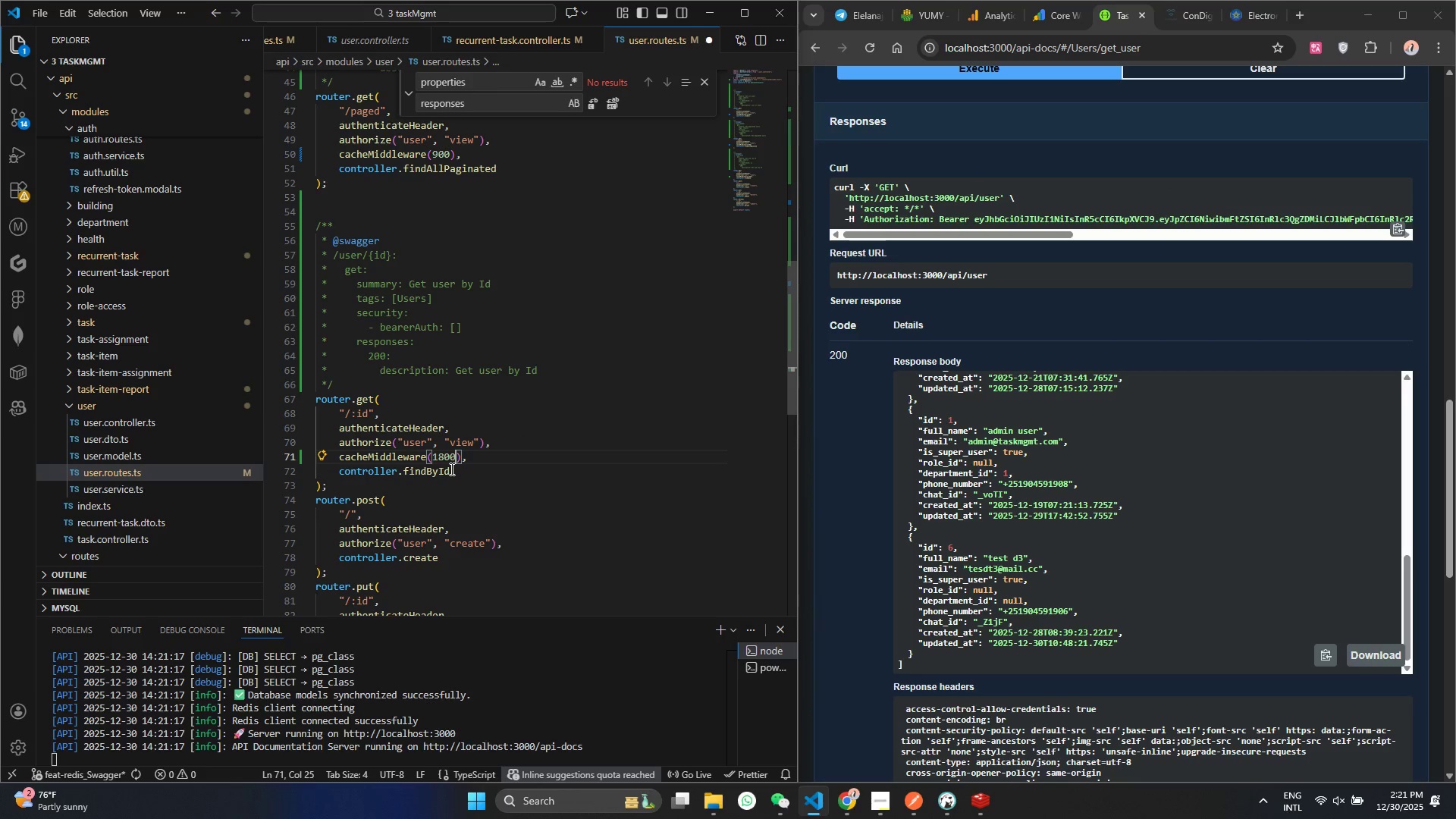 
key(Control+S)
 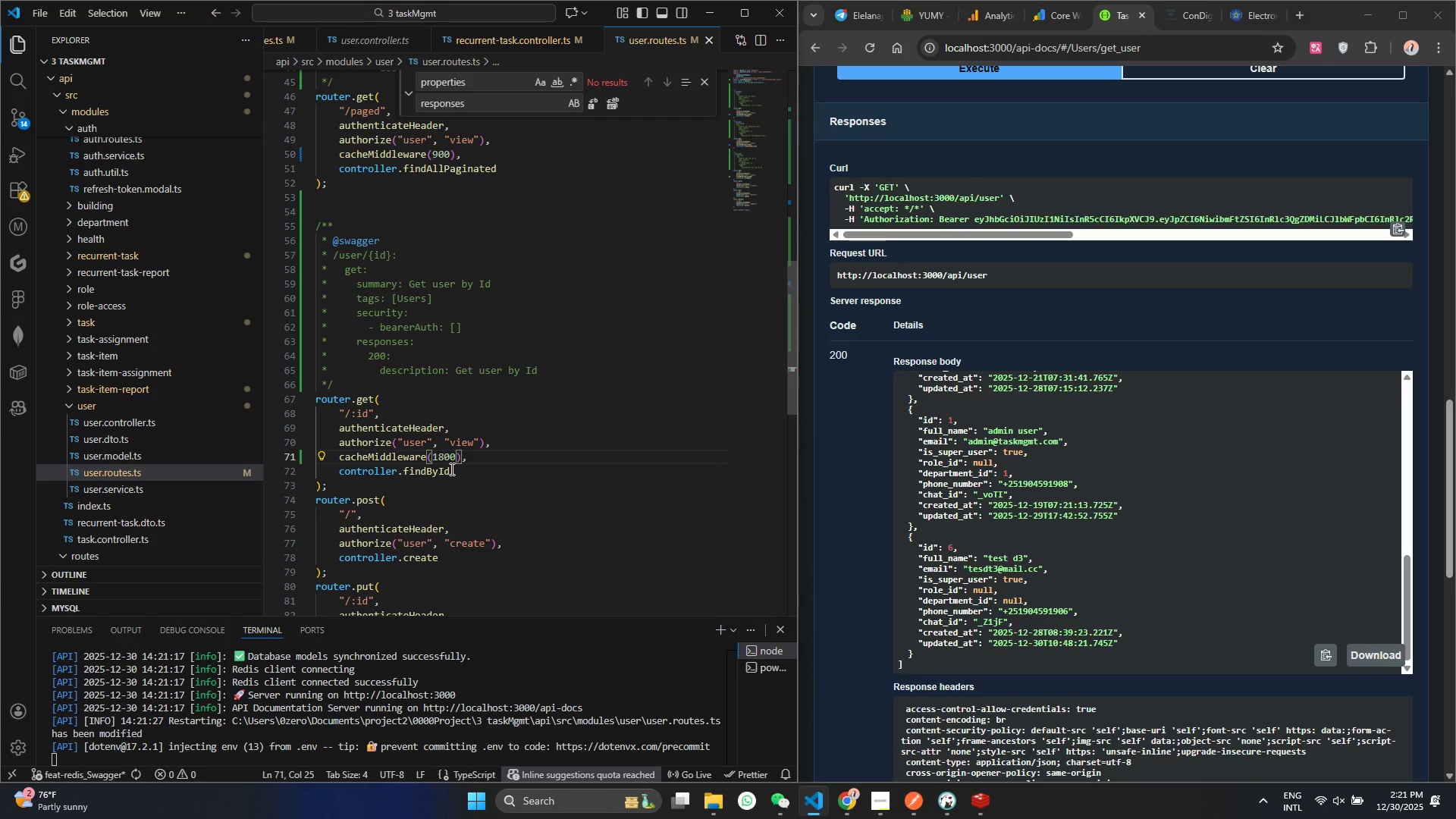 
scroll: coordinate [438, 464], scroll_direction: down, amount: 4.0
 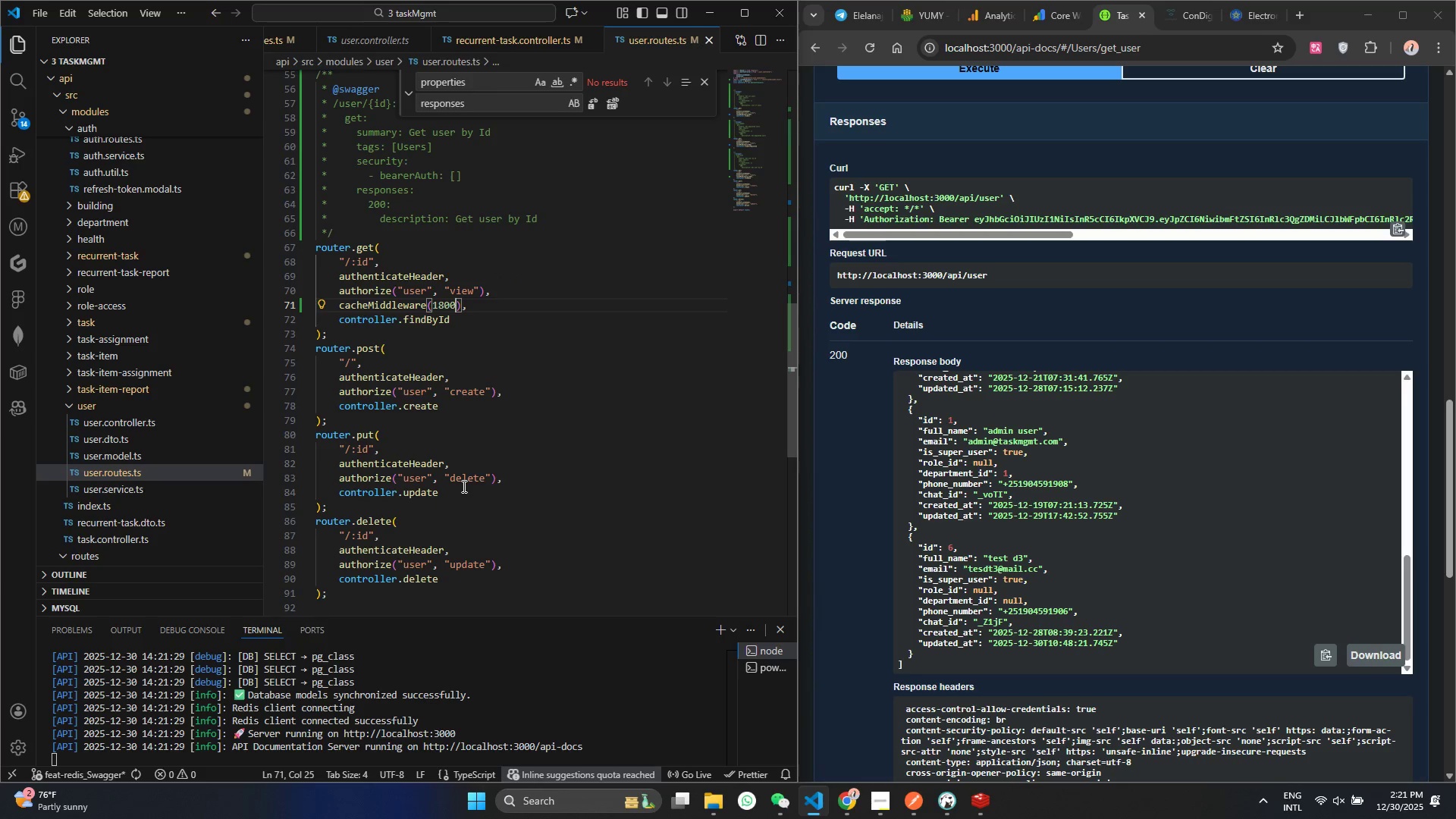 
scroll: coordinate [334, 323], scroll_direction: up, amount: 3.0
 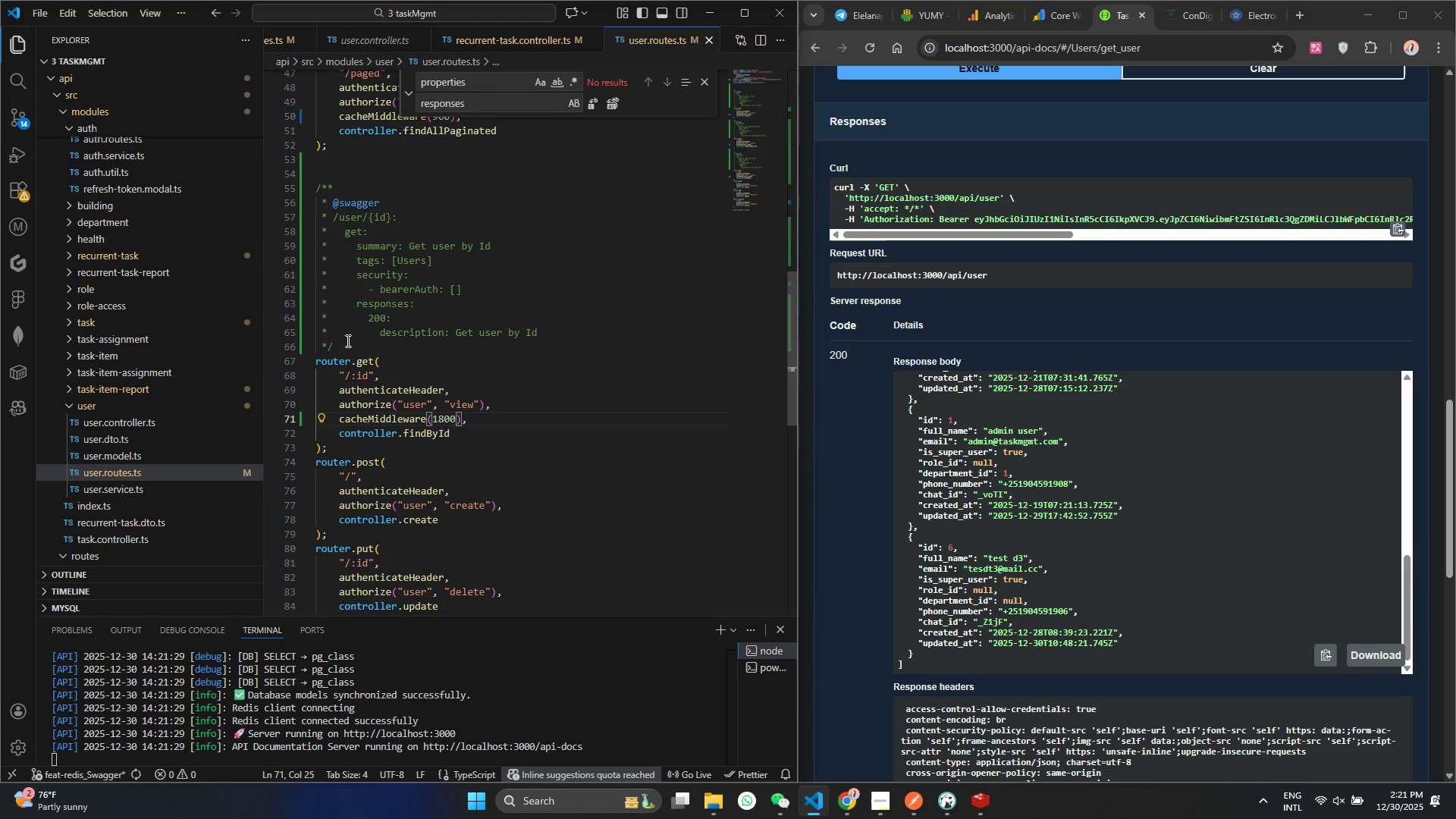 
left_click_drag(start_coordinate=[339, 338], to_coordinate=[286, 190])
 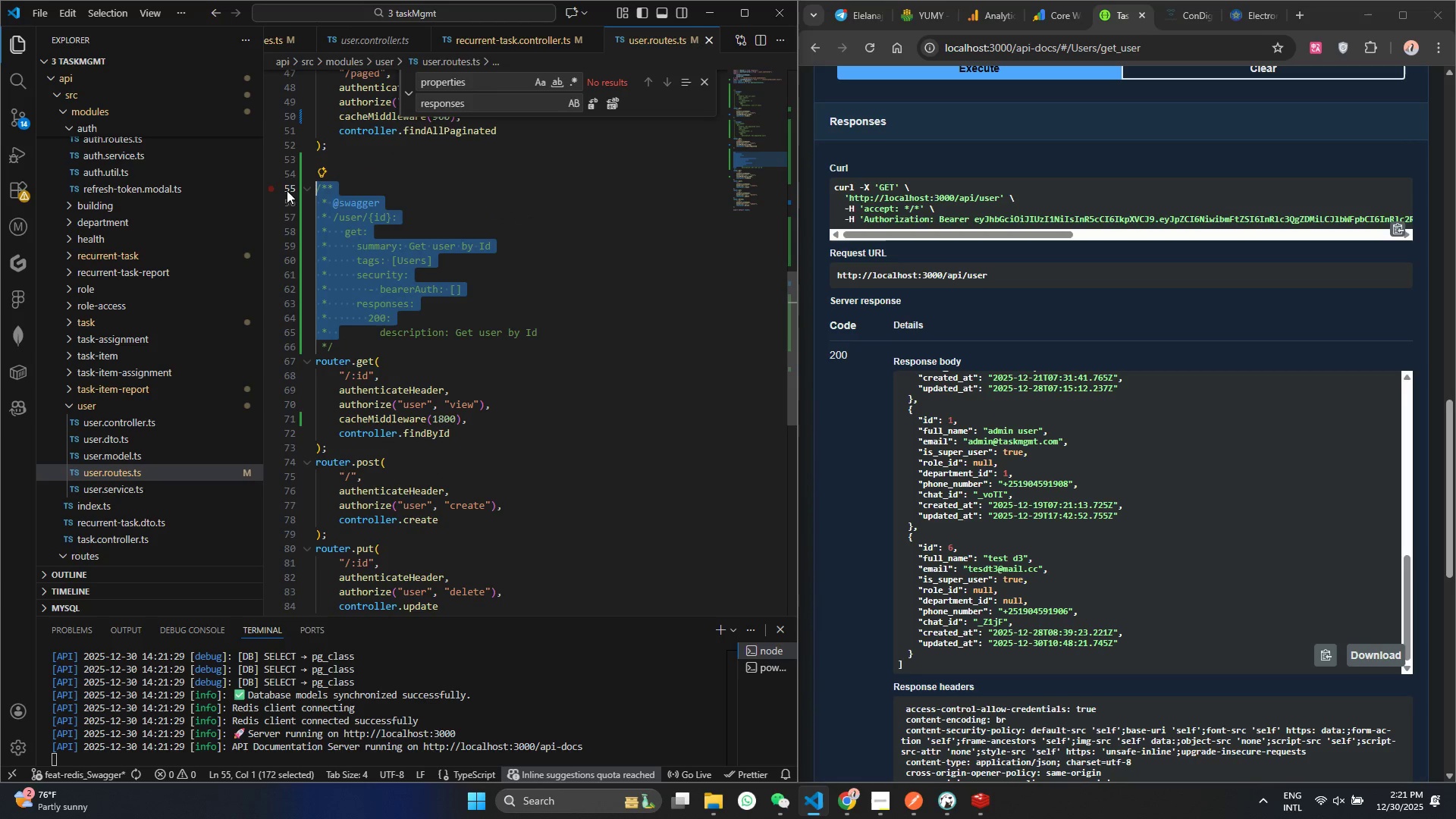 
key(Control+C)
 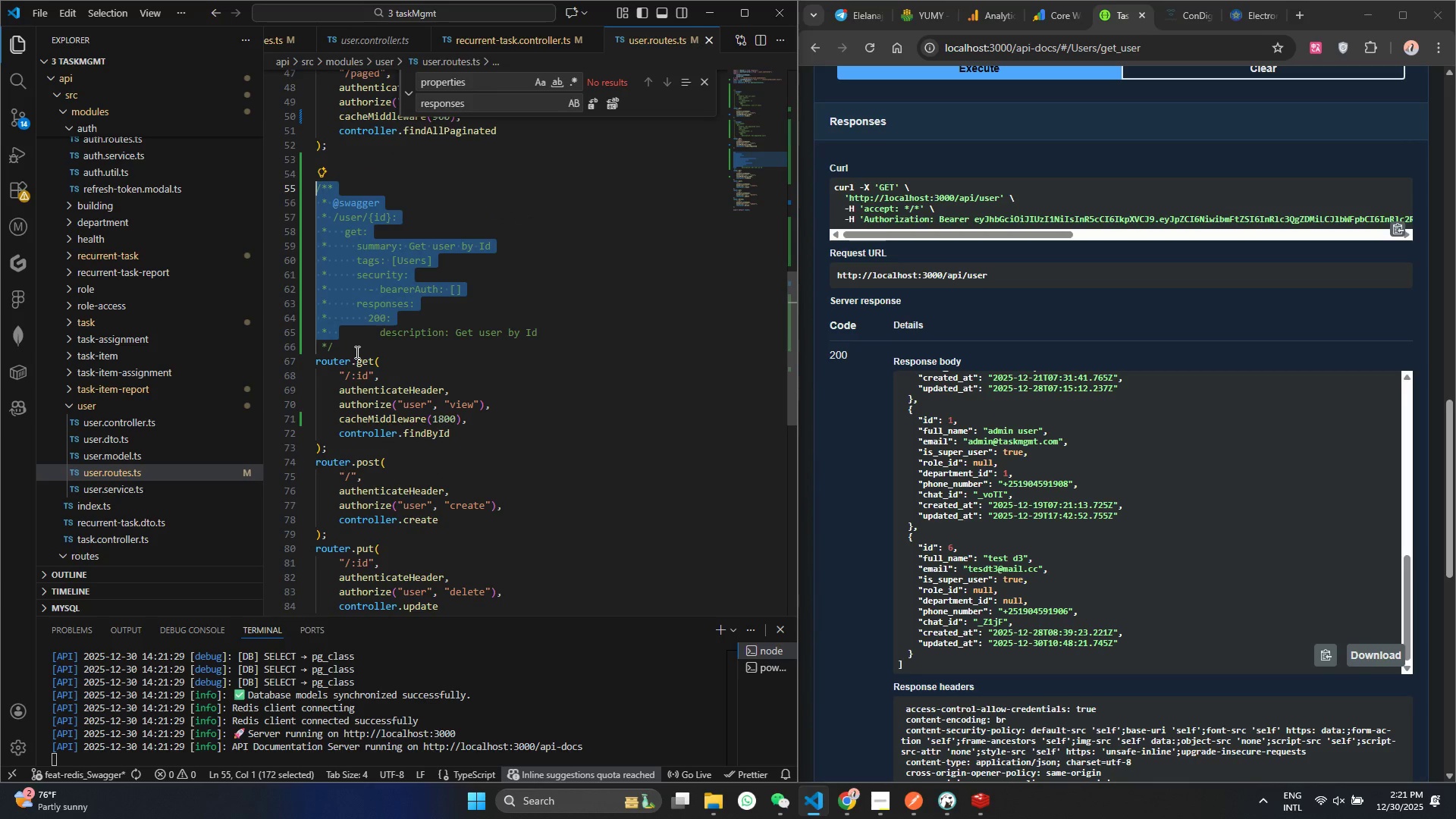 
left_click([354, 350])
 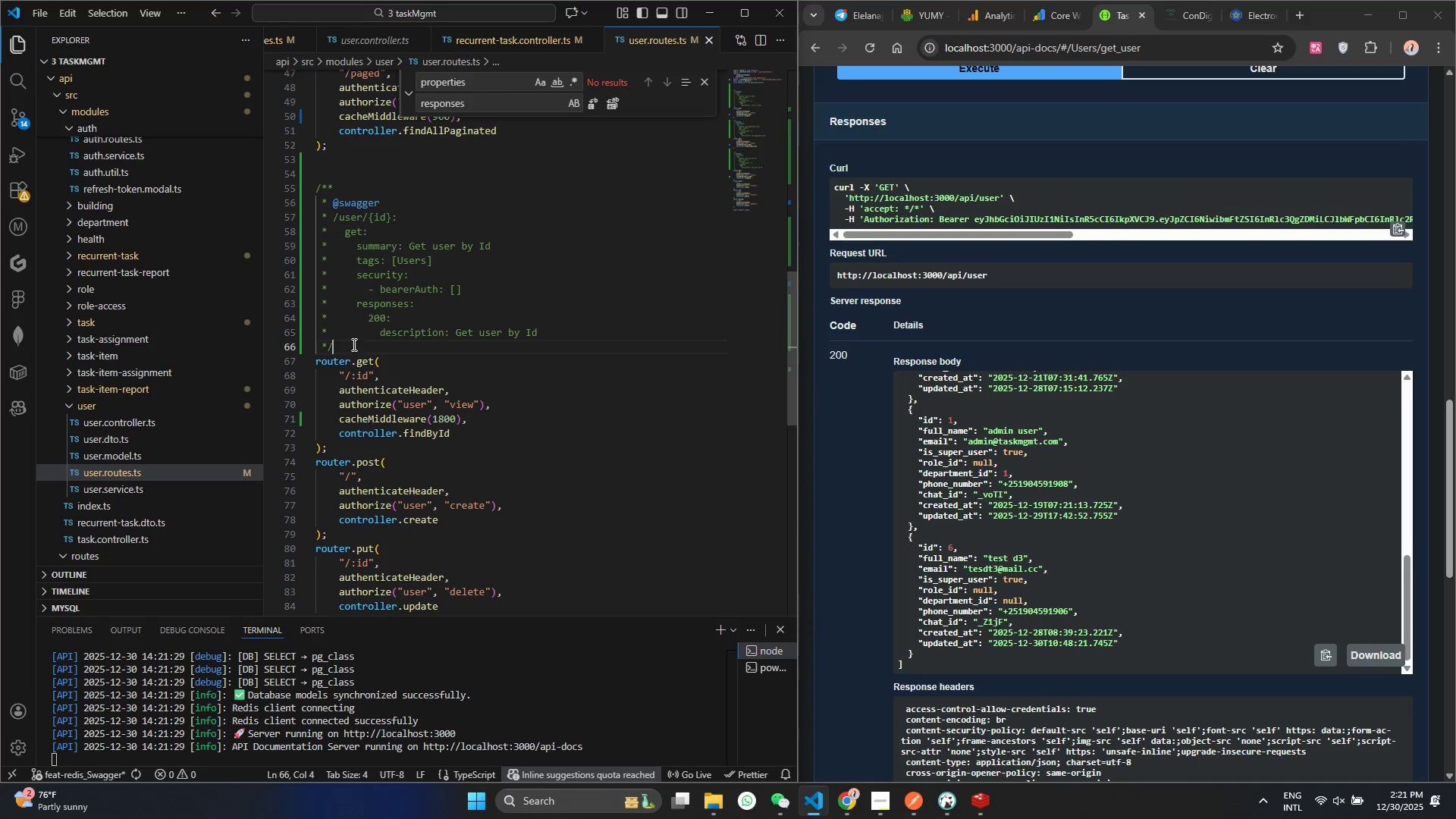 
left_click_drag(start_coordinate=[353, 344], to_coordinate=[283, 171])
 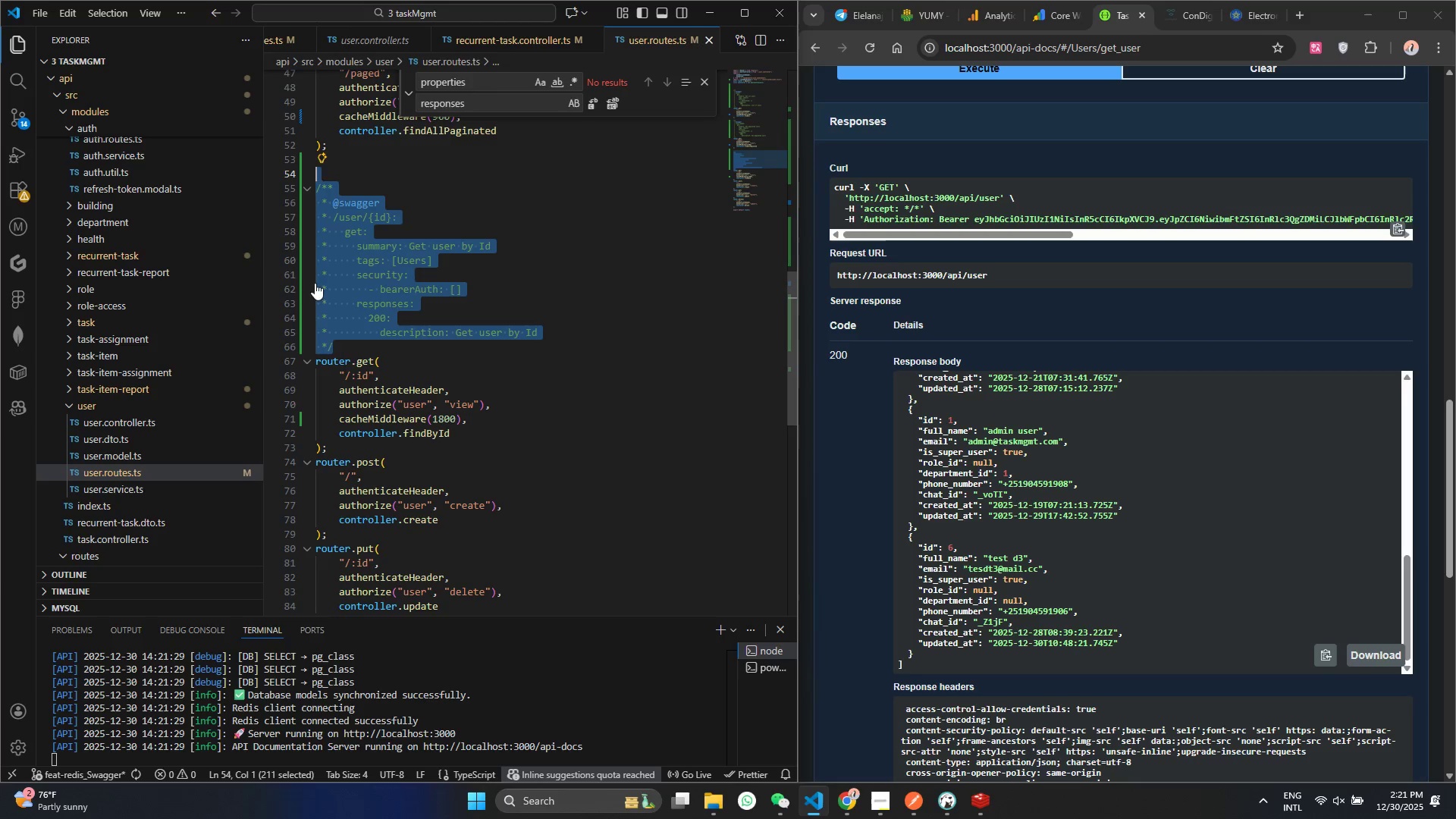 
key(Control+ControlLeft)
 